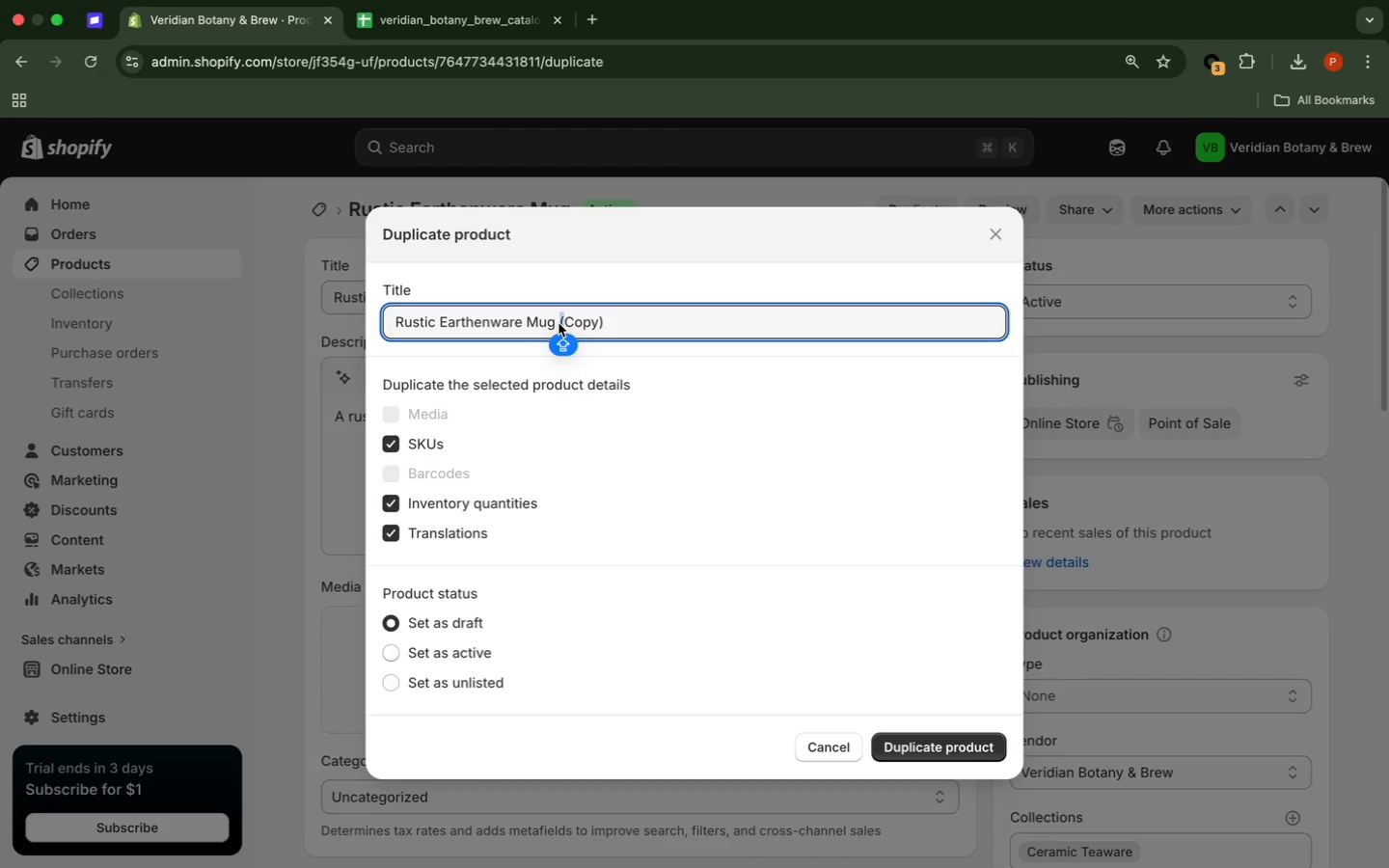 
left_click_drag(start_coordinate=[558, 323], to_coordinate=[629, 321])
 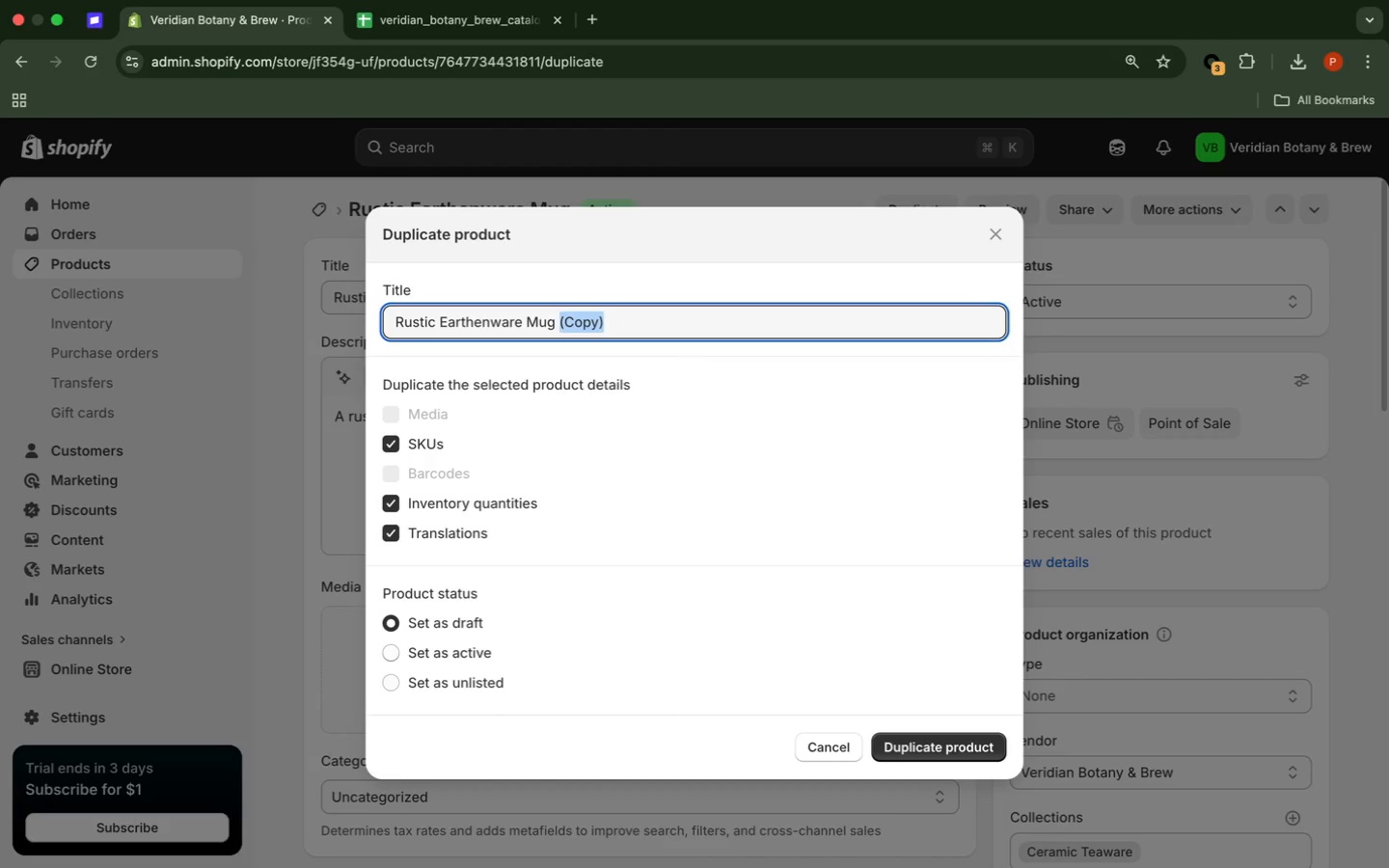 
key(Backspace)
 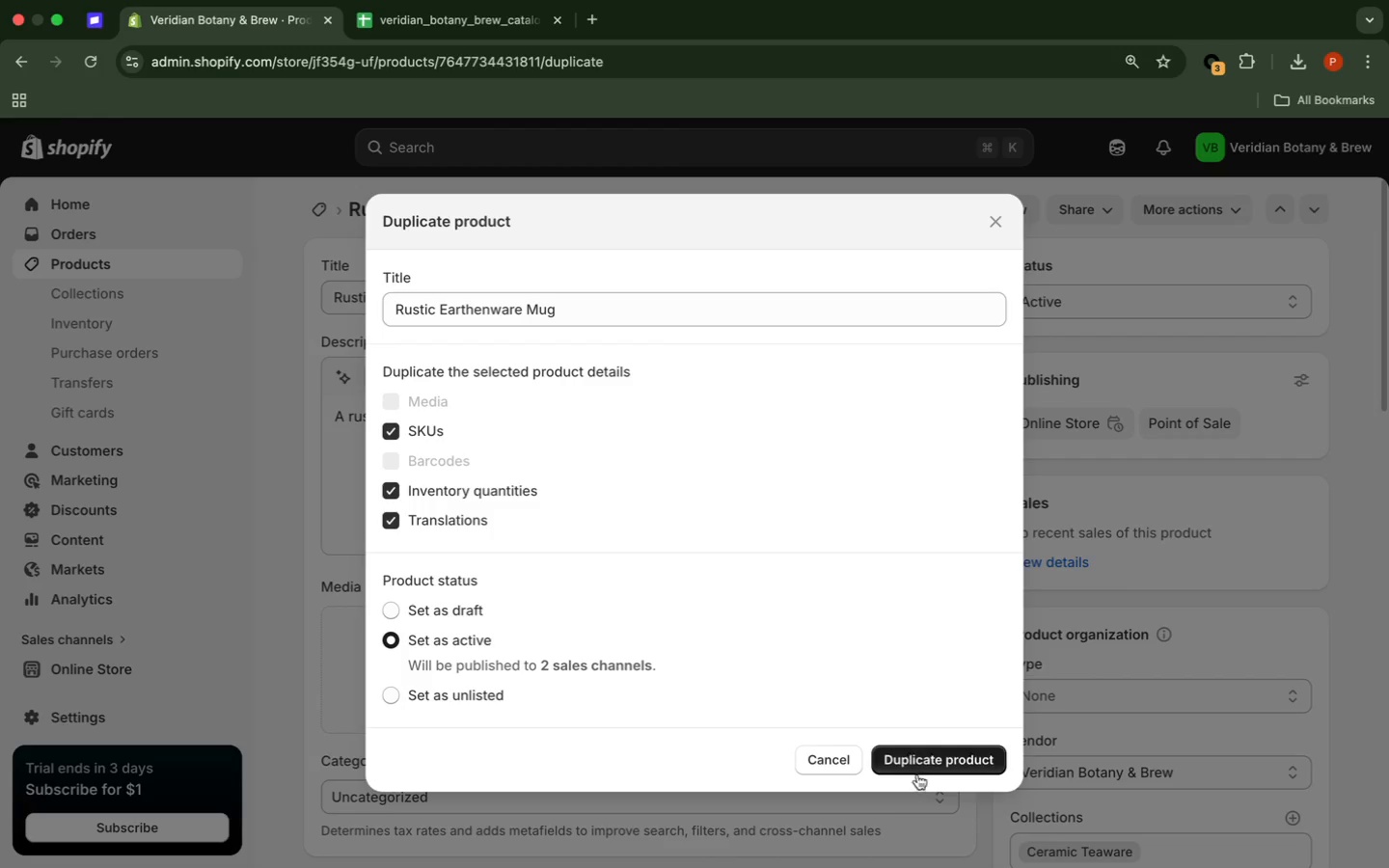 
wait(5.94)
 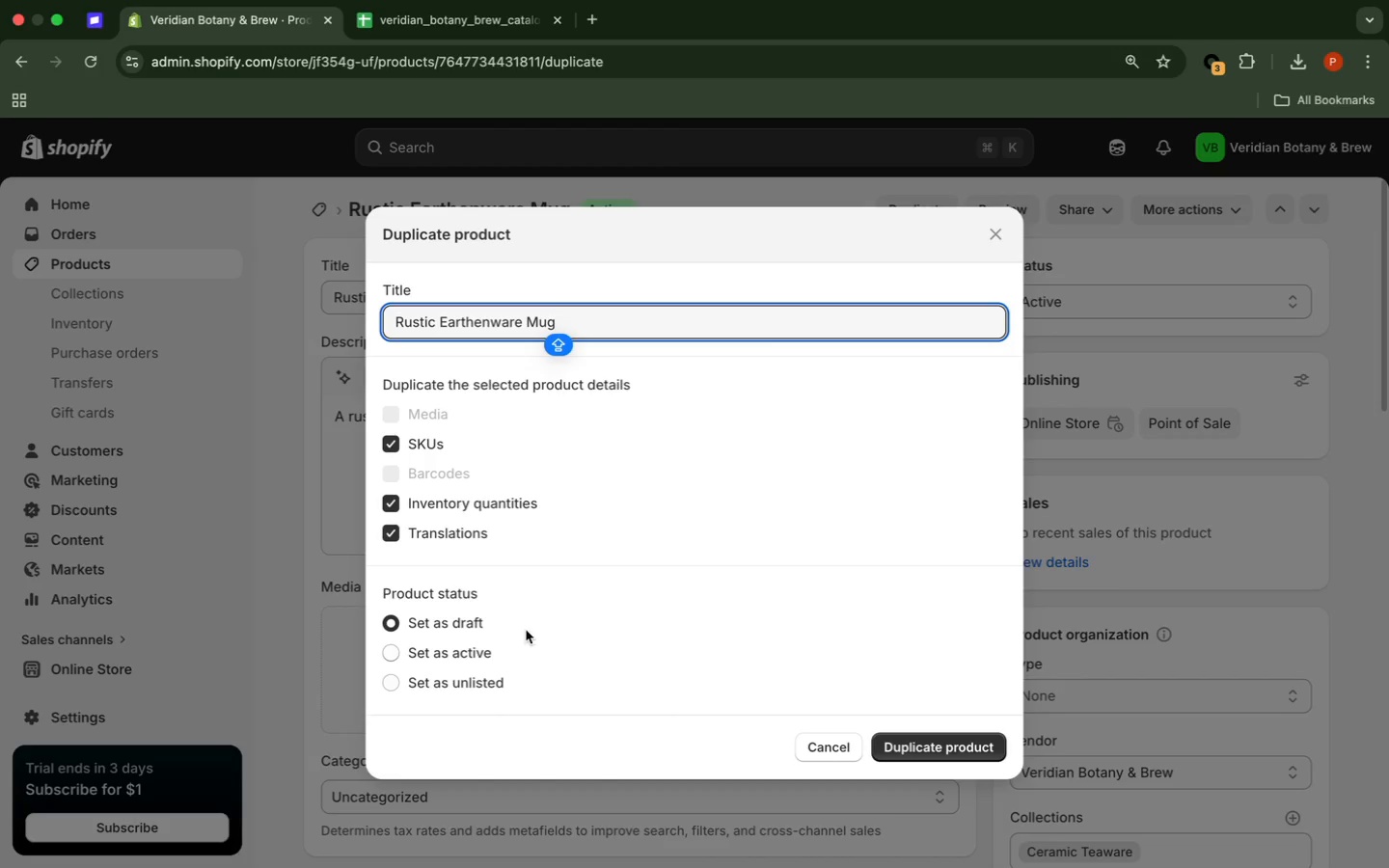 
left_click([919, 765])
 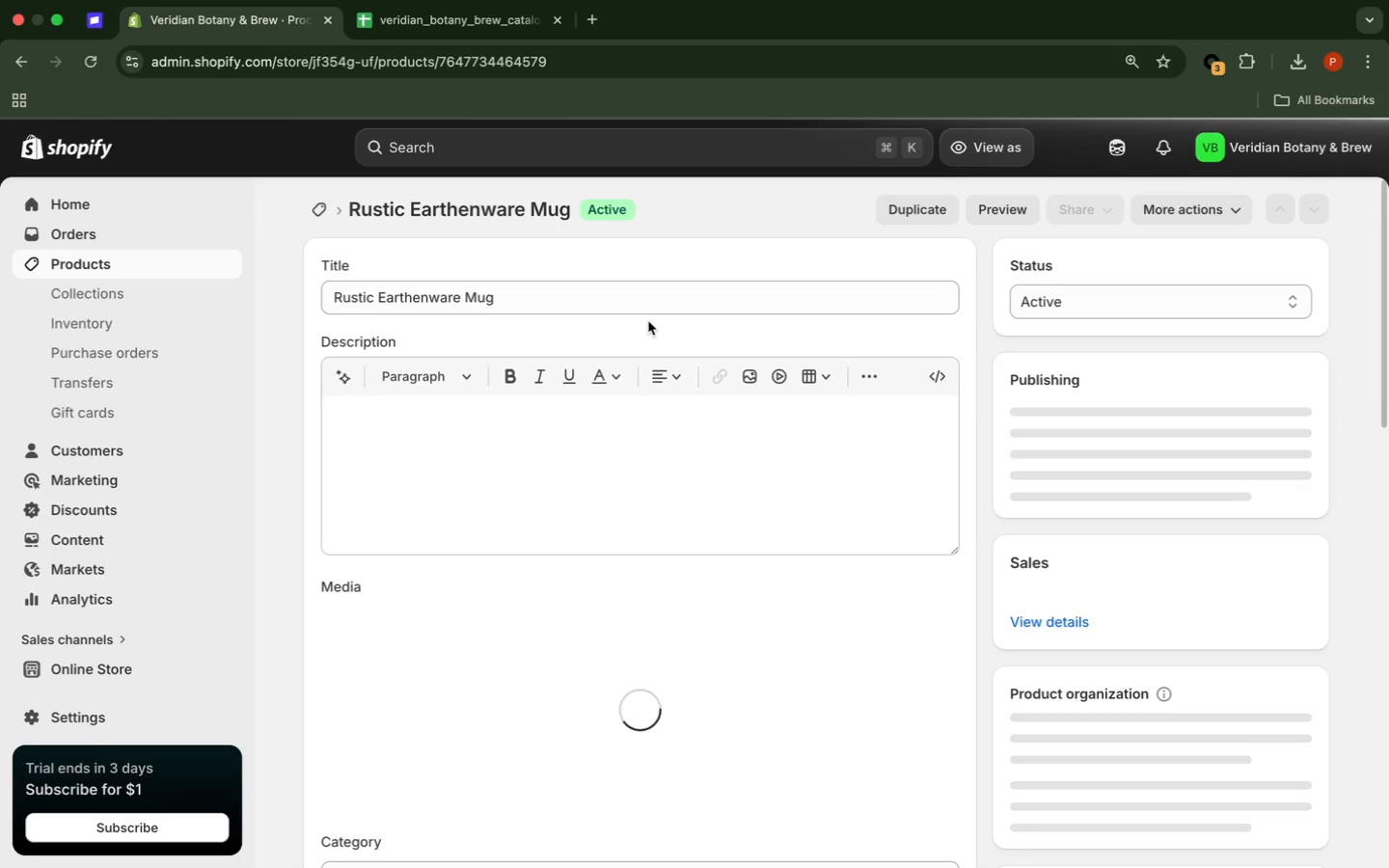 
wait(11.22)
 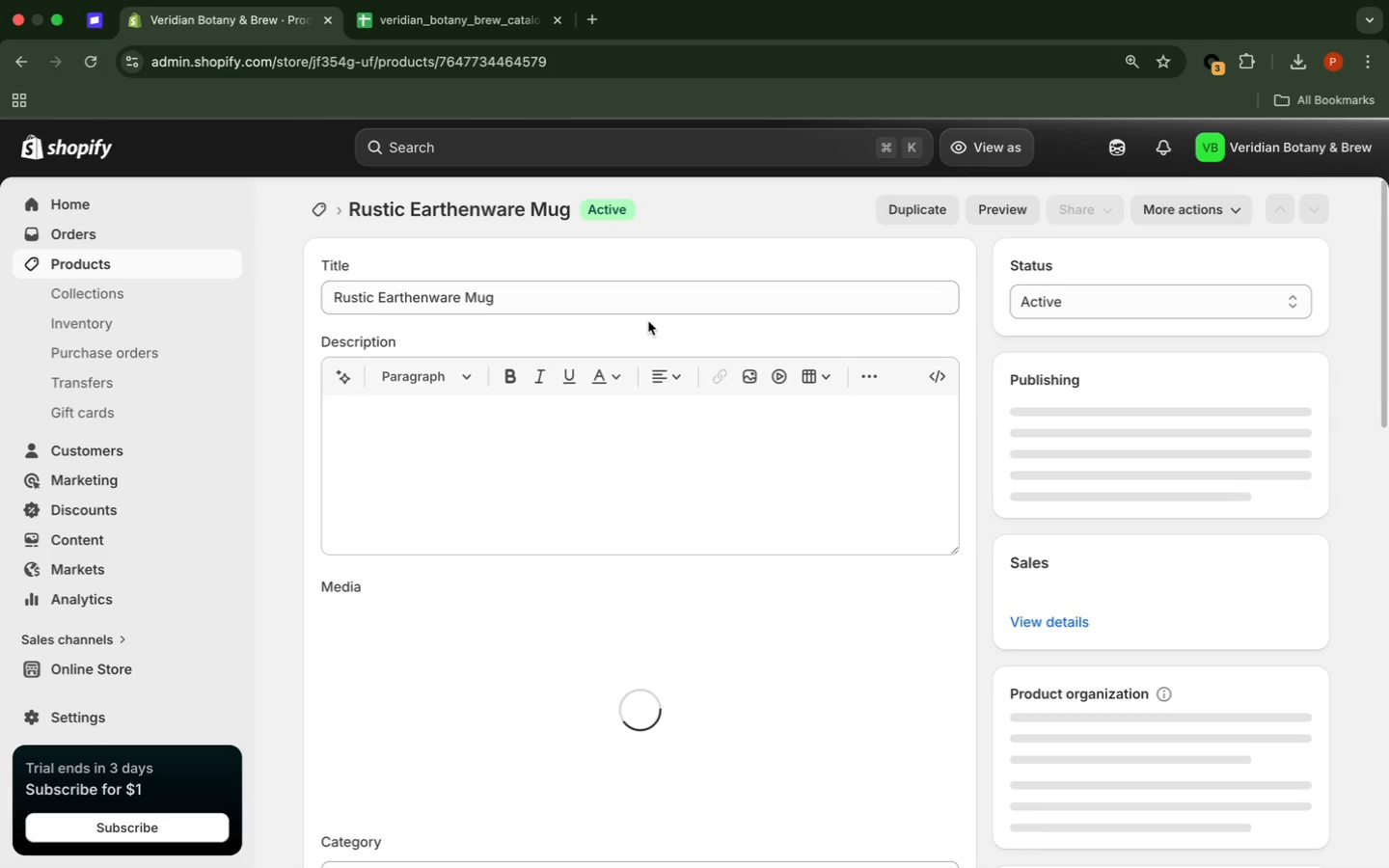 
left_click([928, 218])
 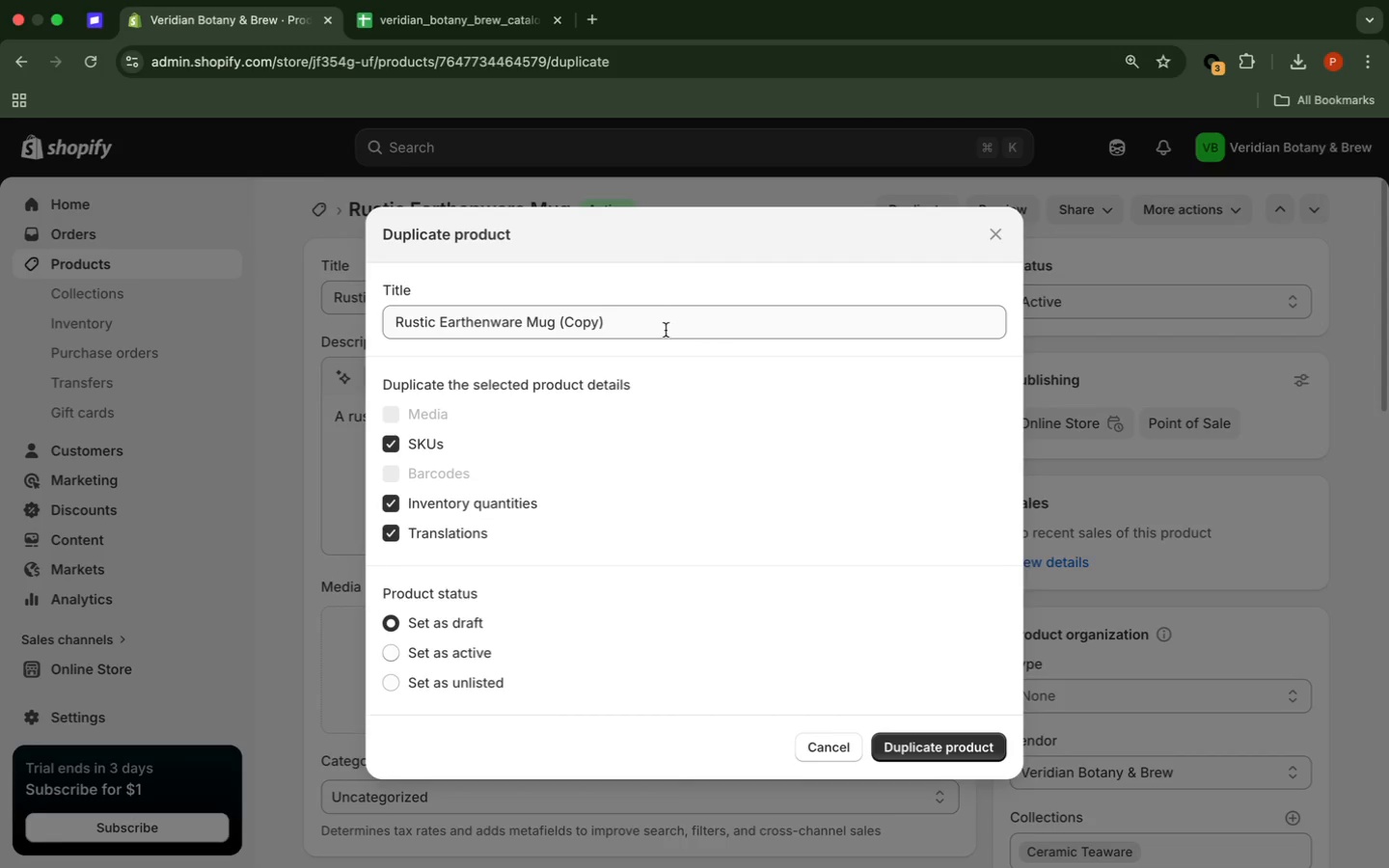 
wait(5.99)
 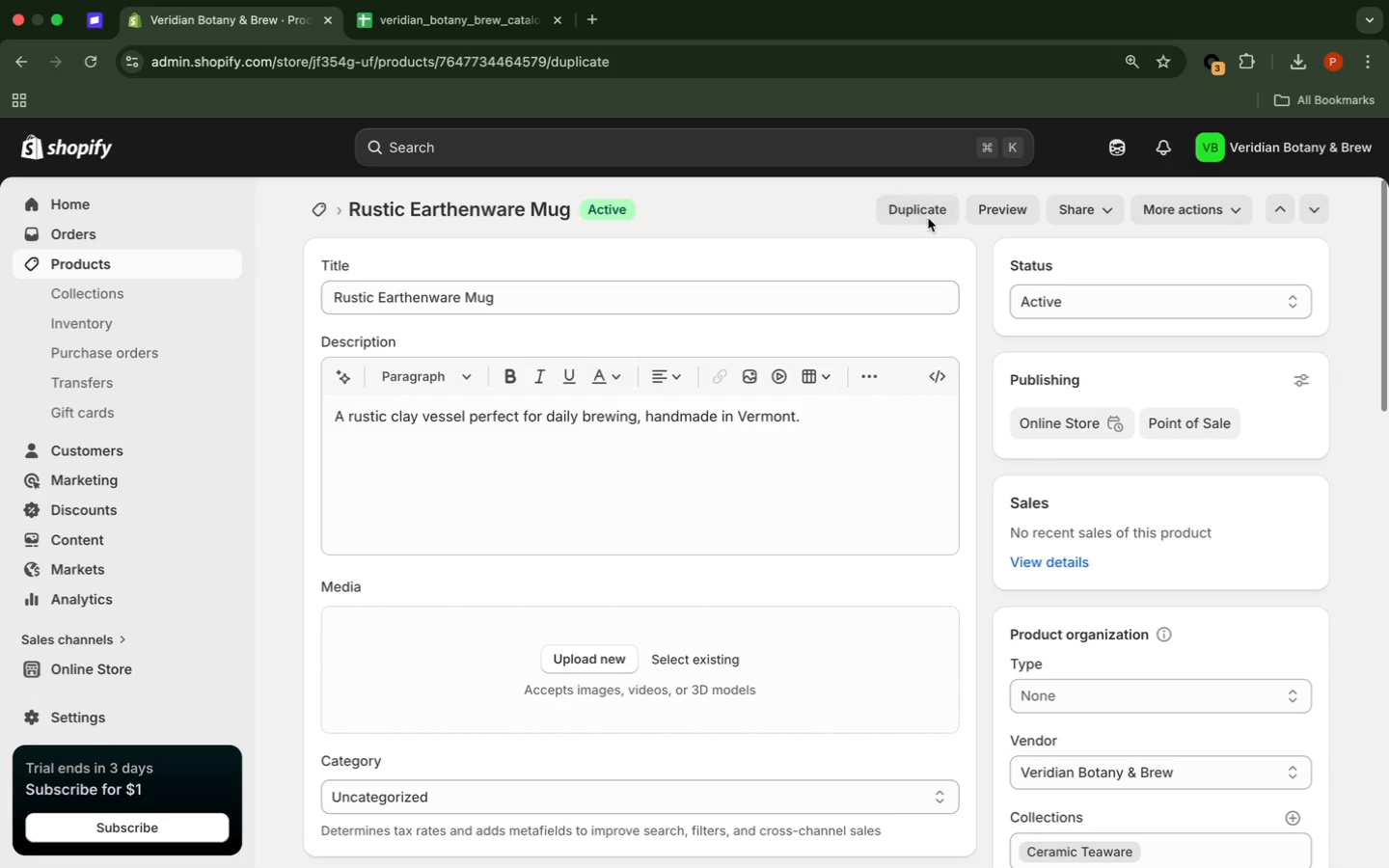 
left_click([665, 330])
 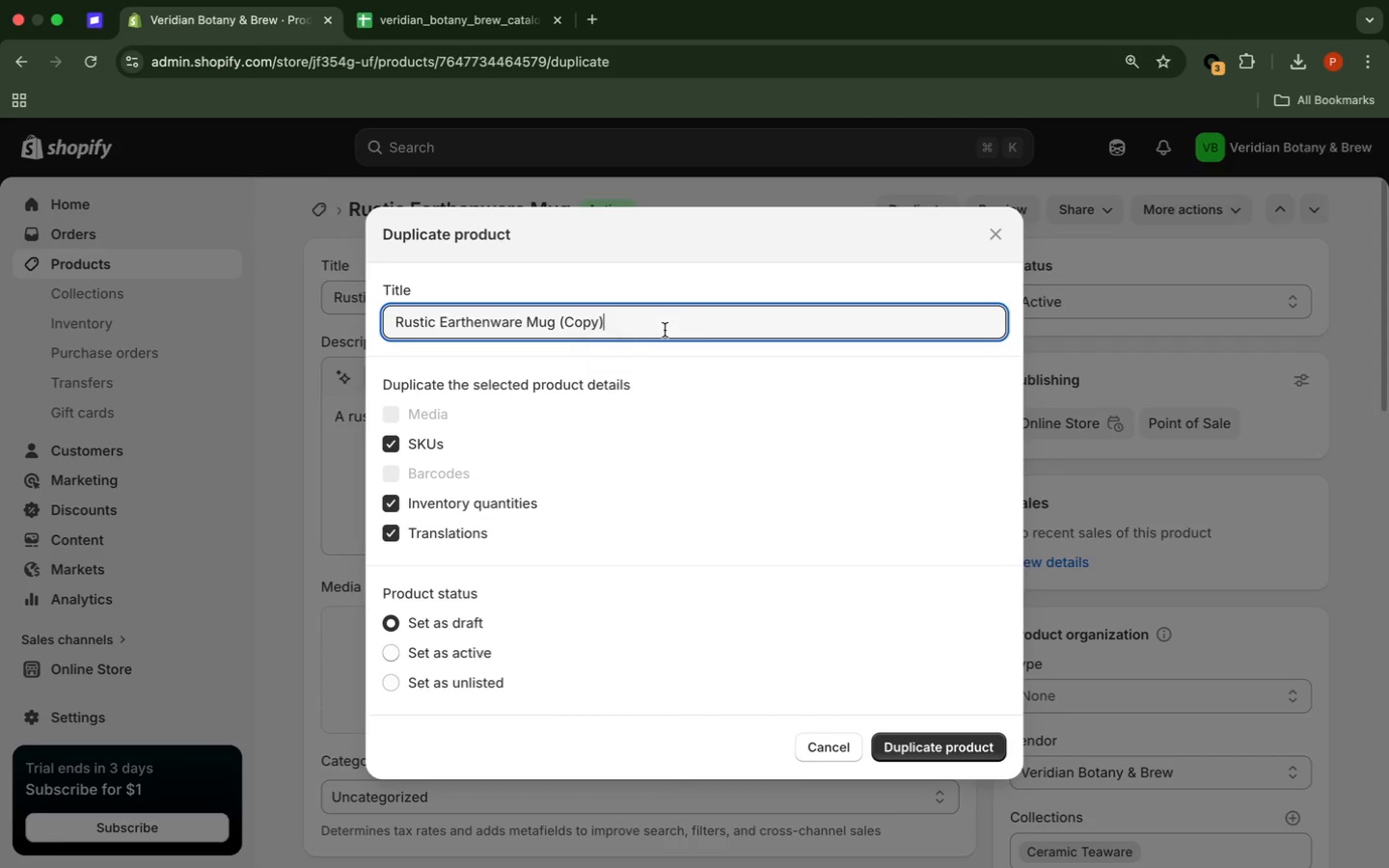 
left_click_drag(start_coordinate=[665, 330], to_coordinate=[559, 332])
 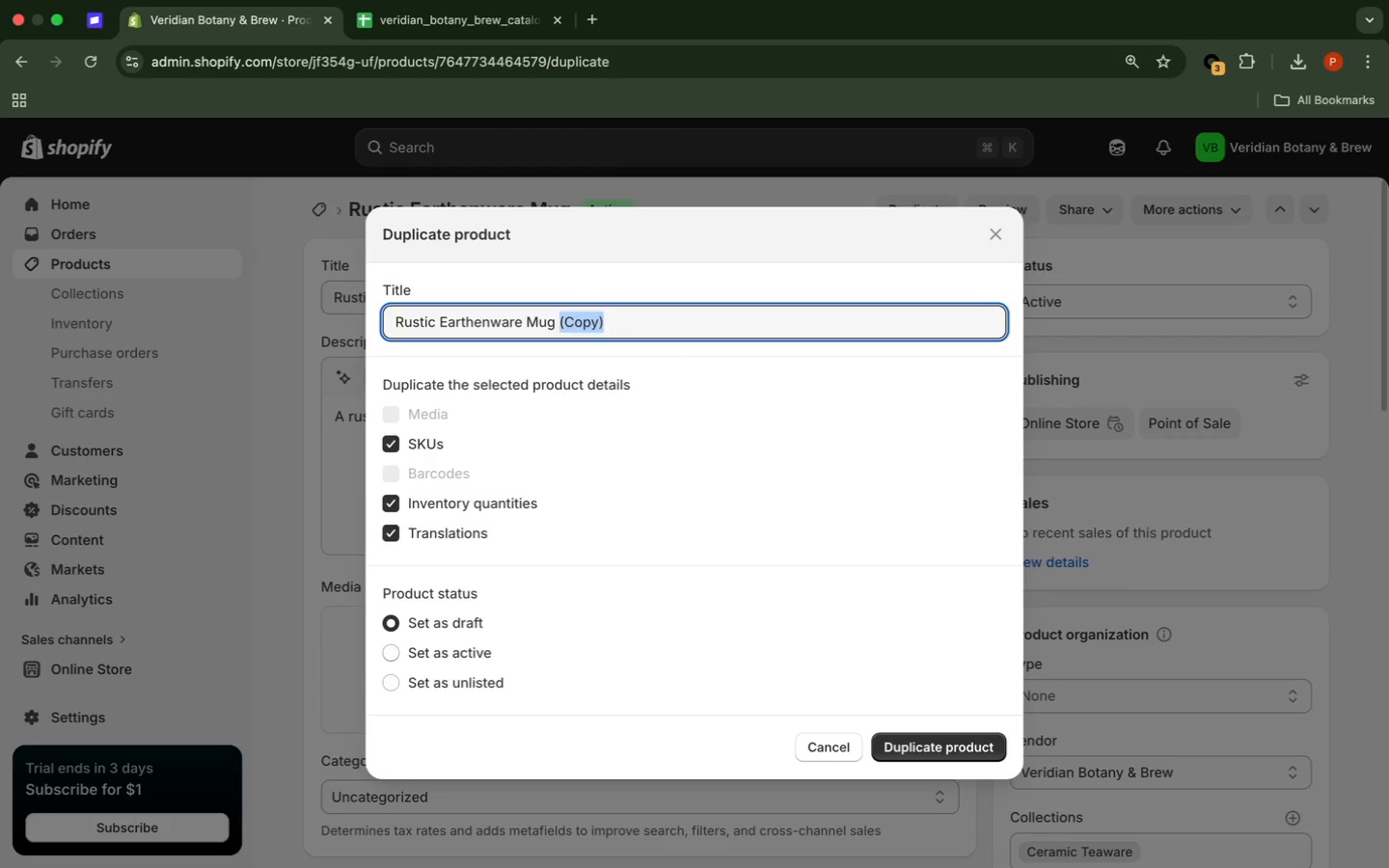 
key(Backspace)
 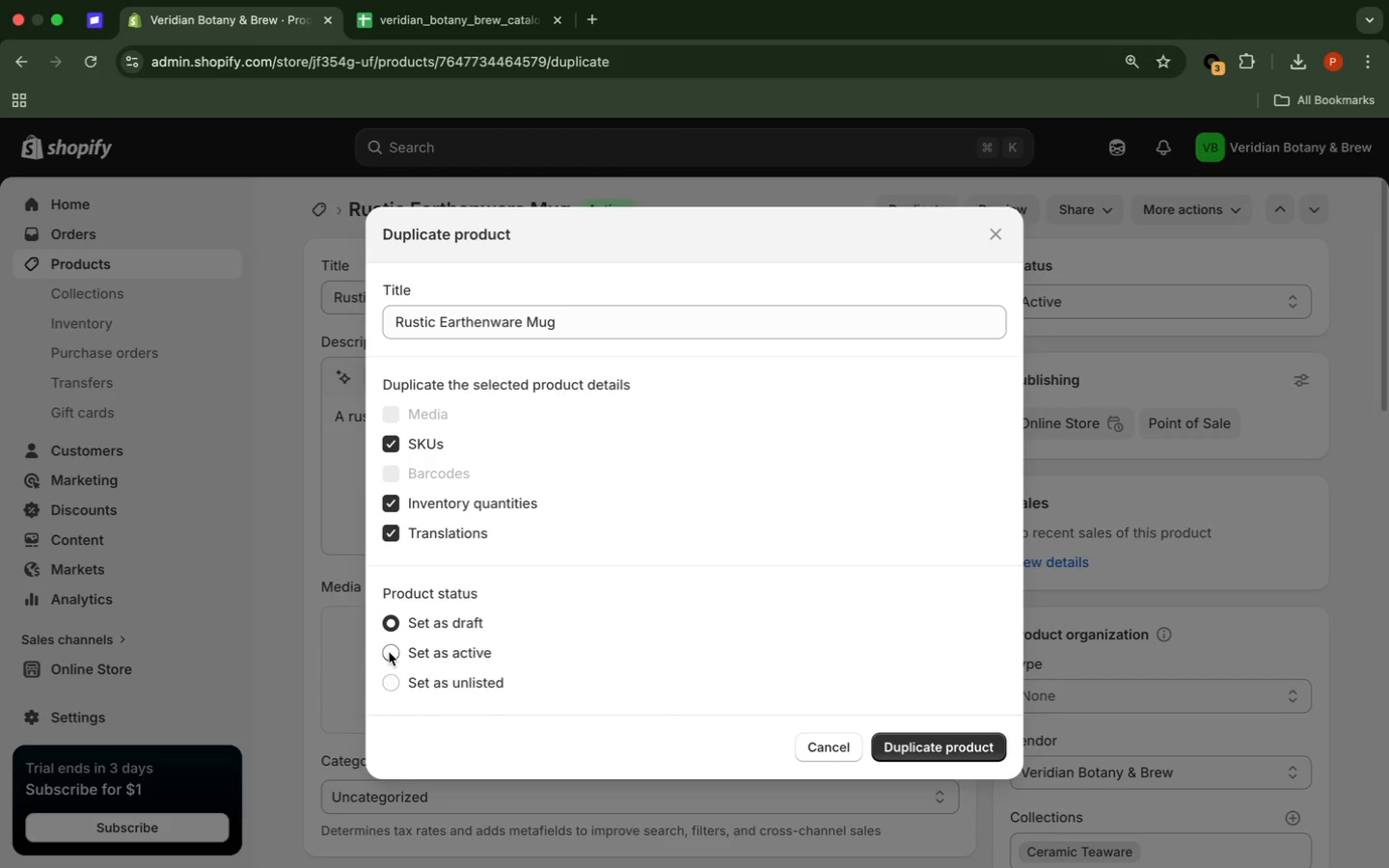 
wait(8.38)
 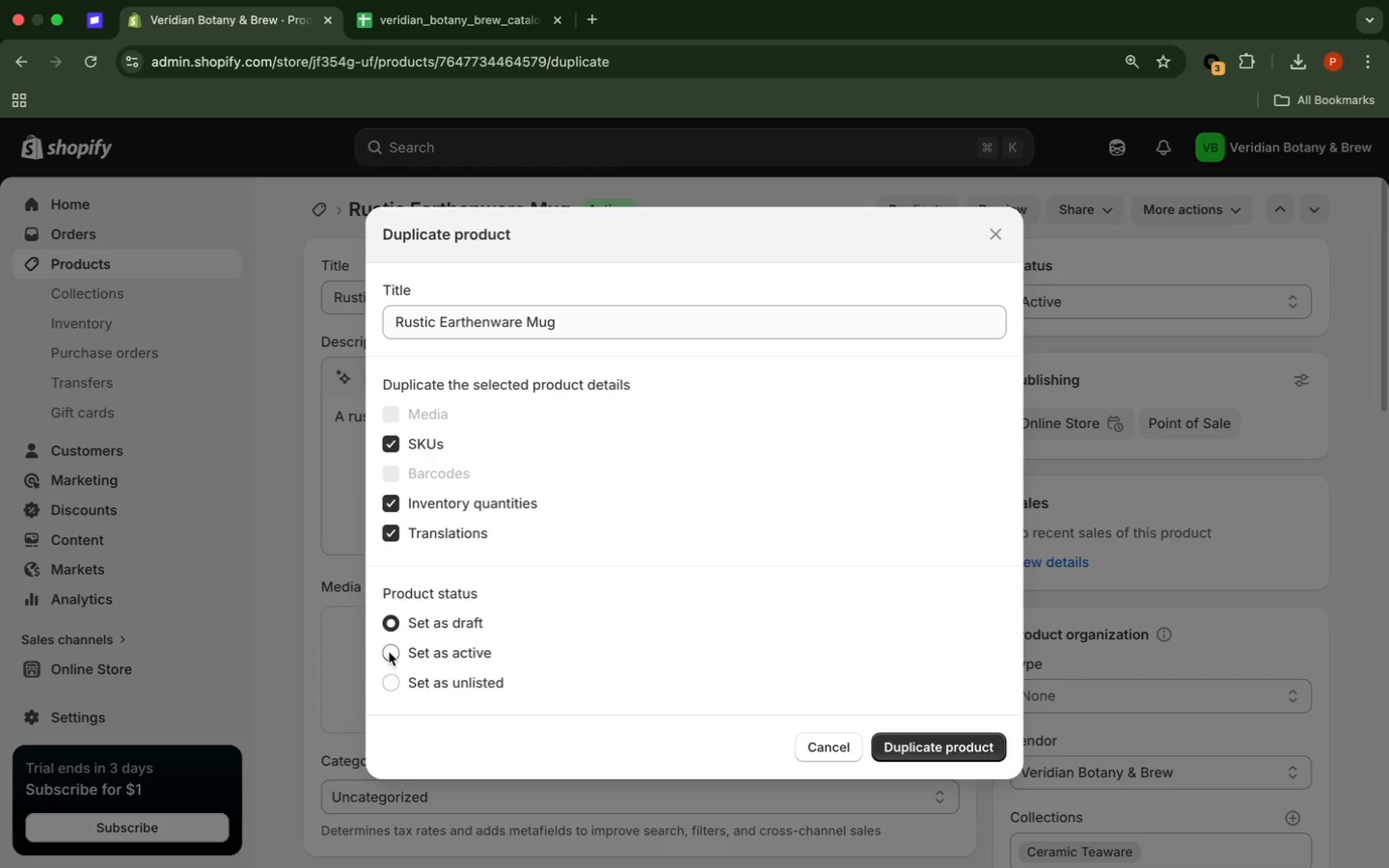 
left_click([926, 769])
 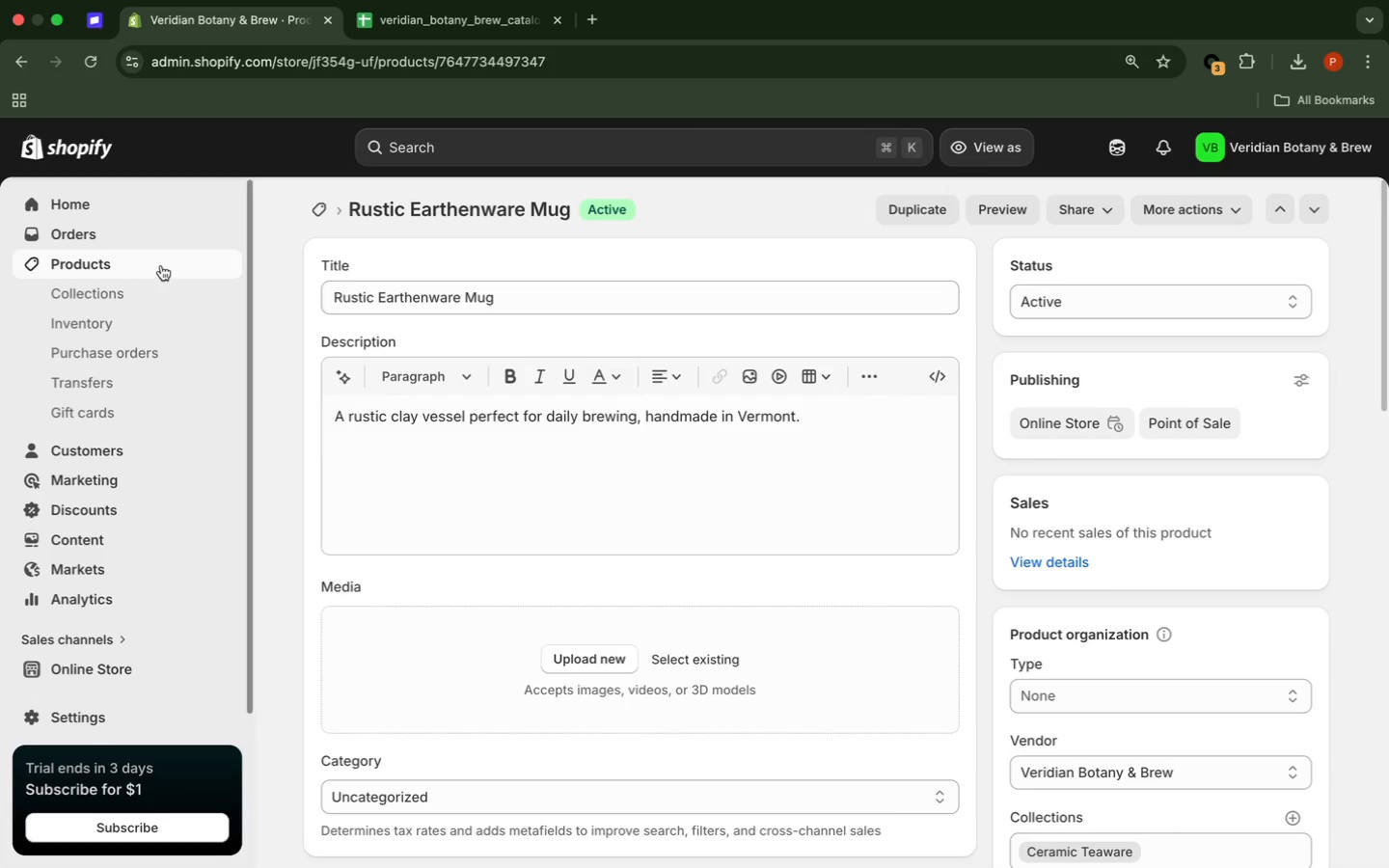 
wait(19.82)
 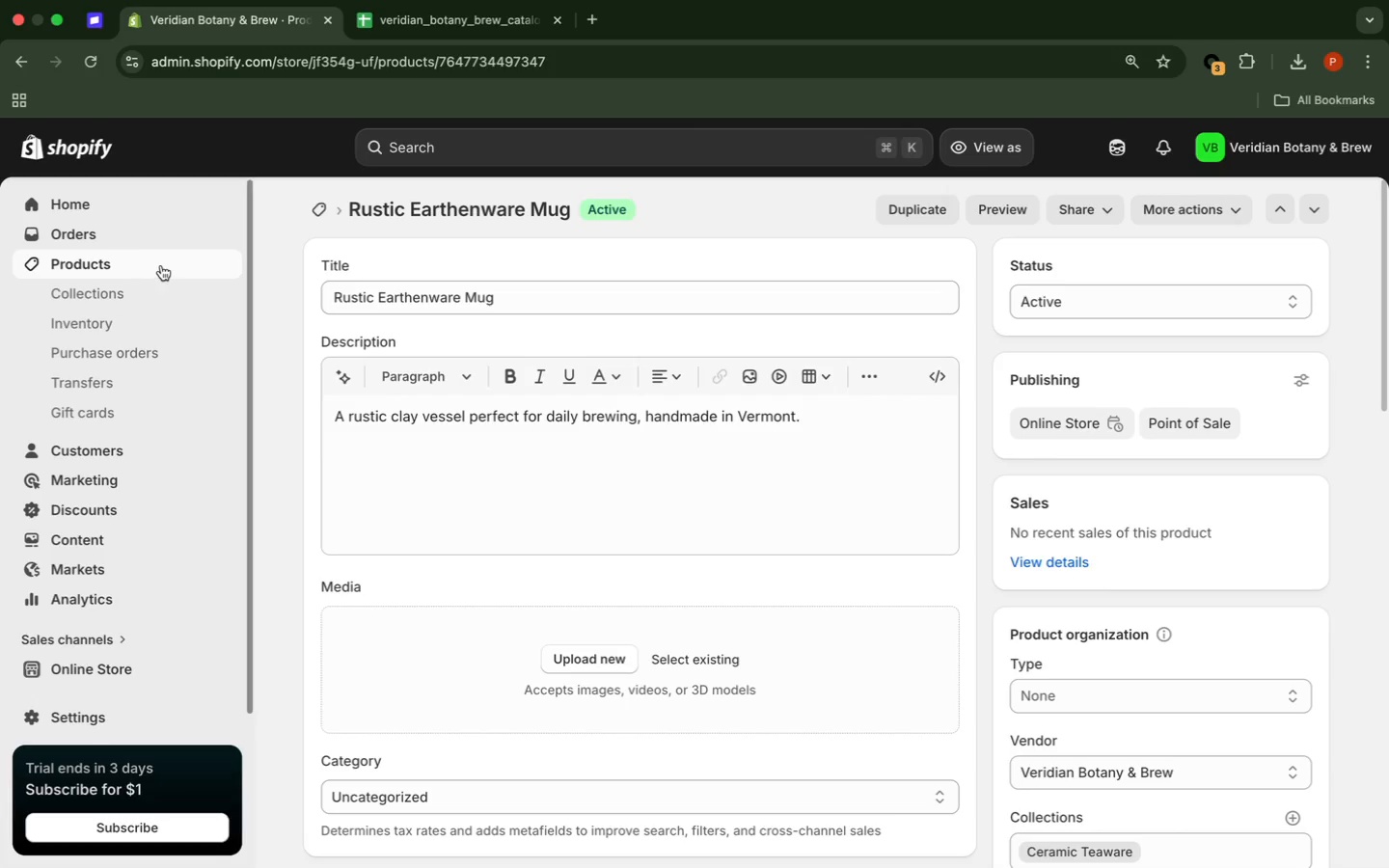 
left_click([169, 261])
 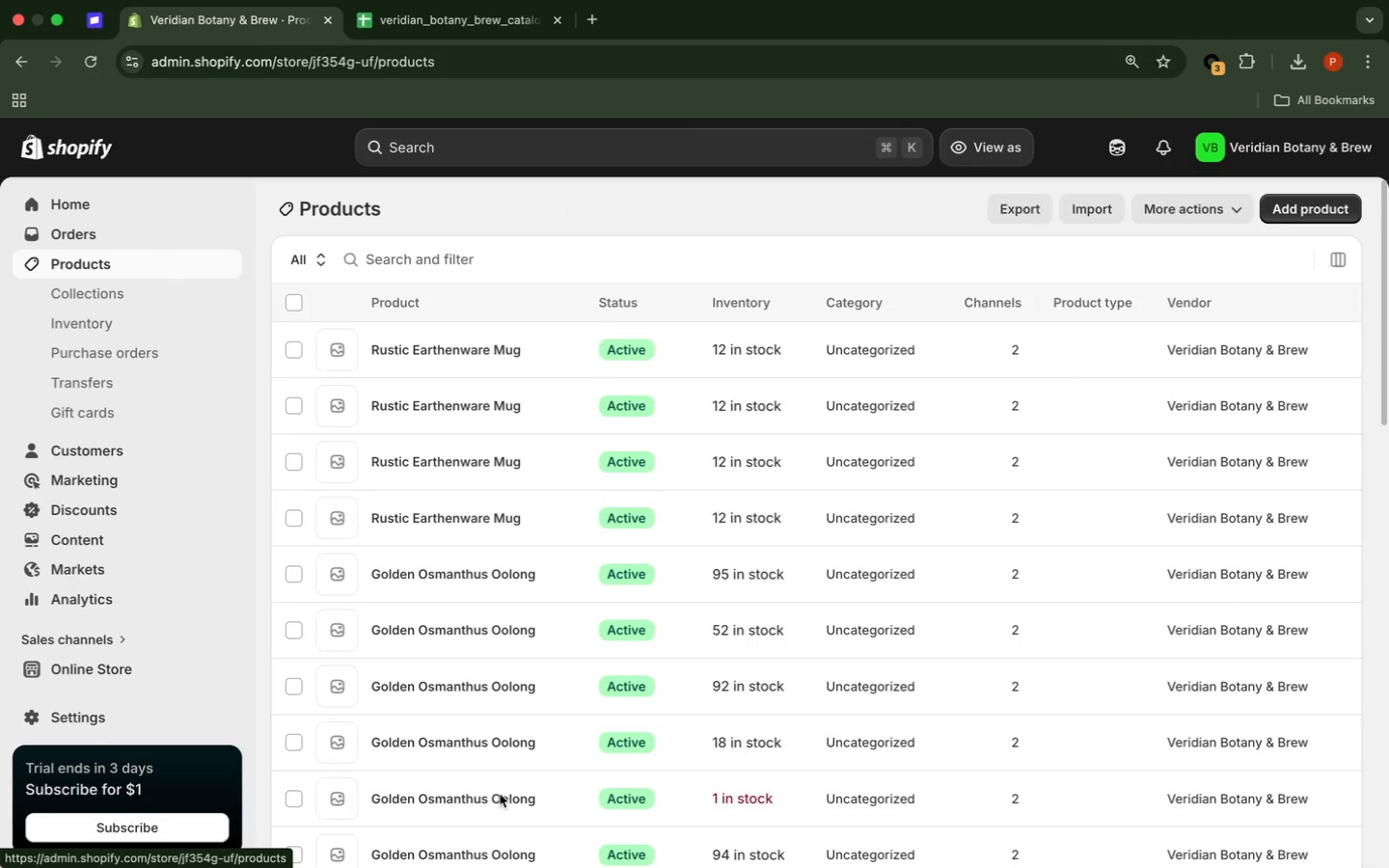 
wait(6.61)
 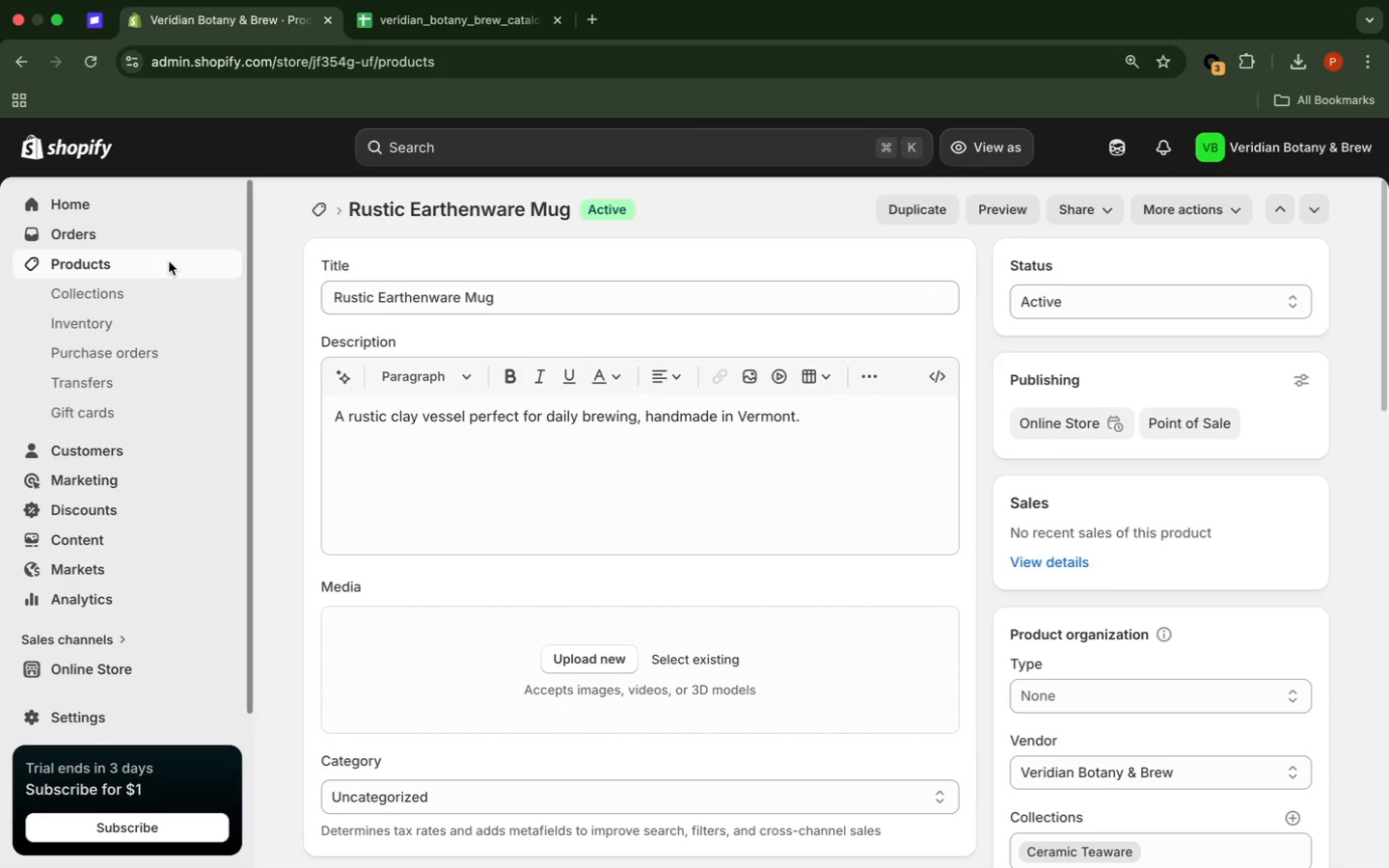 
scroll: coordinate [539, 639], scroll_direction: down, amount: 34.0
 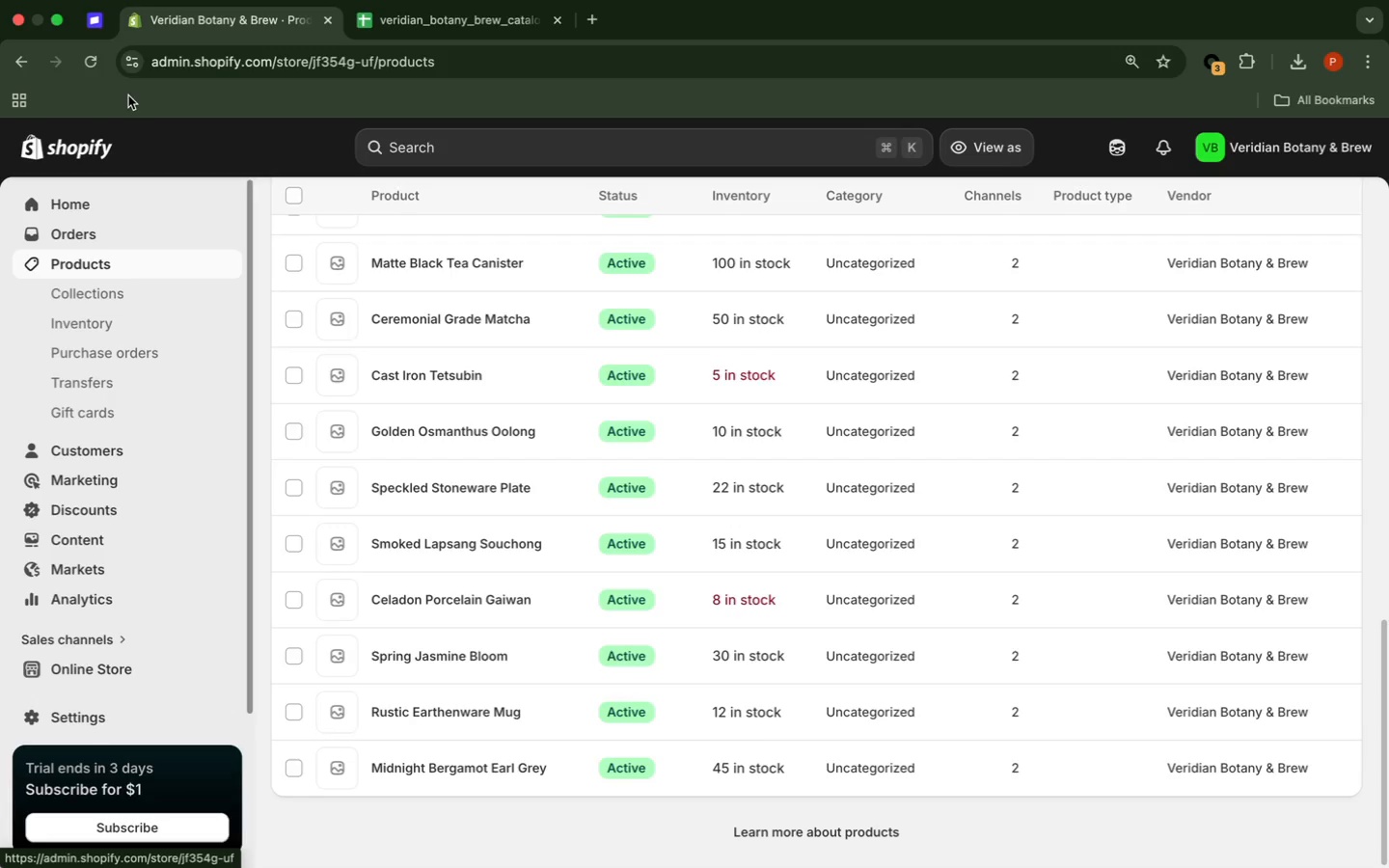 
wait(5.5)
 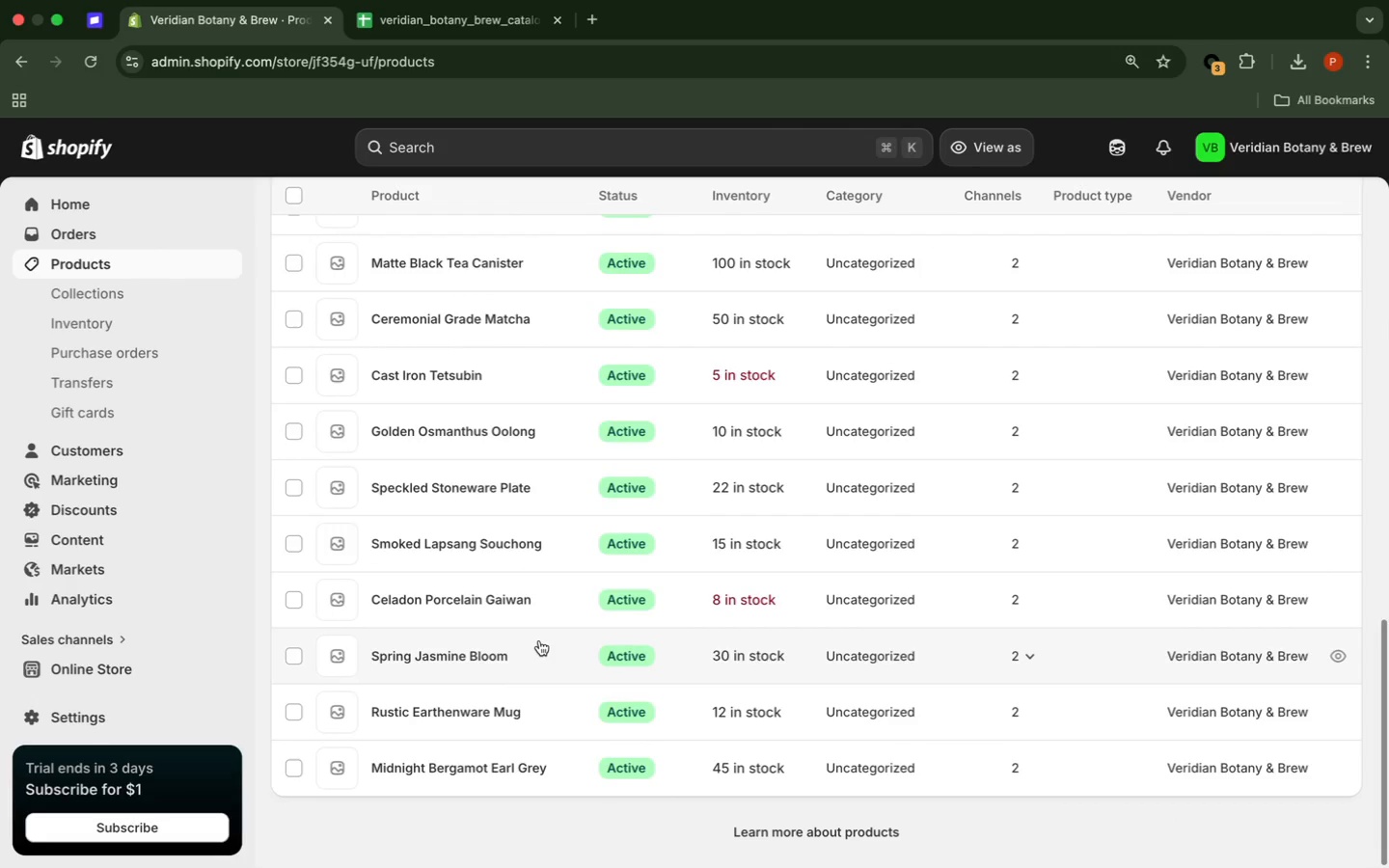 
left_click([103, 51])
 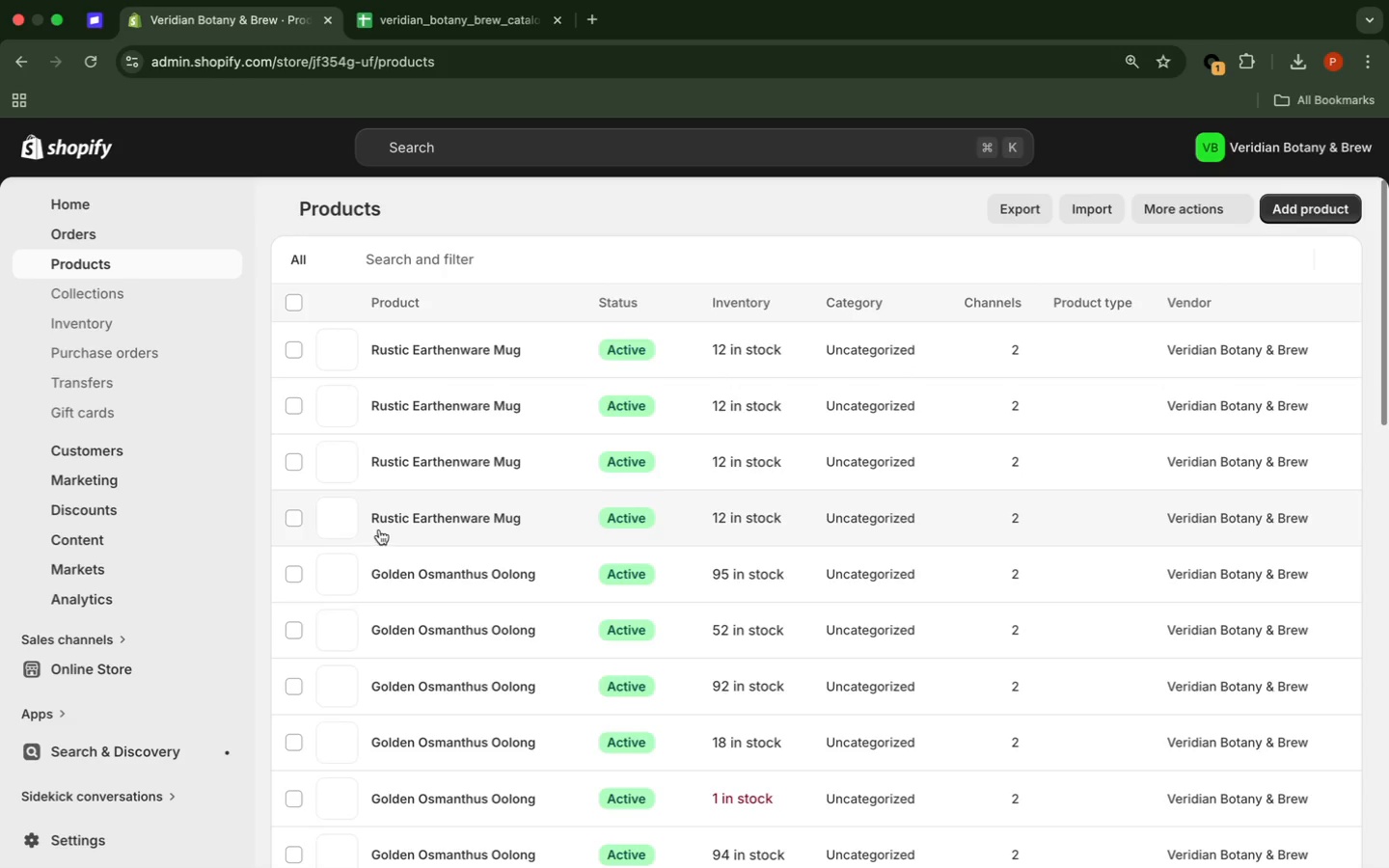 
wait(17.71)
 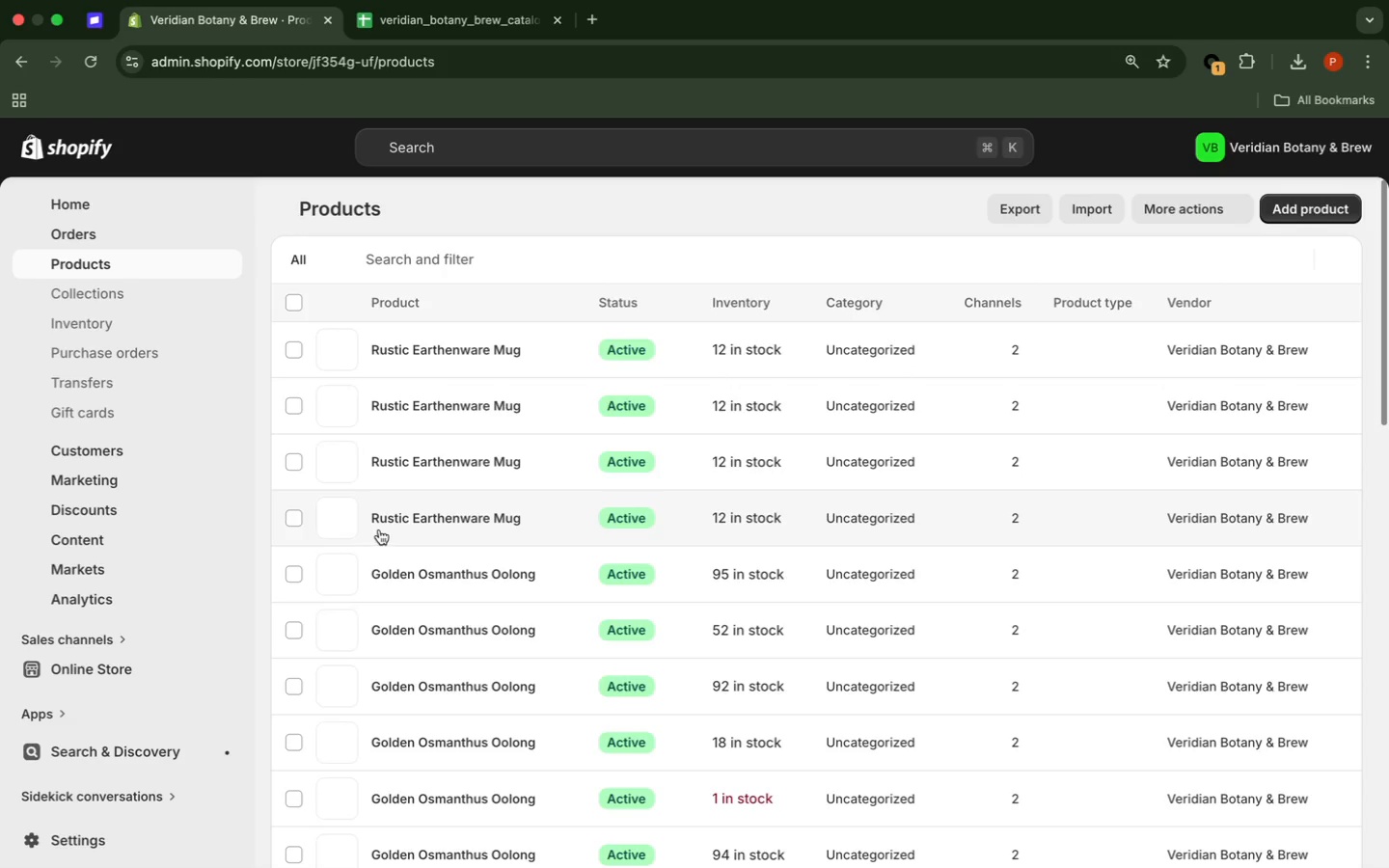 
left_click([554, 346])
 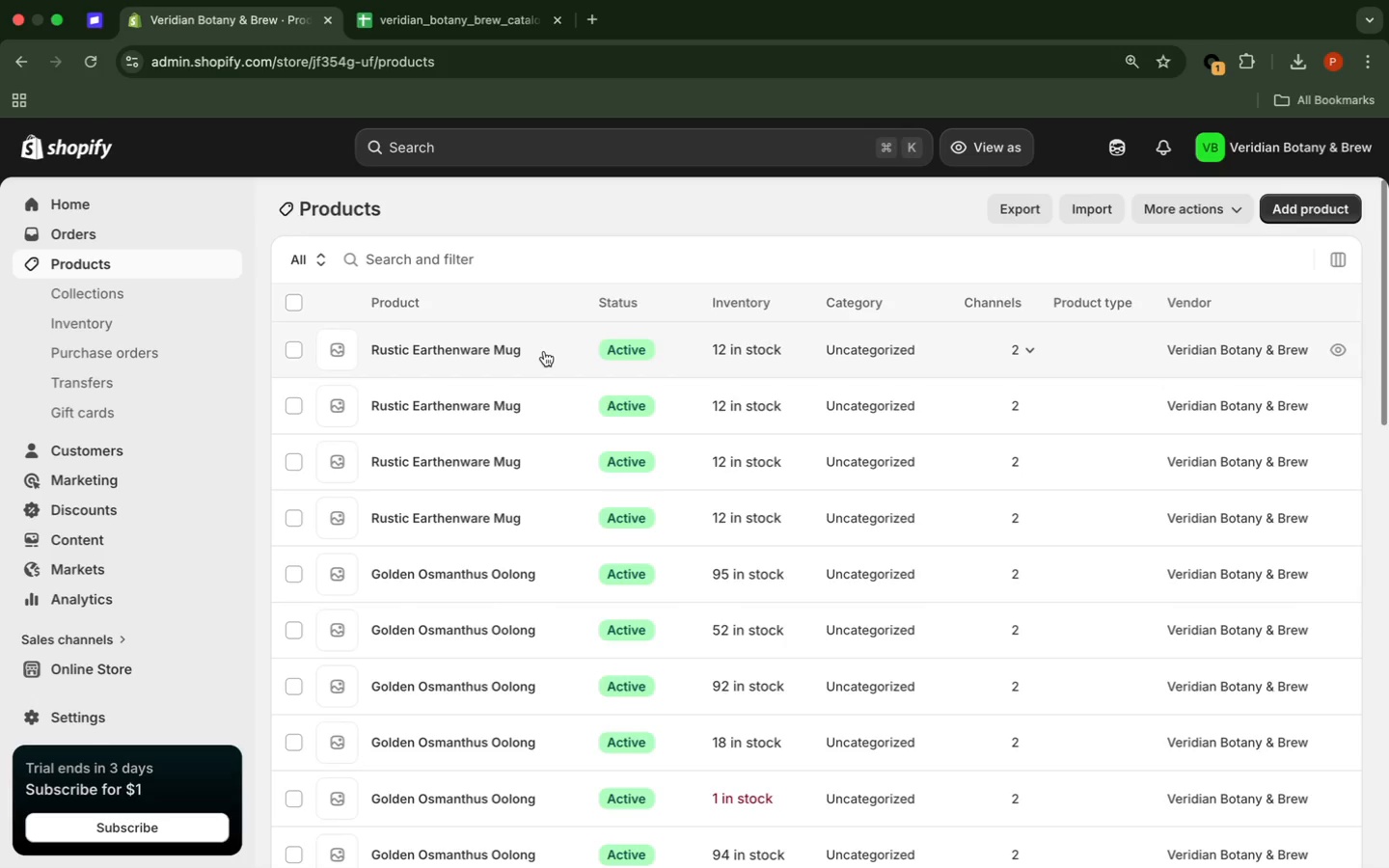 
wait(10.44)
 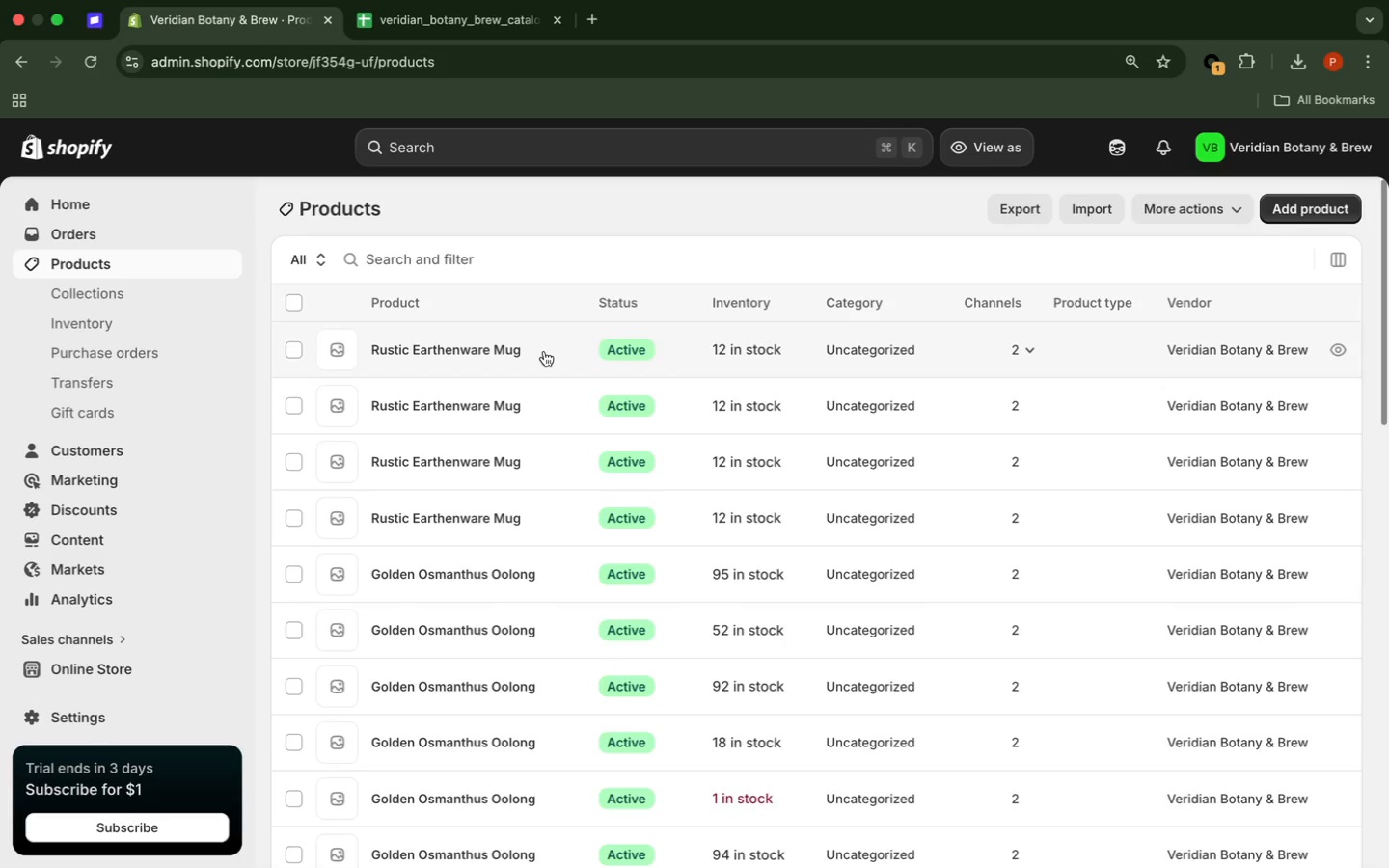 
left_click([492, 354])
 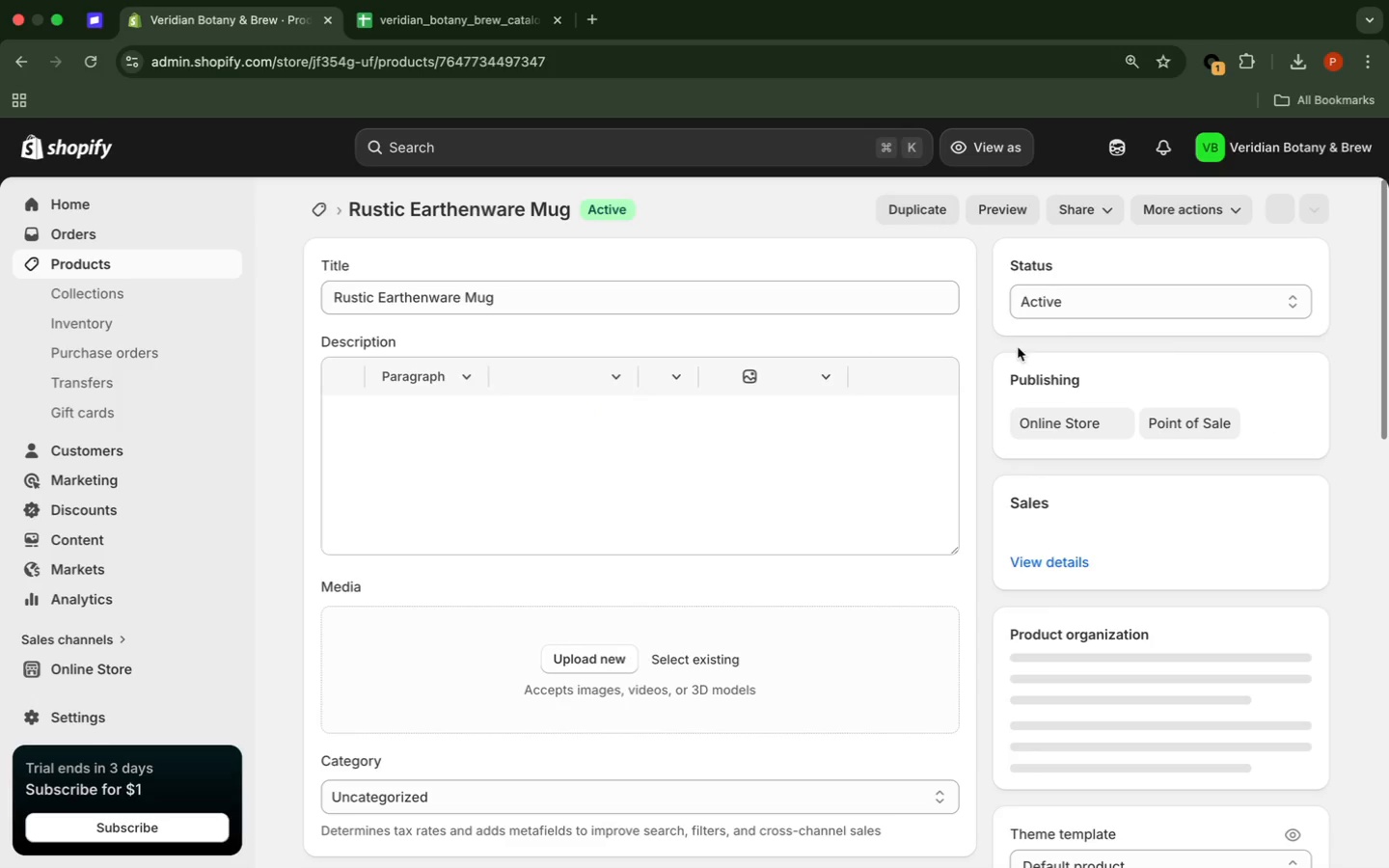 
wait(6.97)
 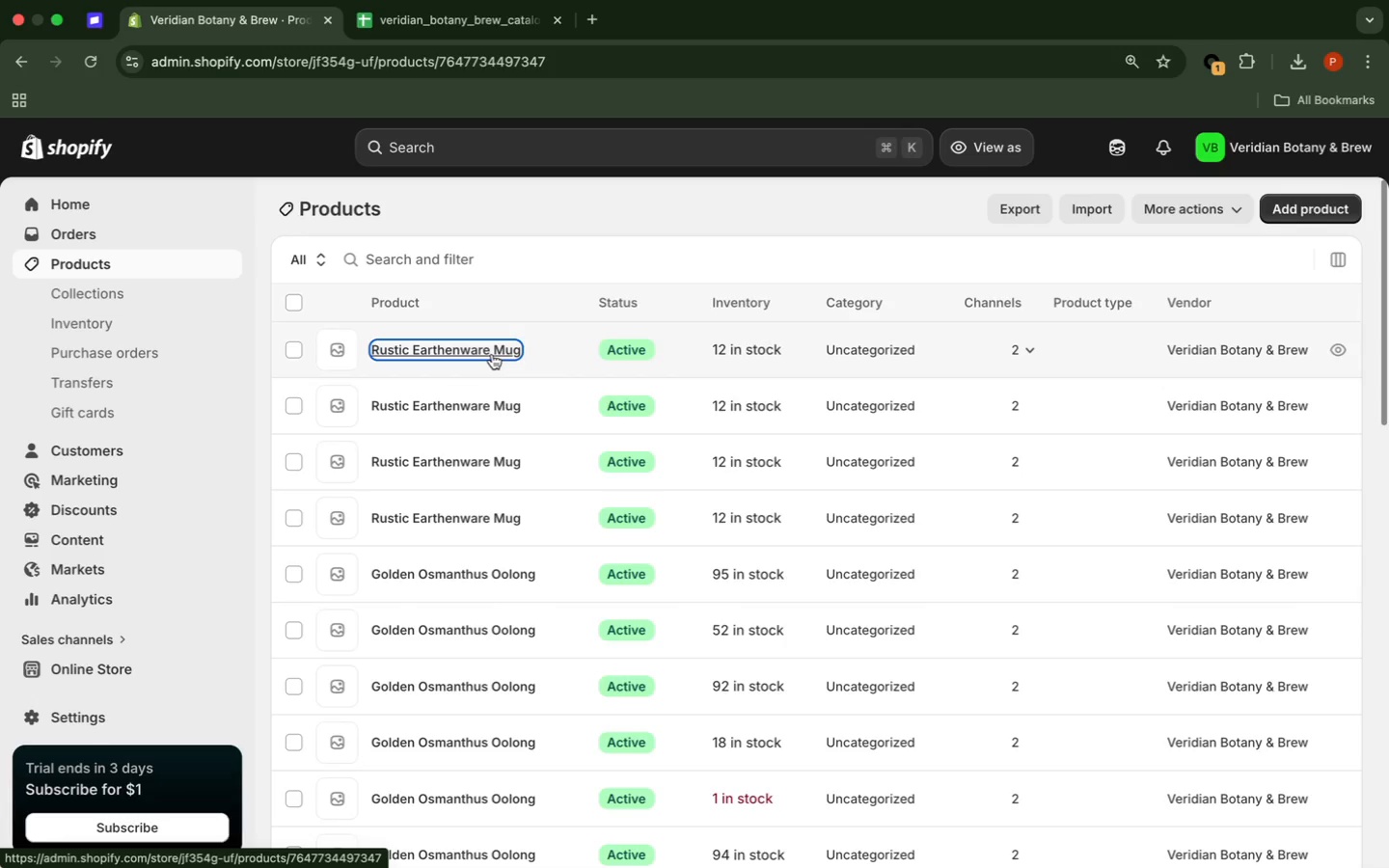 
left_click([912, 207])
 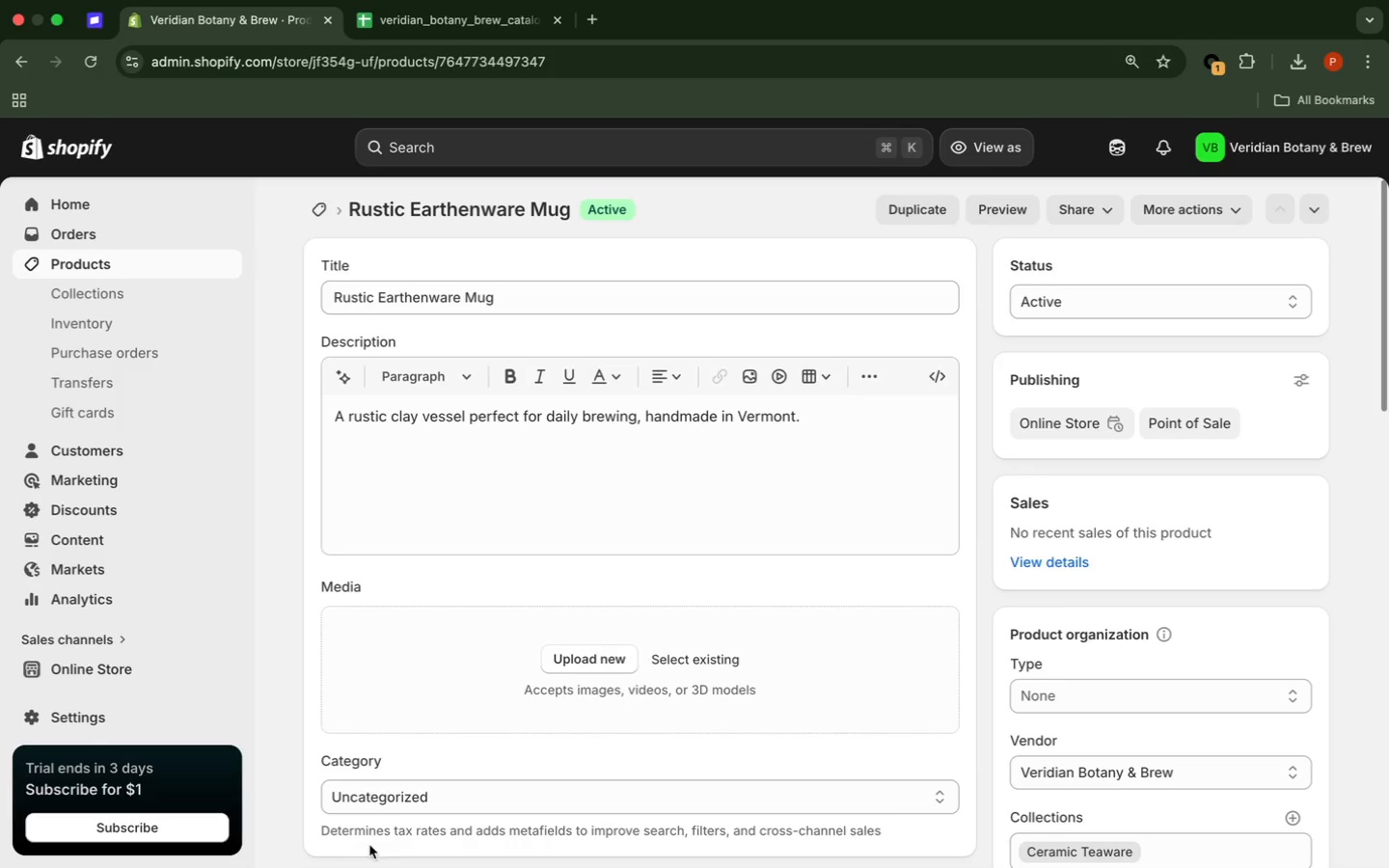 
wait(6.94)
 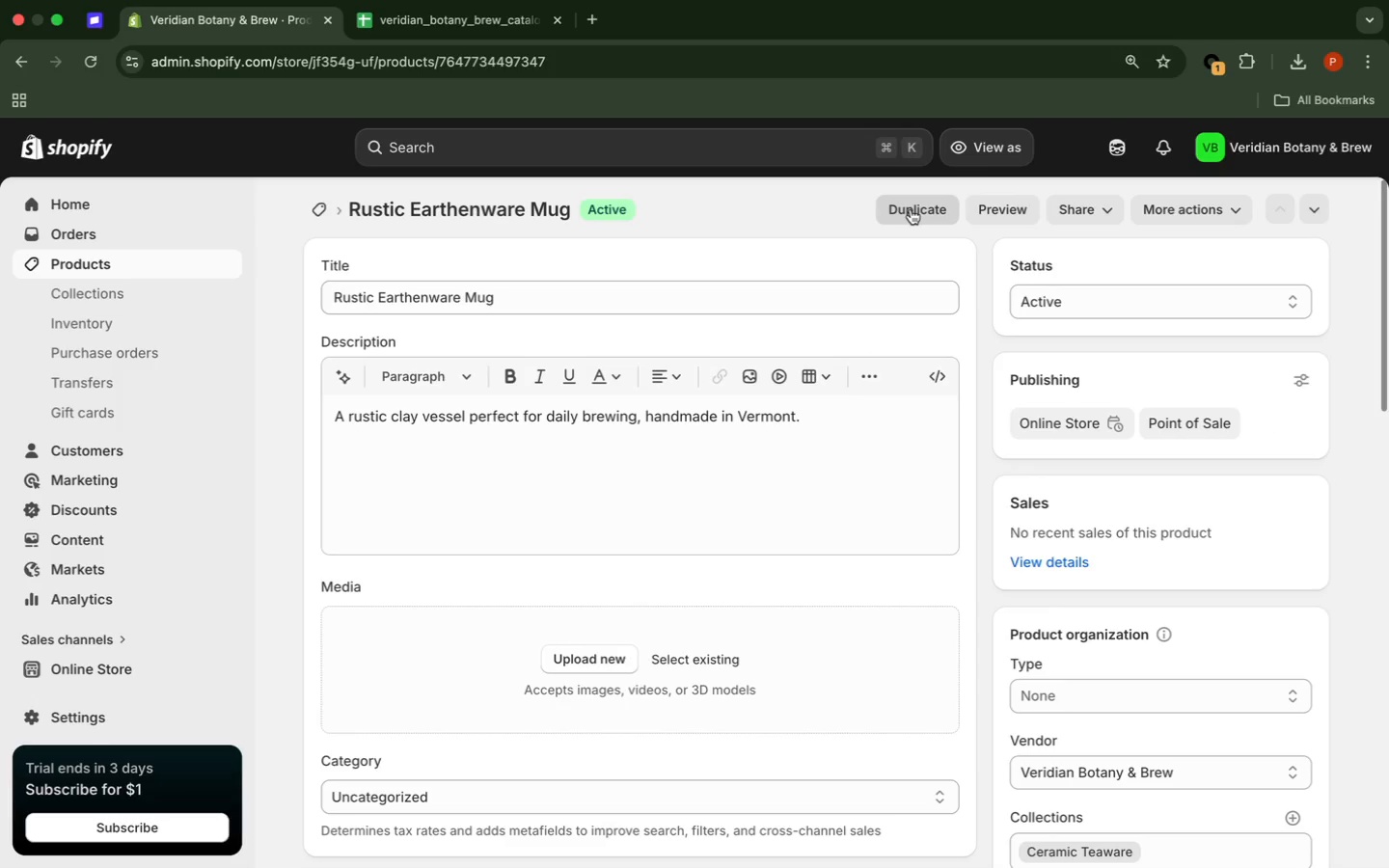 
scroll: coordinate [576, 509], scroll_direction: down, amount: 2.0
 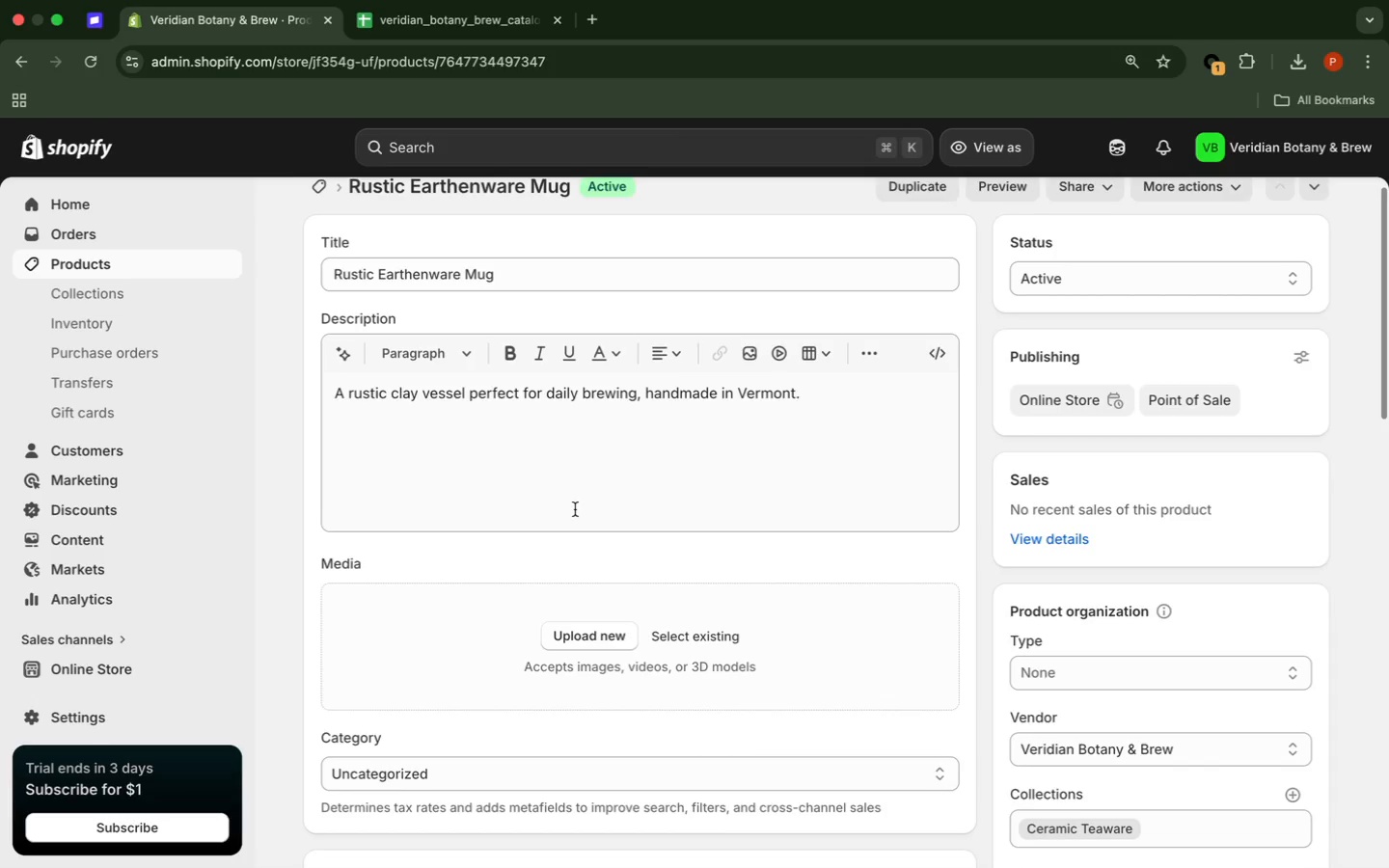 
scroll: coordinate [575, 509], scroll_direction: up, amount: 14.0
 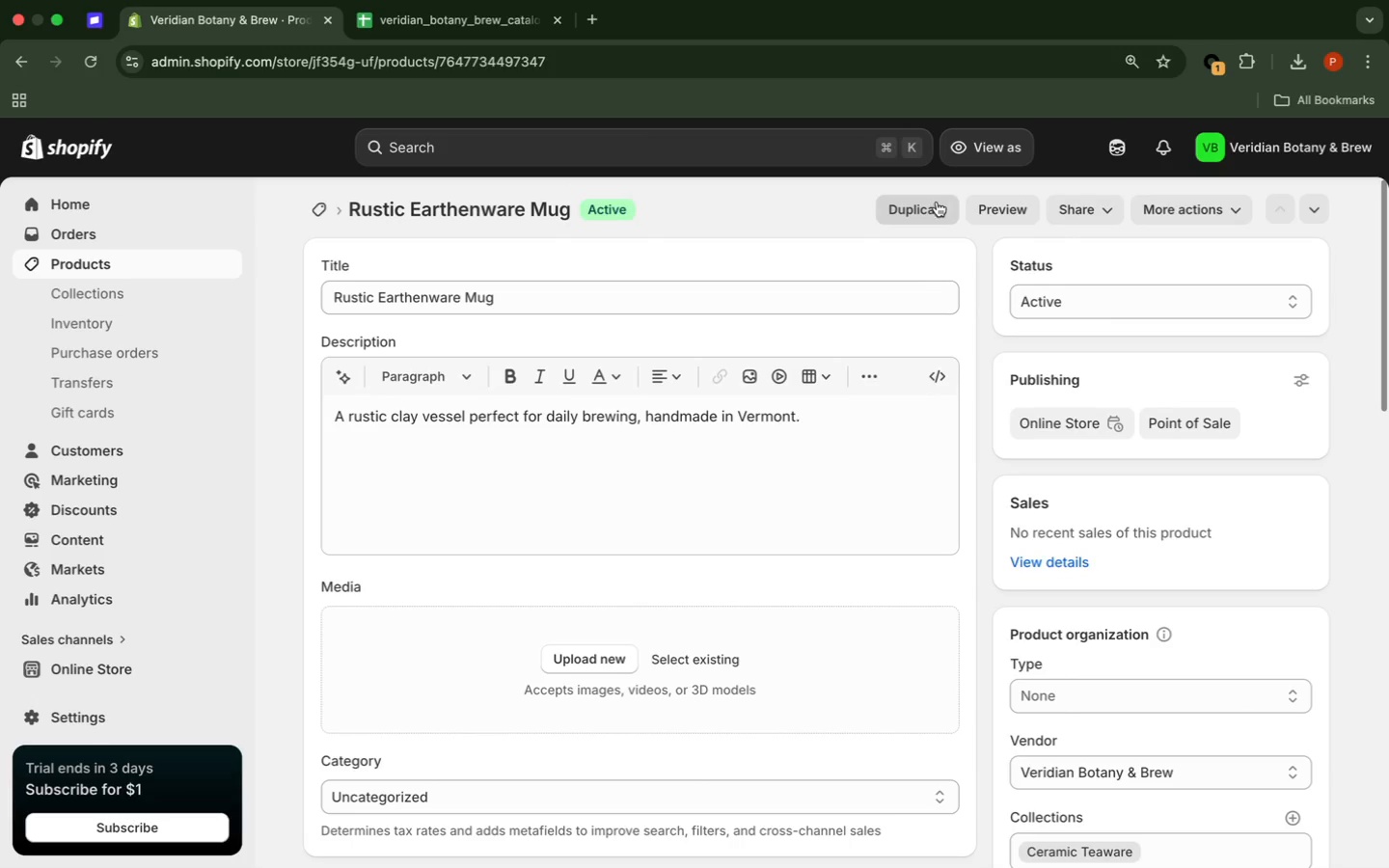 
left_click([927, 217])
 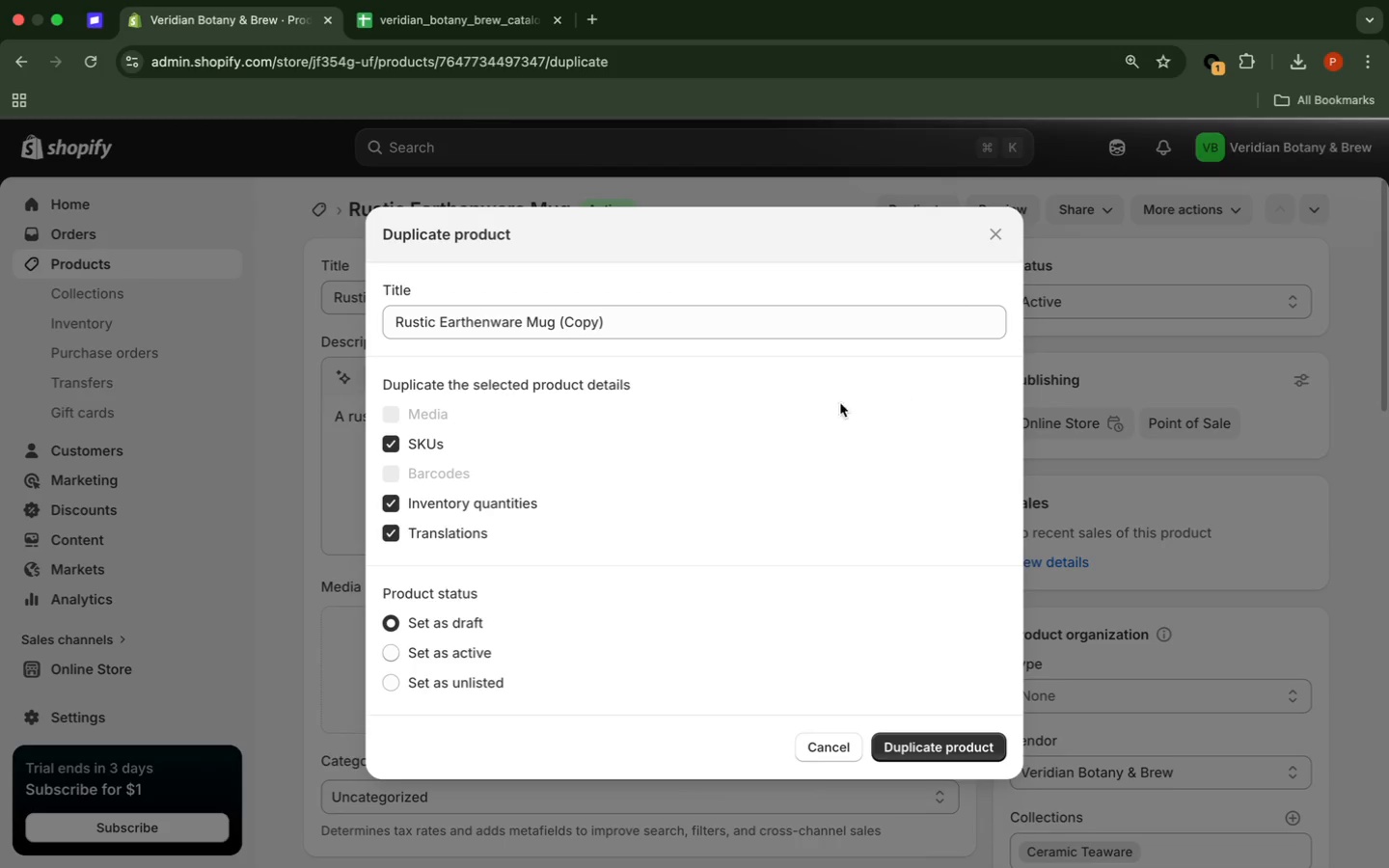 
left_click([681, 324])
 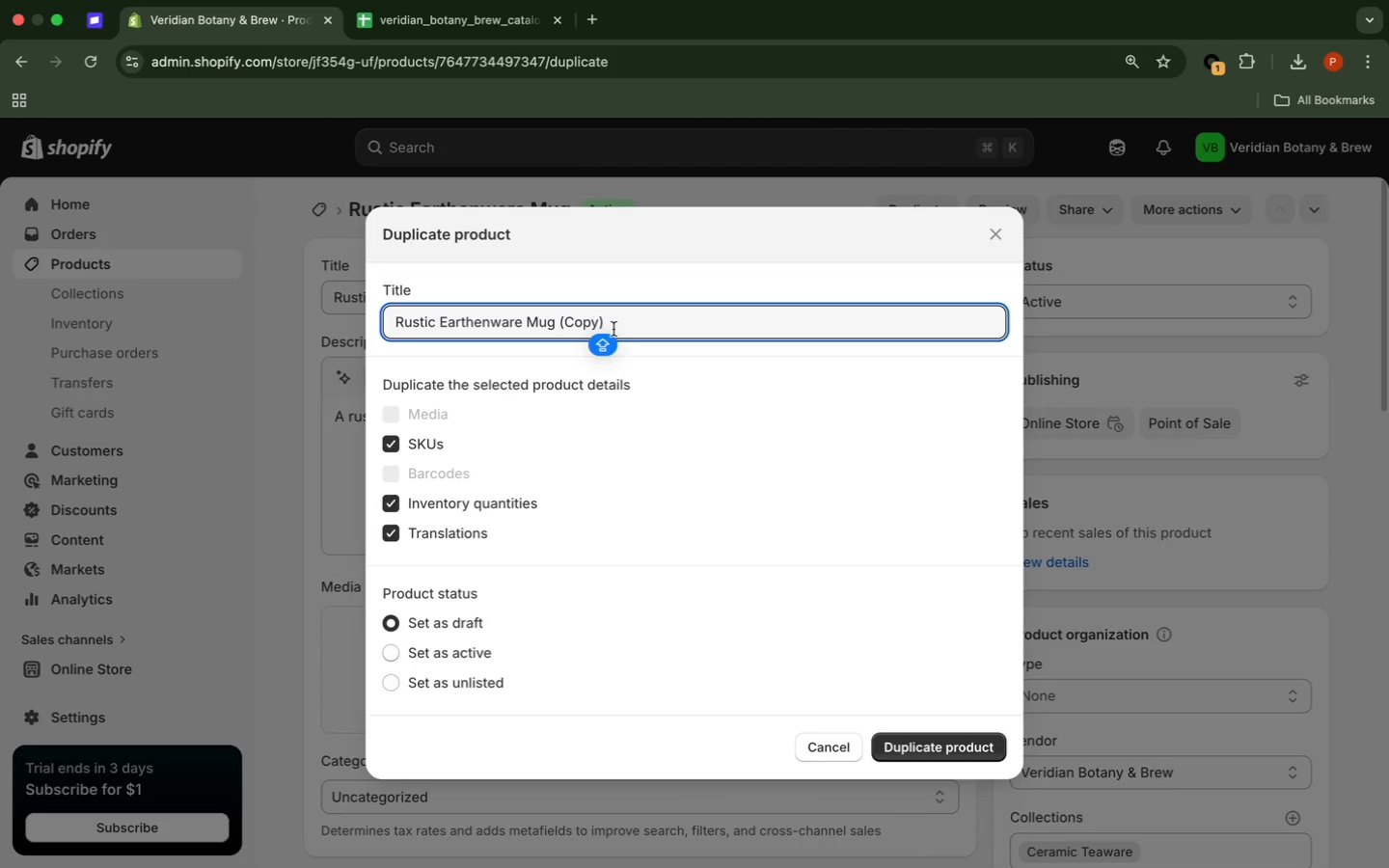 
left_click_drag(start_coordinate=[615, 325], to_coordinate=[560, 327])
 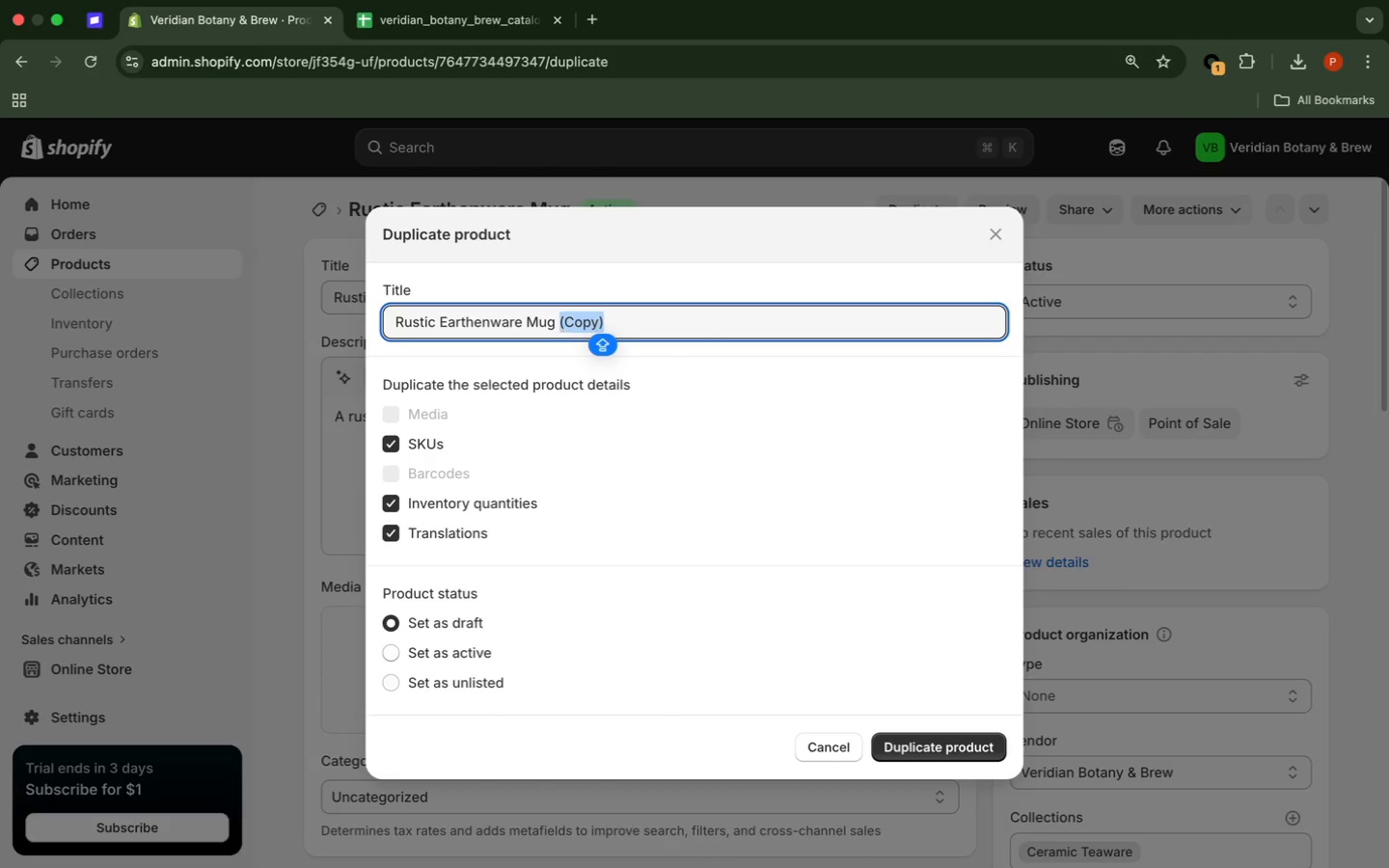 
key(Backspace)
 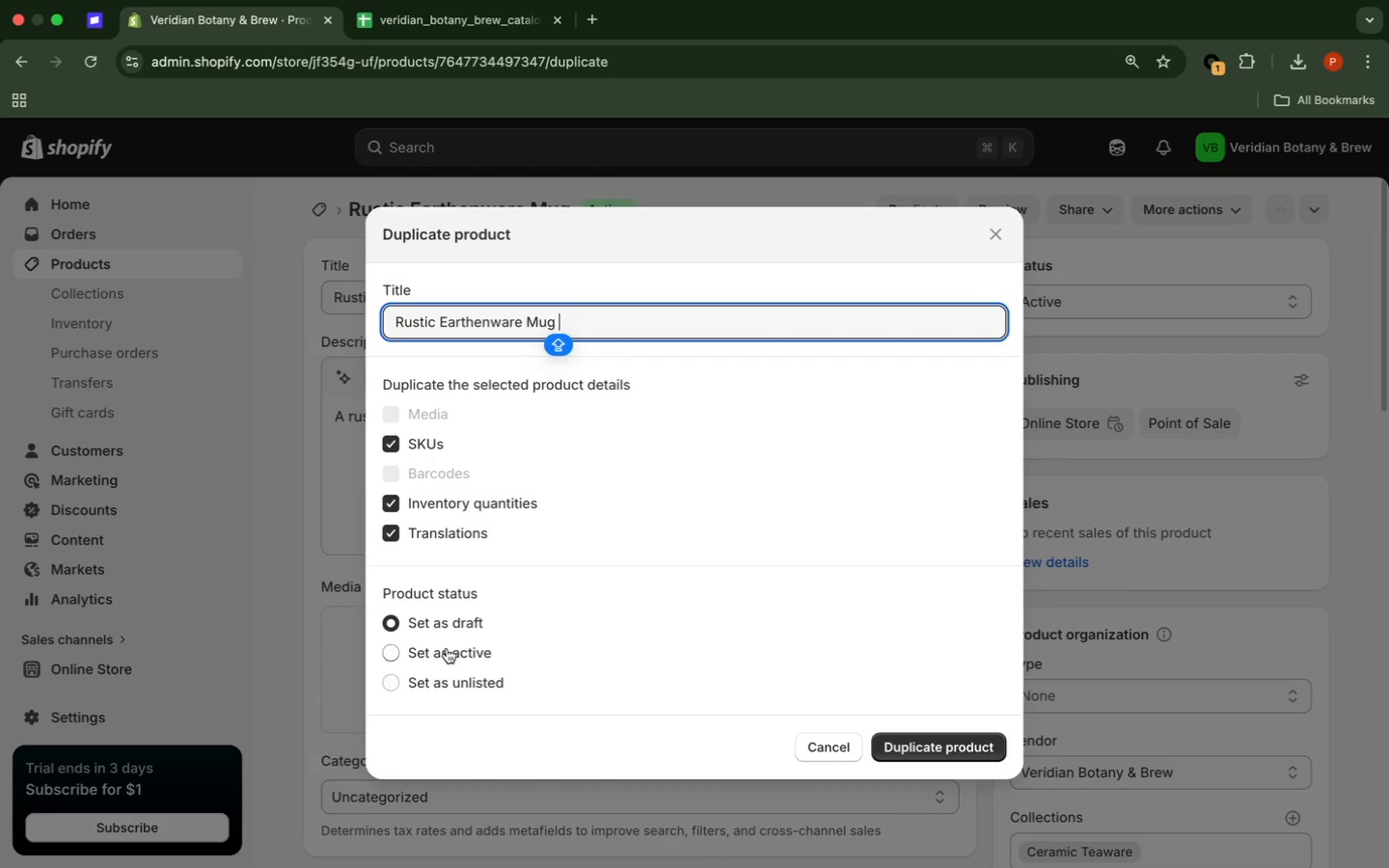 
left_click([445, 656])
 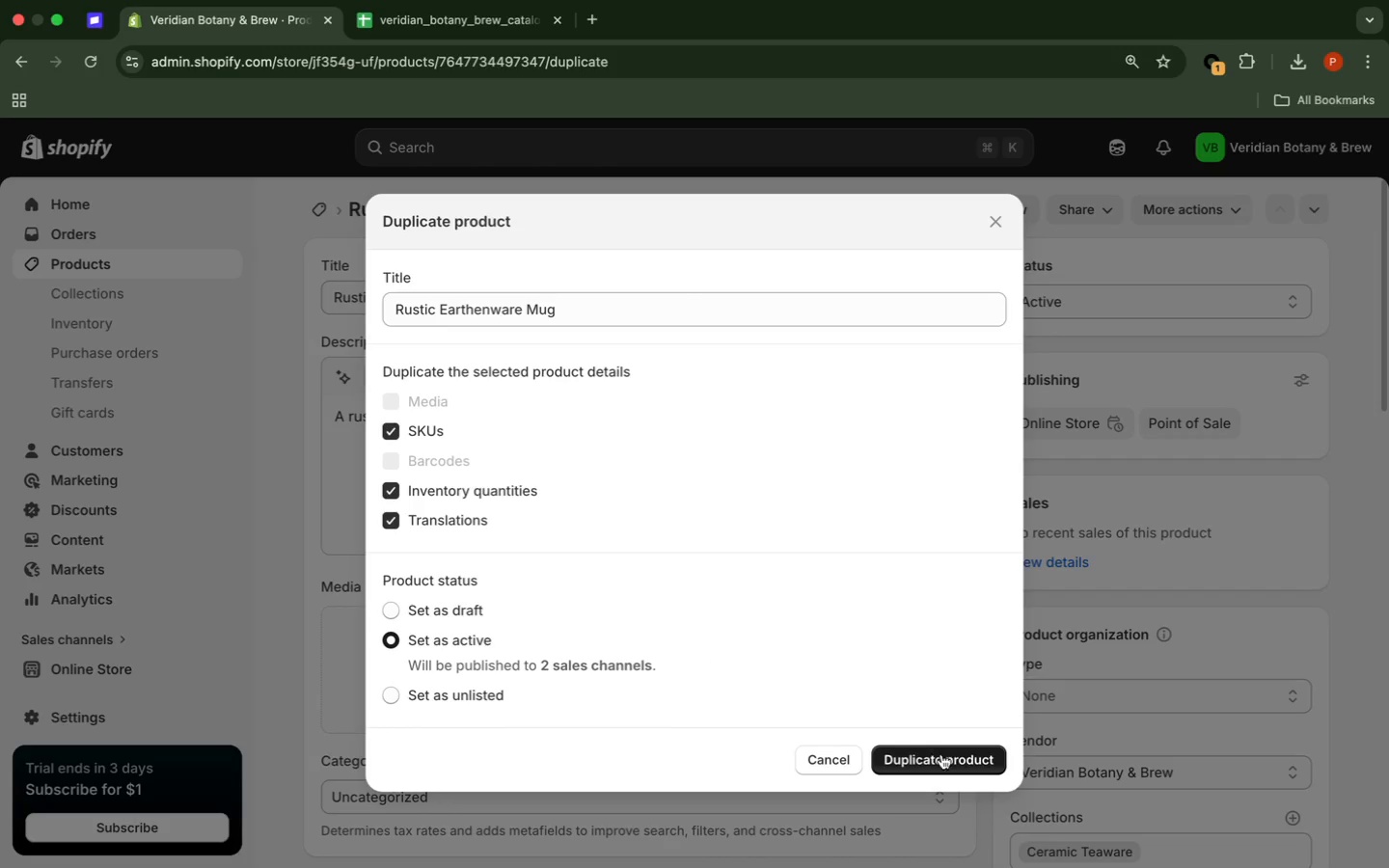 
left_click([941, 754])
 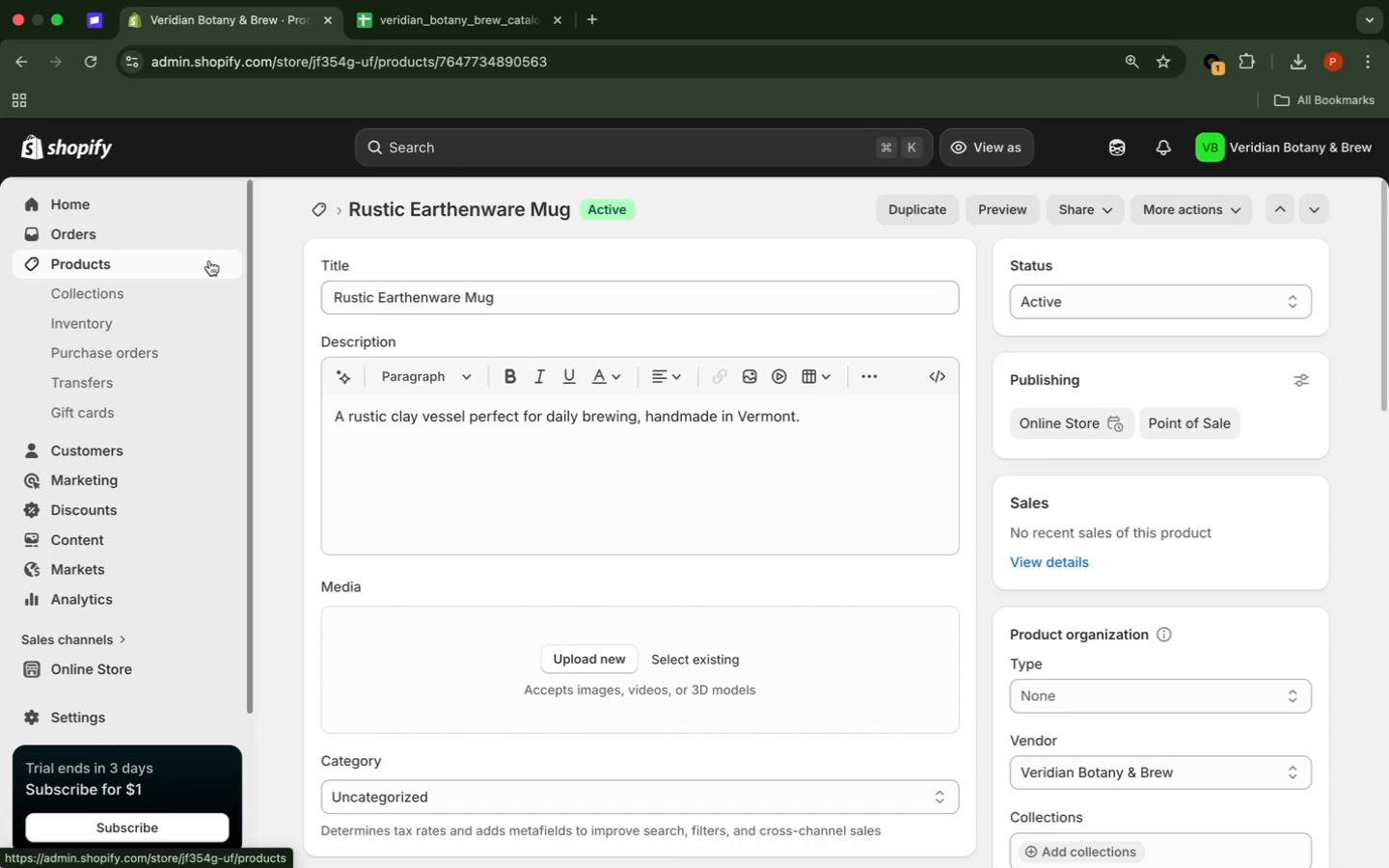 
wait(14.65)
 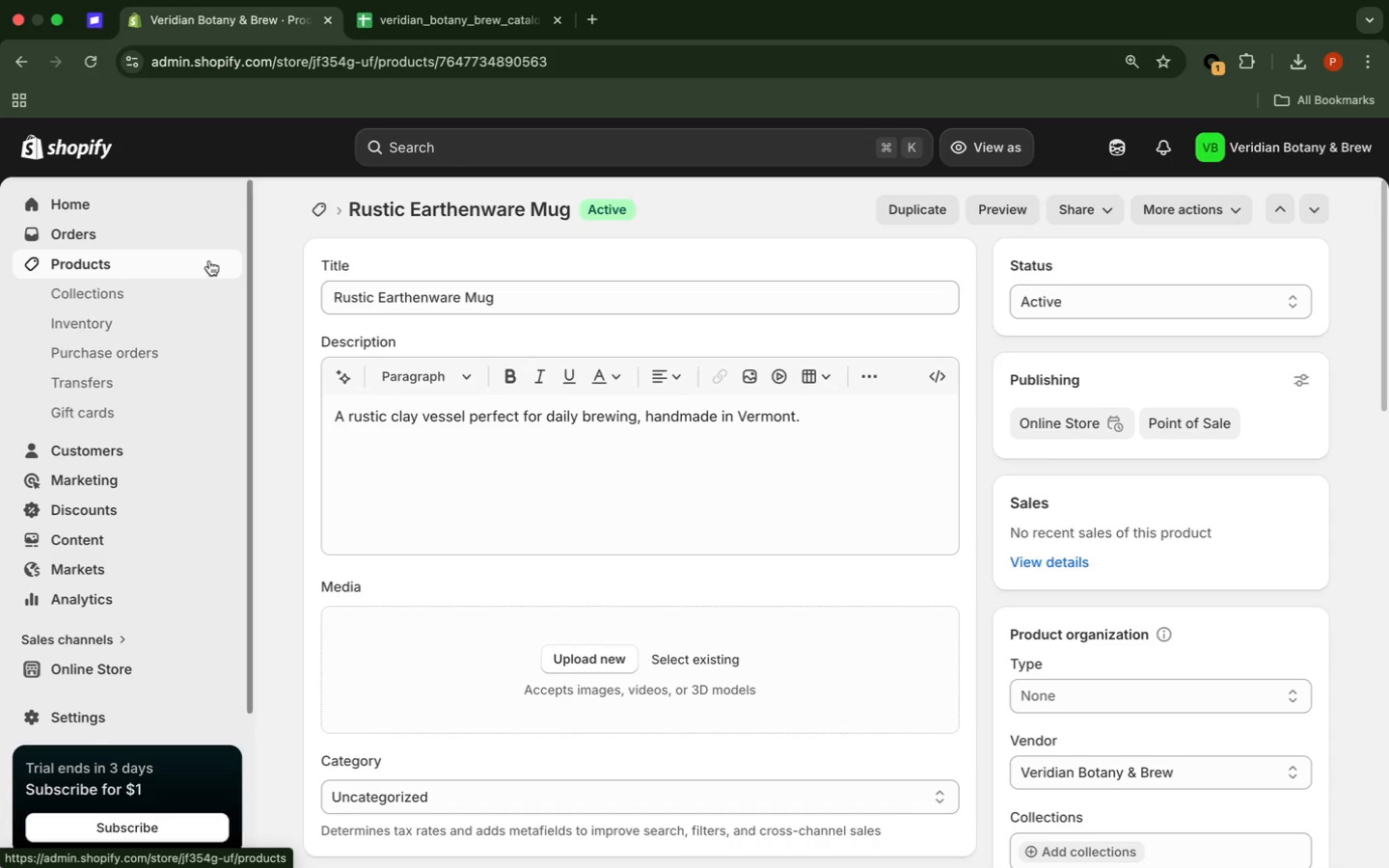 
left_click([193, 269])
 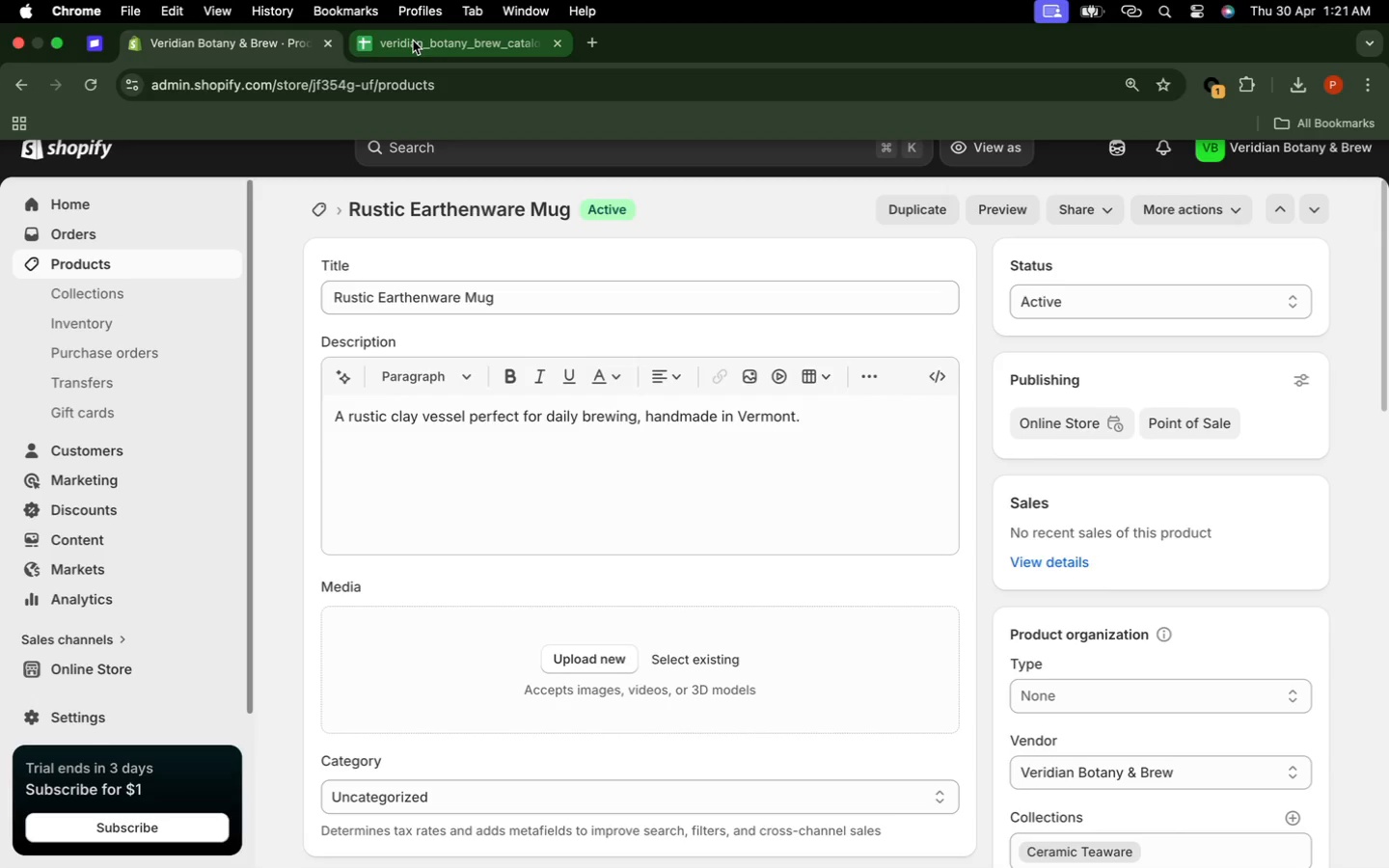 
left_click([413, 41])
 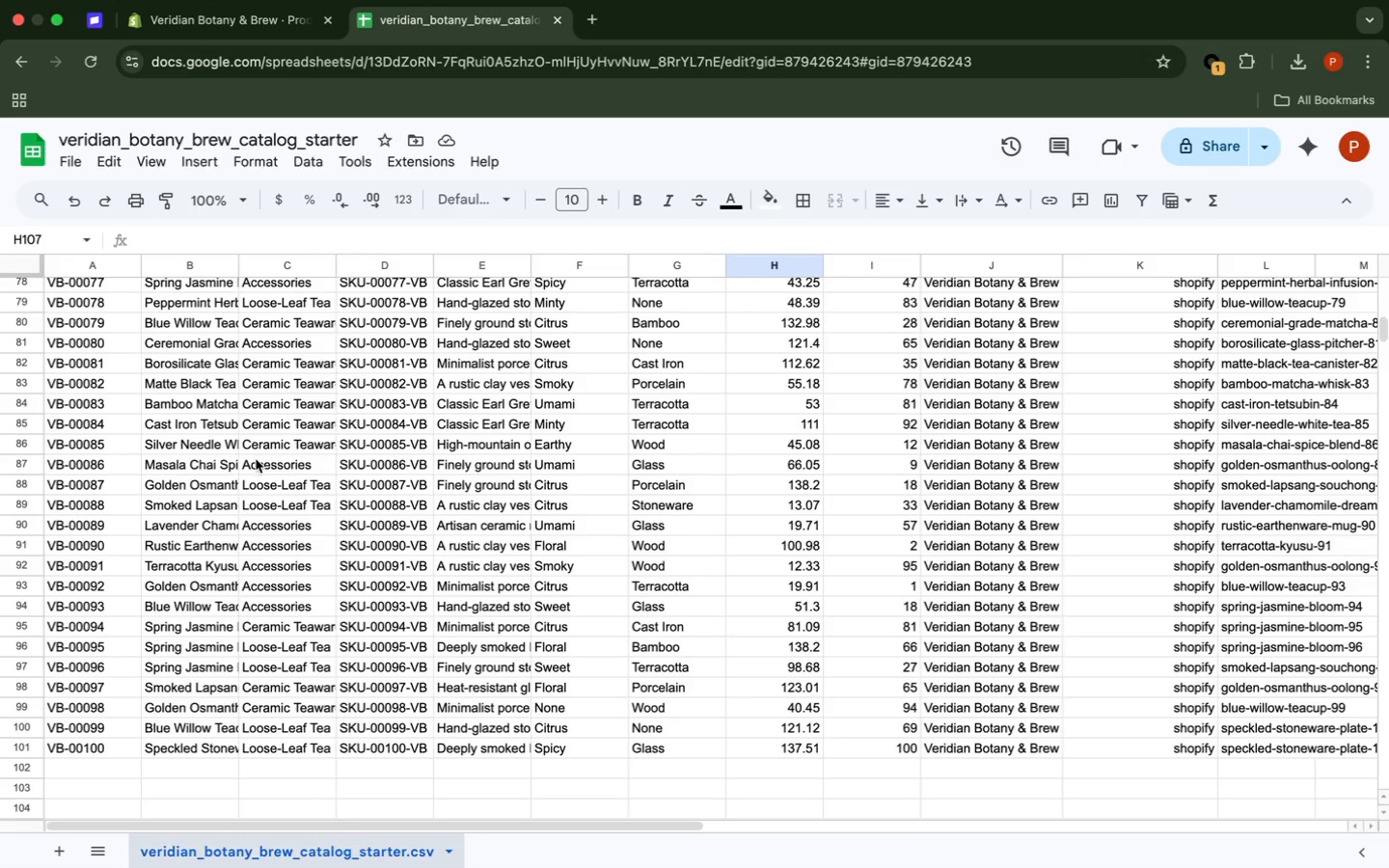 
scroll: coordinate [256, 460], scroll_direction: up, amount: 23.0
 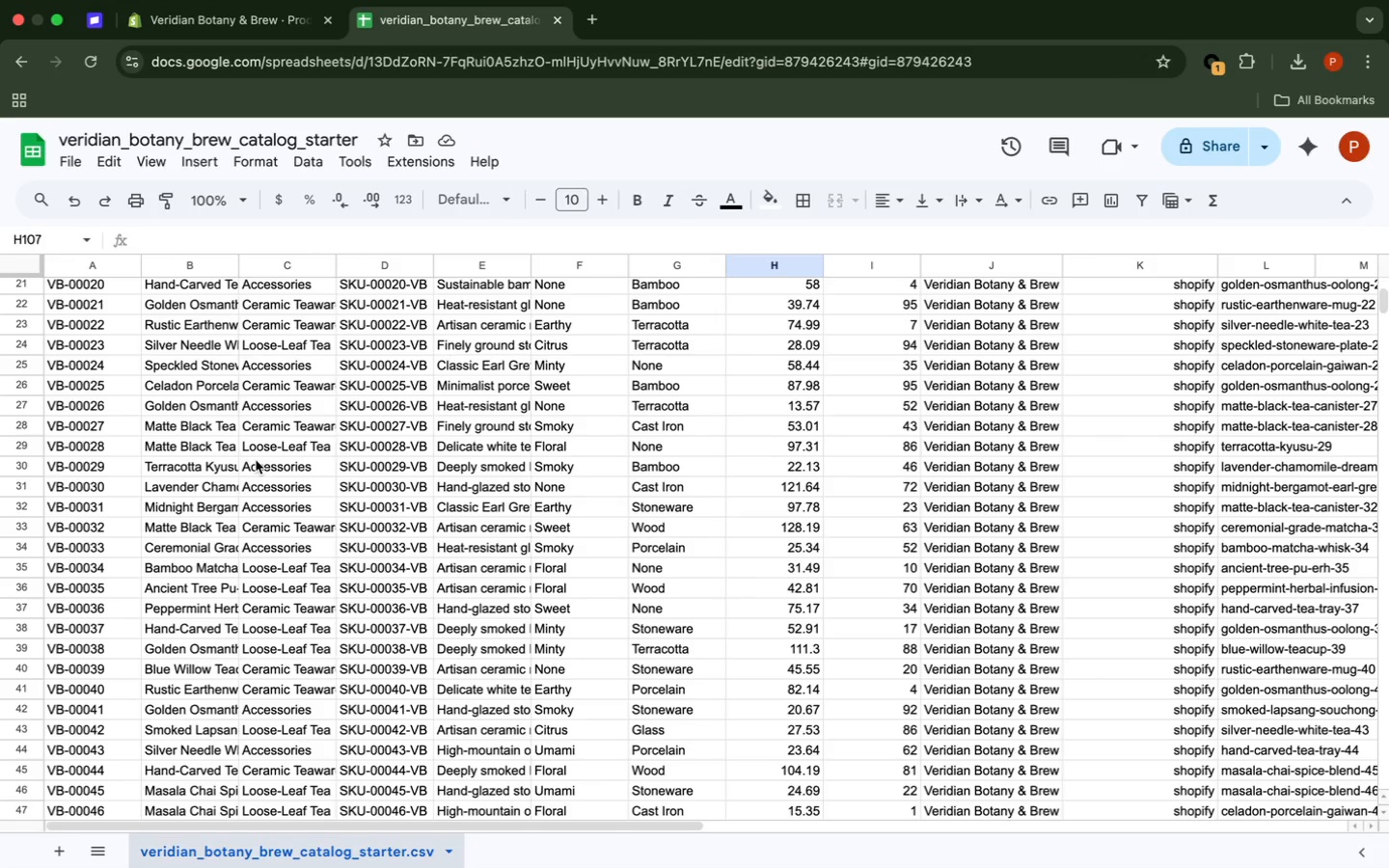 
scroll: coordinate [255, 457], scroll_direction: down, amount: 13.0
 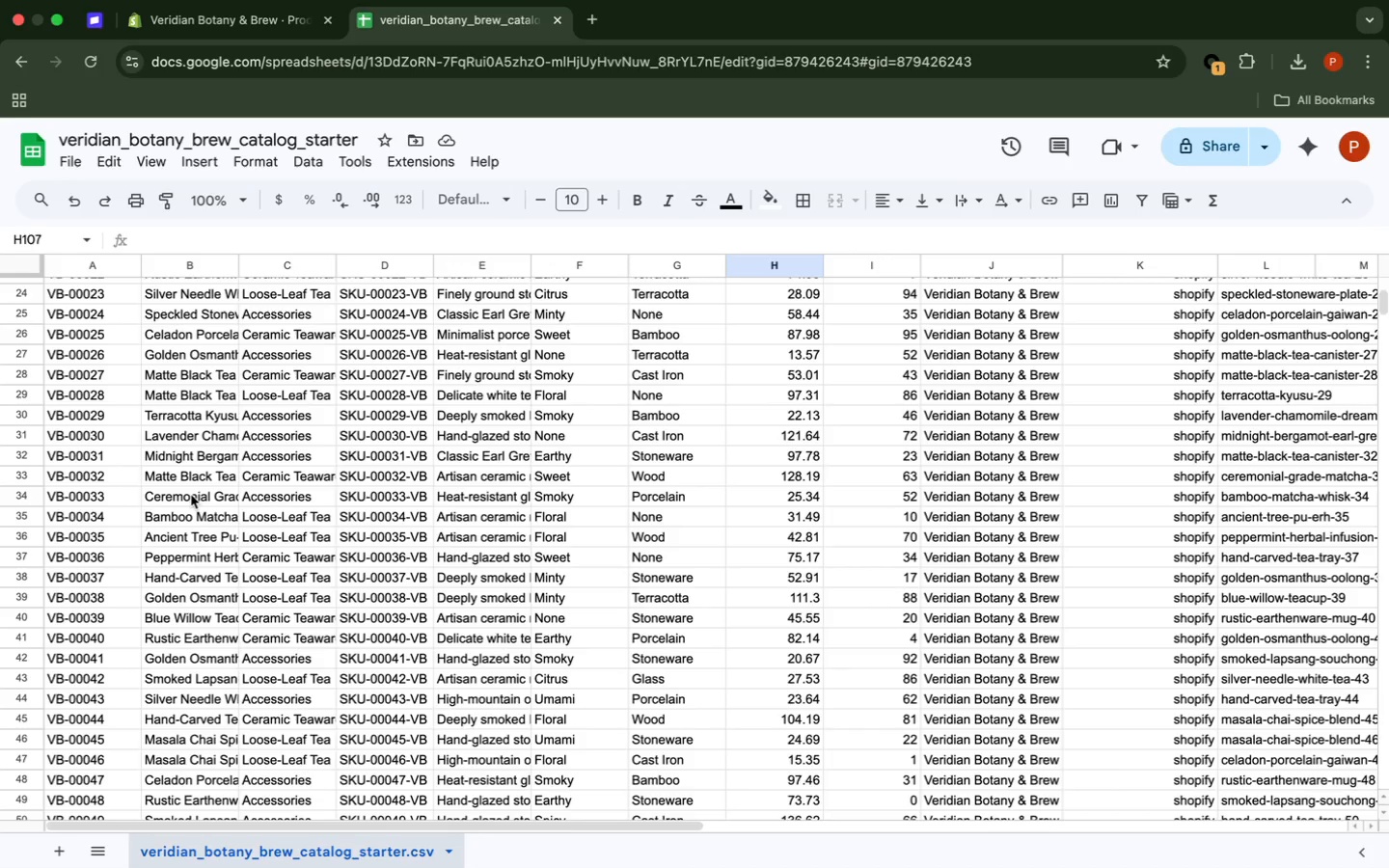 
wait(16.55)
 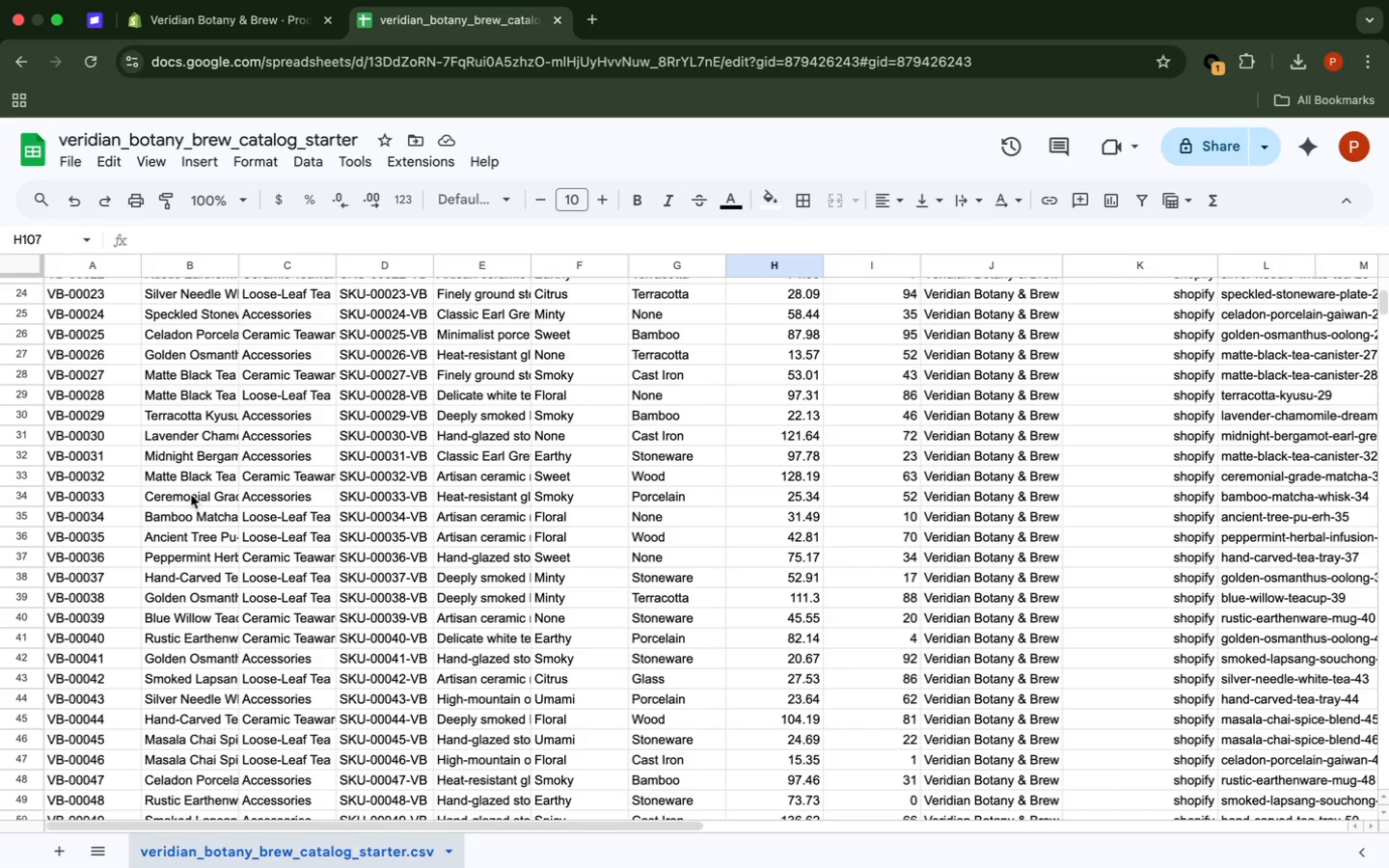 
scroll: coordinate [192, 494], scroll_direction: down, amount: 10.0
 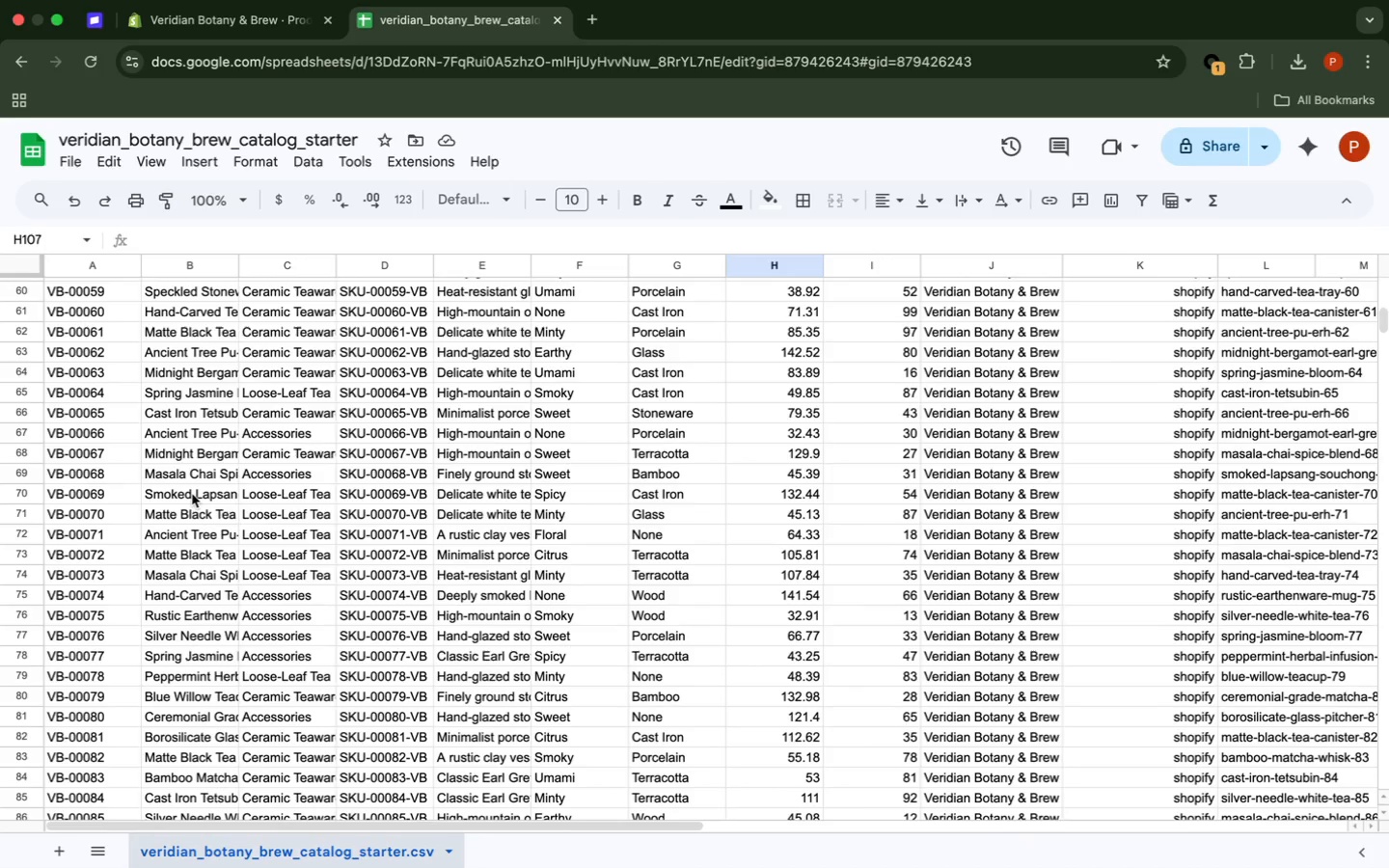 
wait(5.05)
 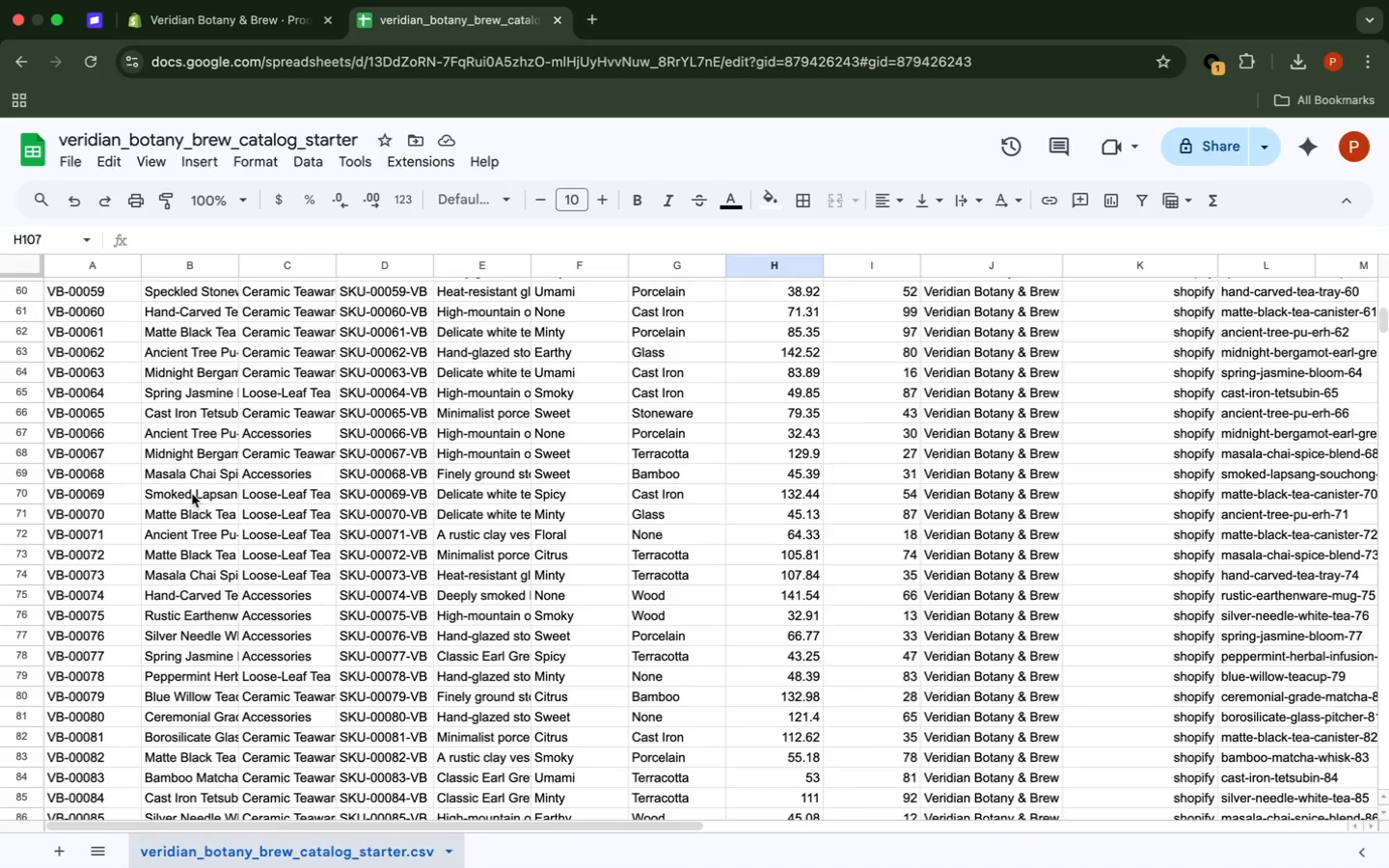 
scroll: coordinate [194, 494], scroll_direction: down, amount: 19.0
 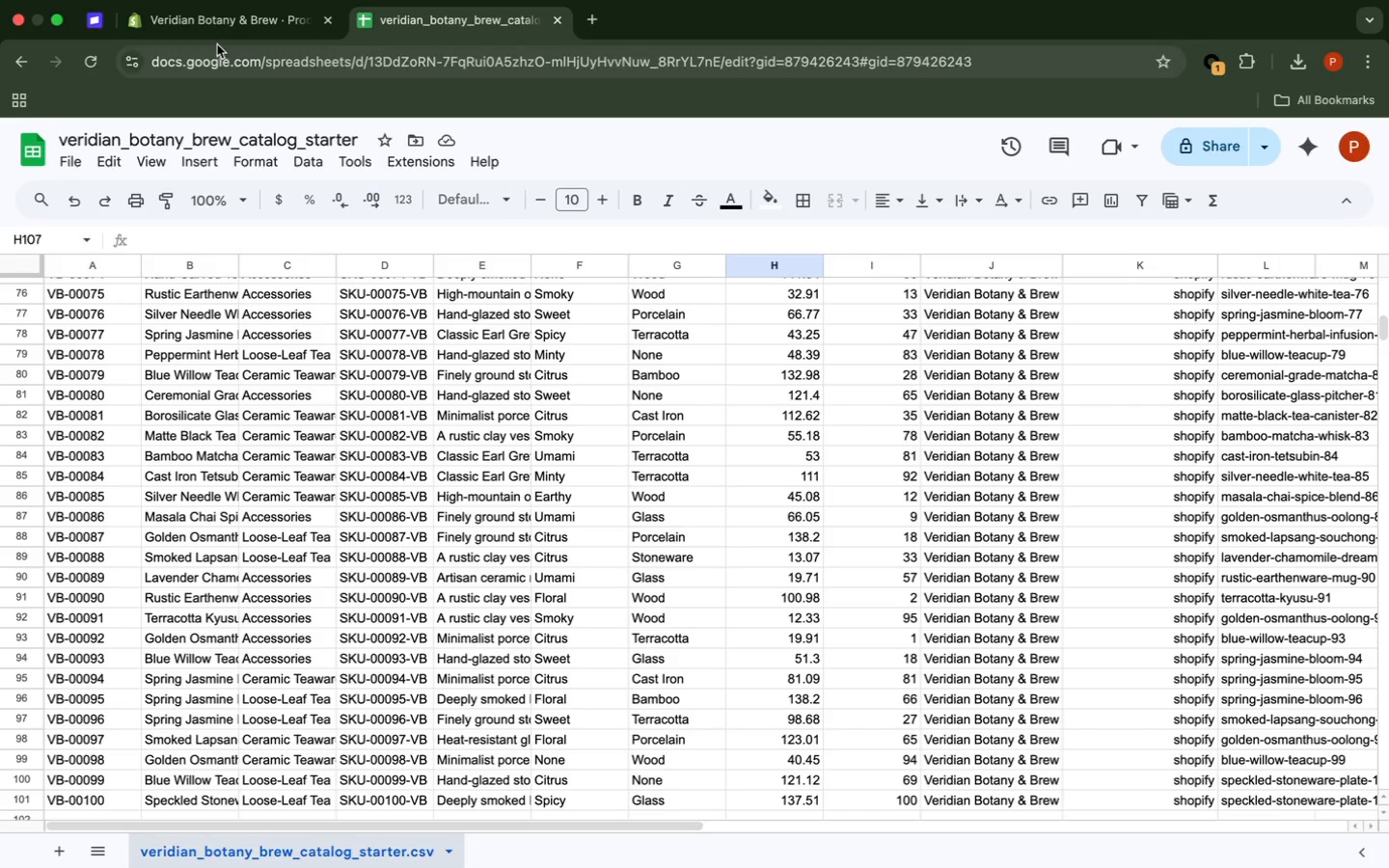 
left_click([231, 15])
 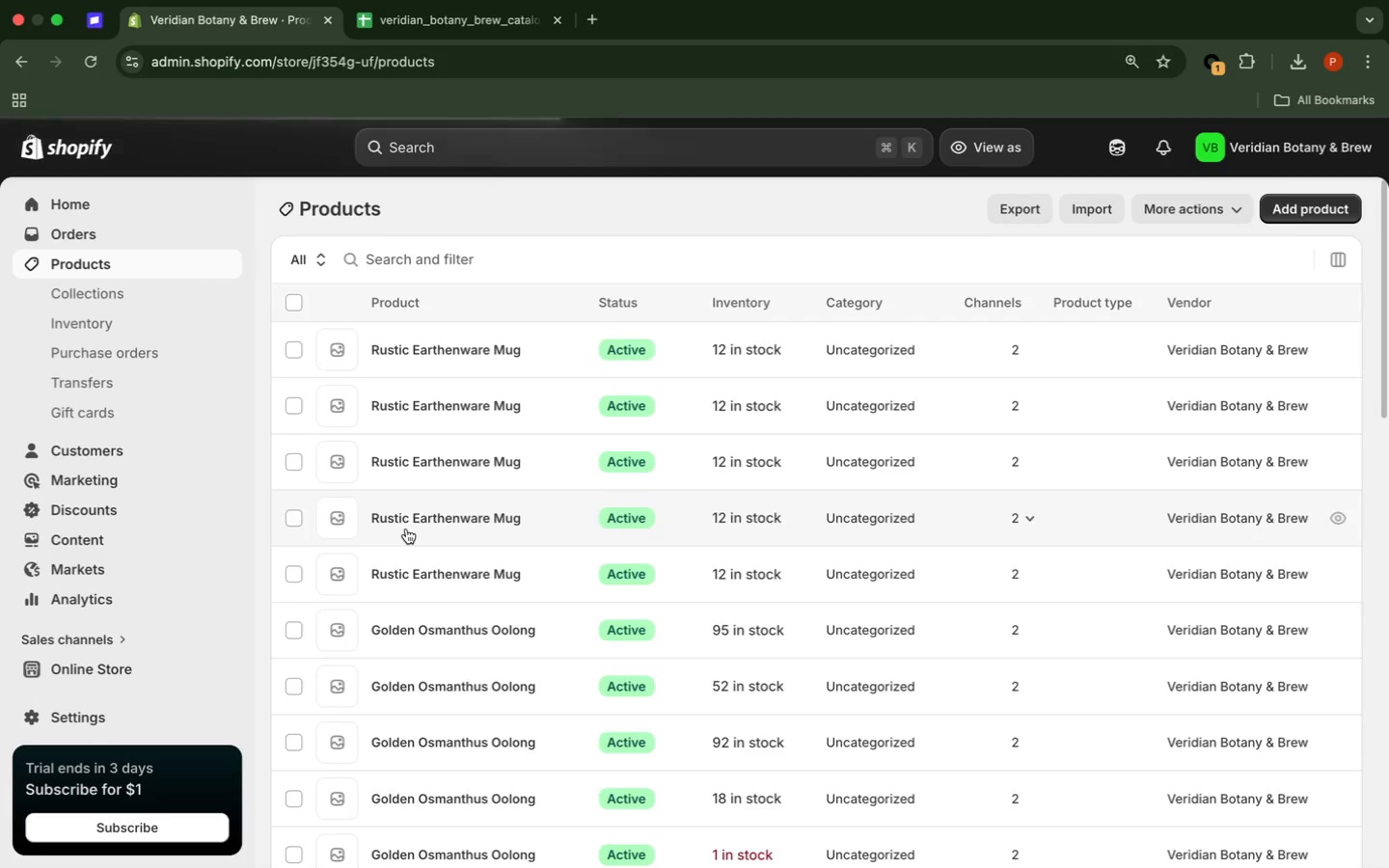 
scroll: coordinate [406, 529], scroll_direction: down, amount: 22.0
 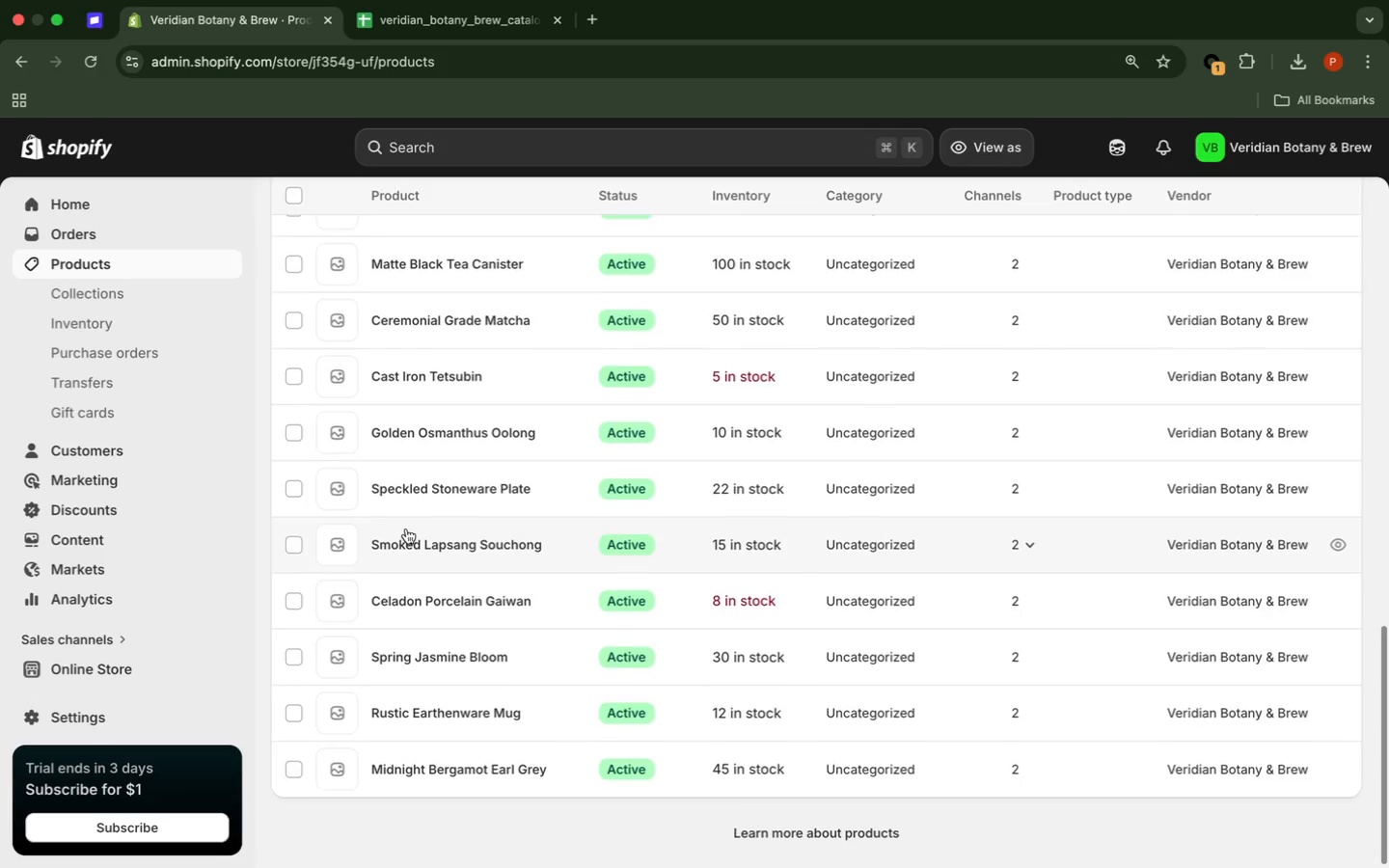 
scroll: coordinate [406, 529], scroll_direction: up, amount: 17.0
 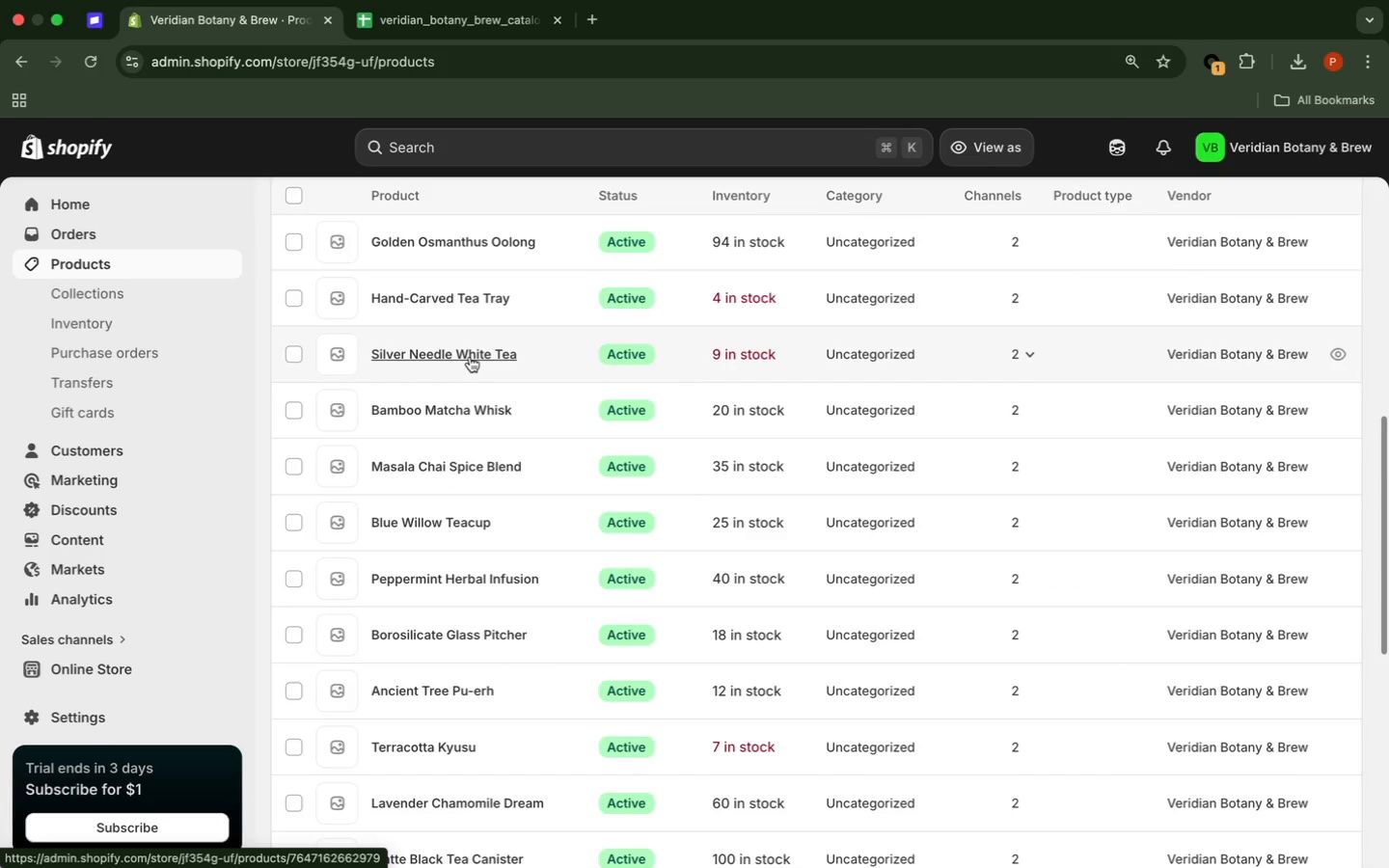 
left_click([470, 357])
 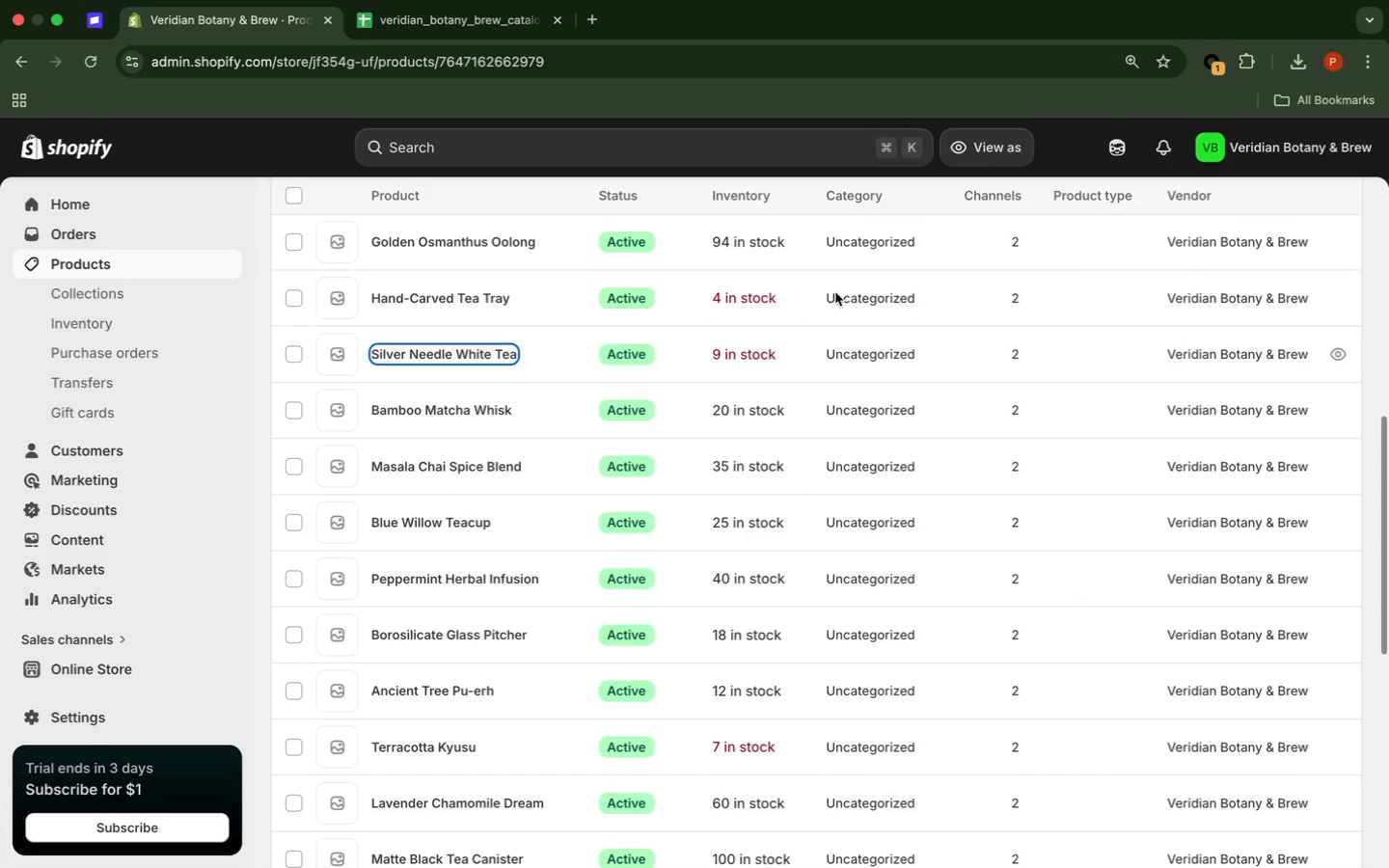 
wait(10.38)
 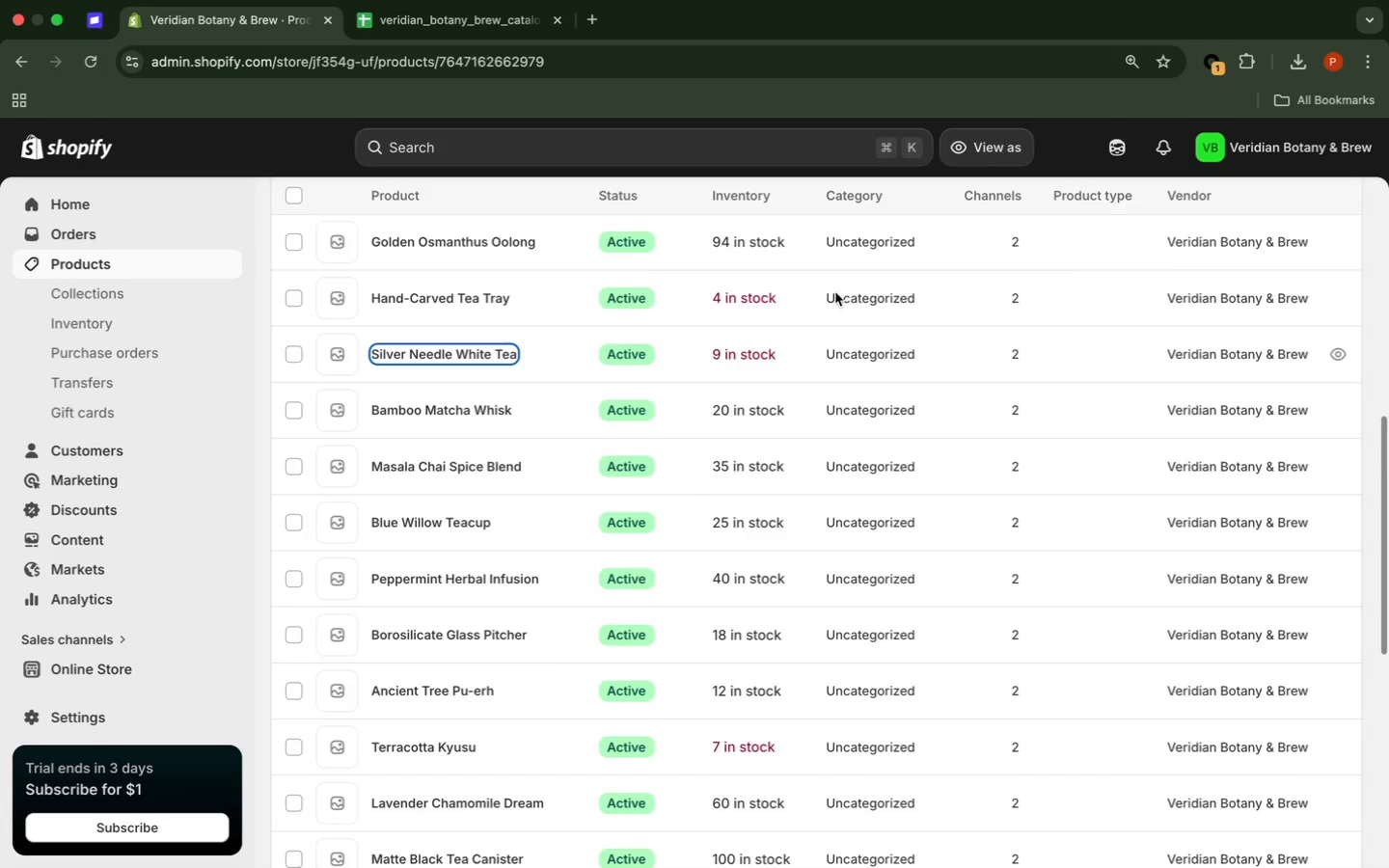 
left_click([926, 211])
 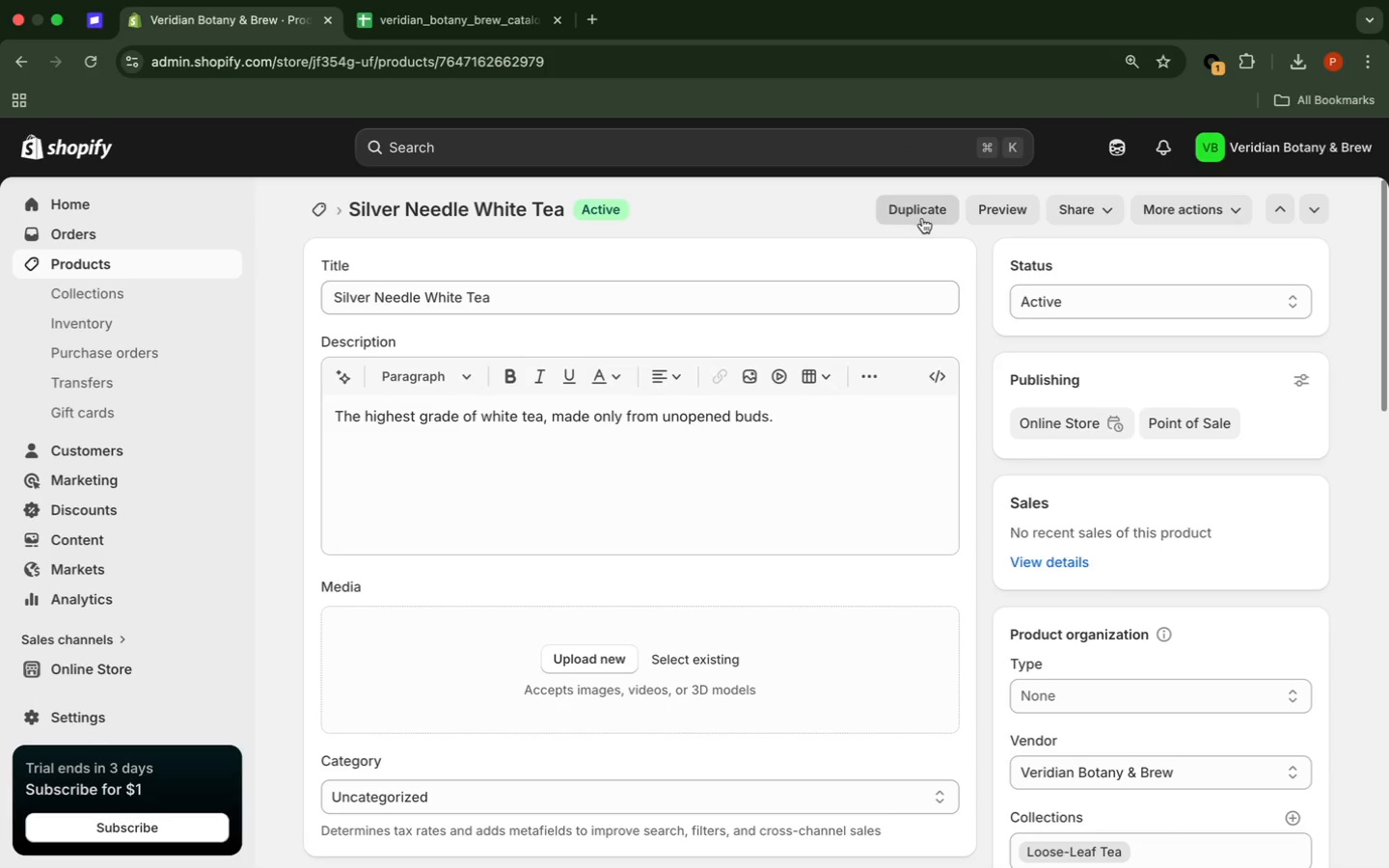 
mouse_move([876, 304])
 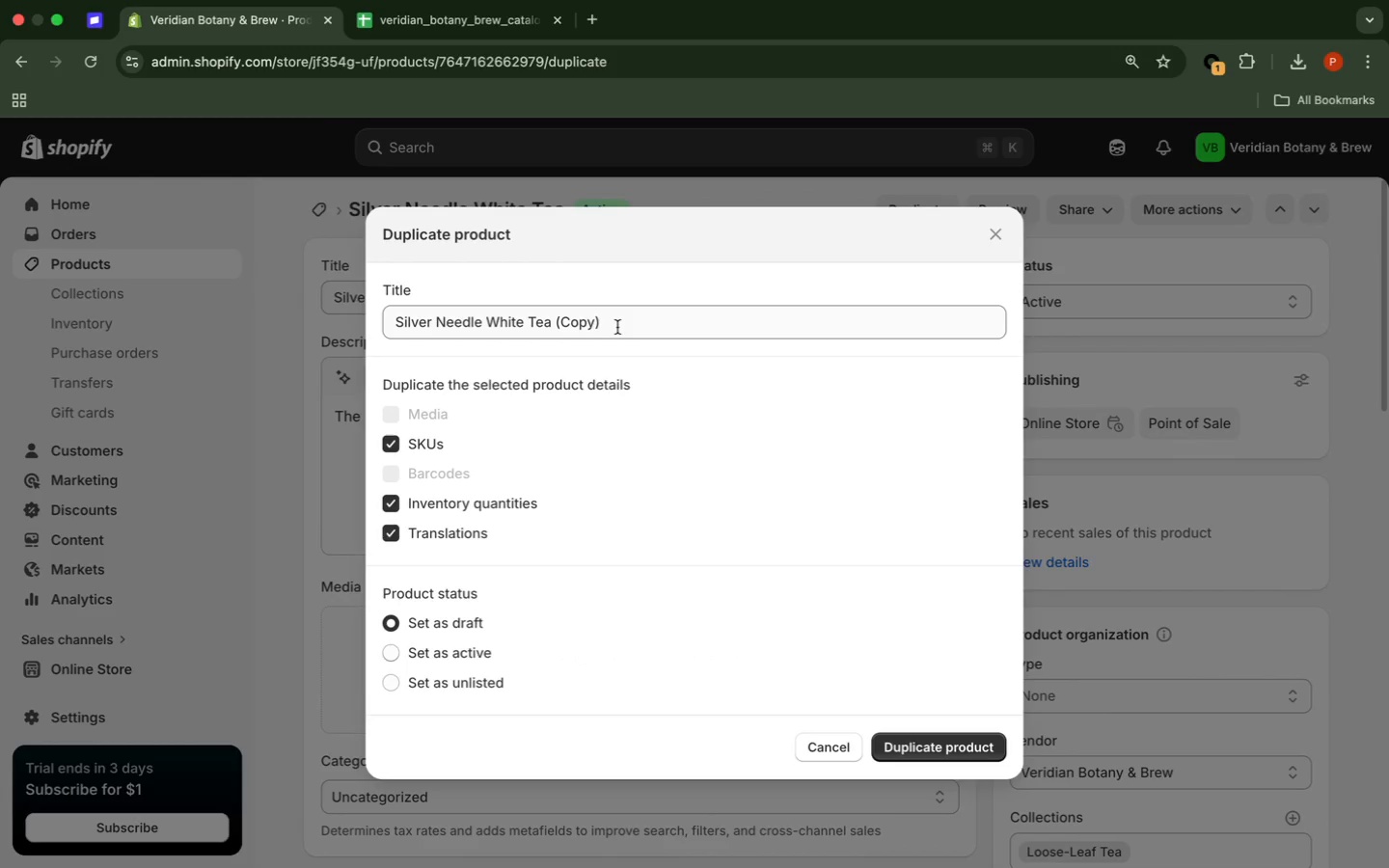 
left_click_drag(start_coordinate=[617, 323], to_coordinate=[554, 324])
 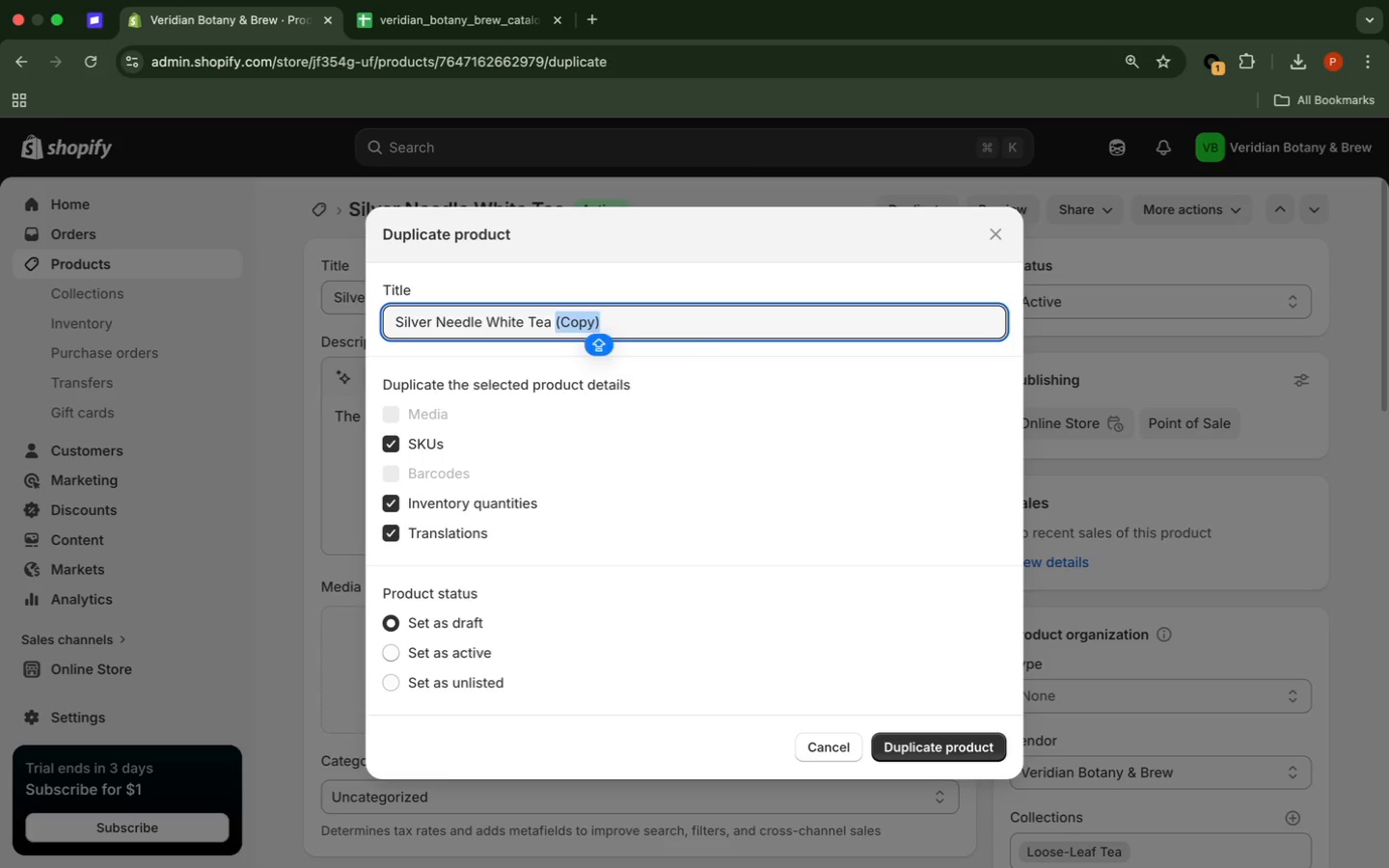 
key(Backspace)
 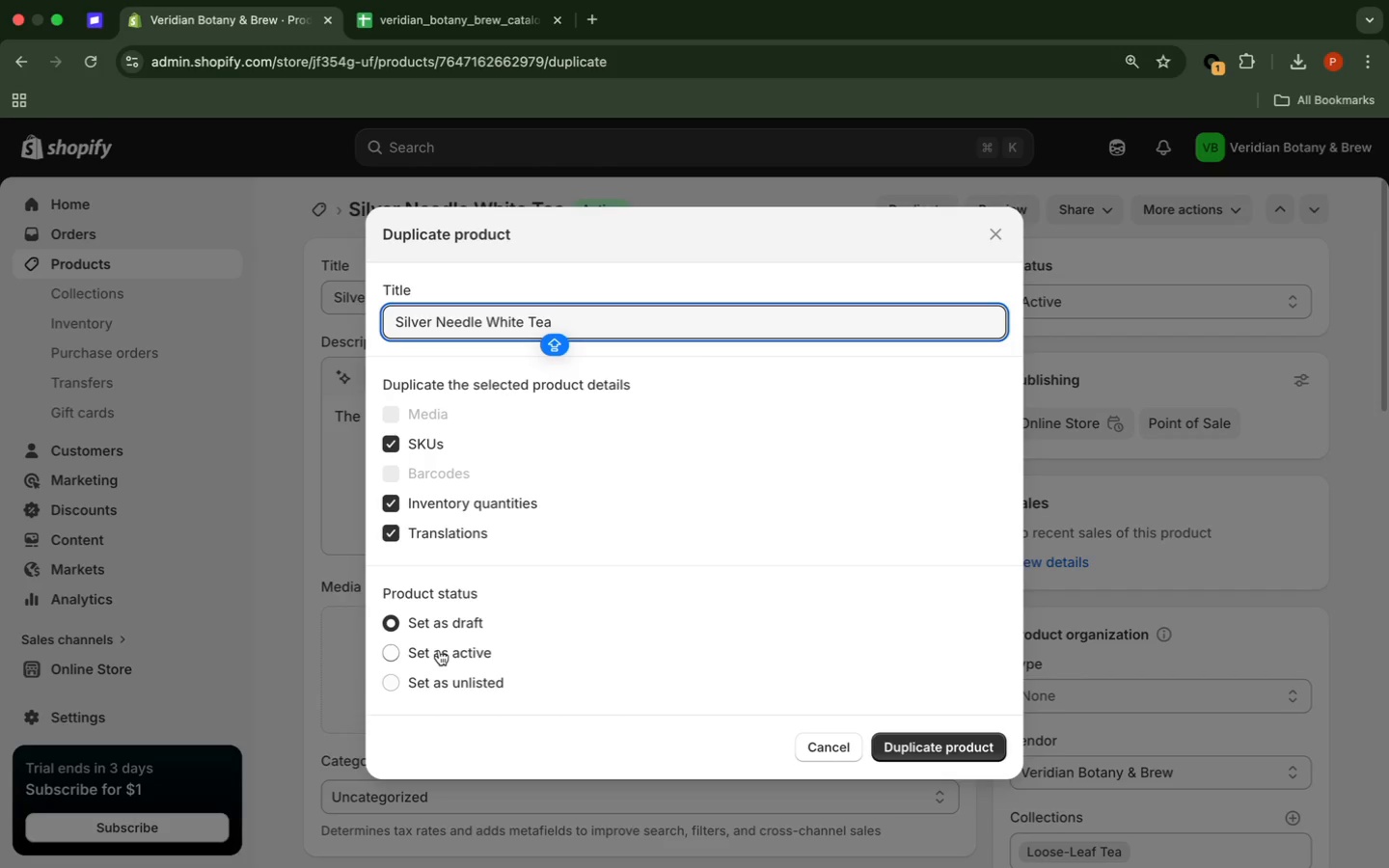 
left_click([438, 650])
 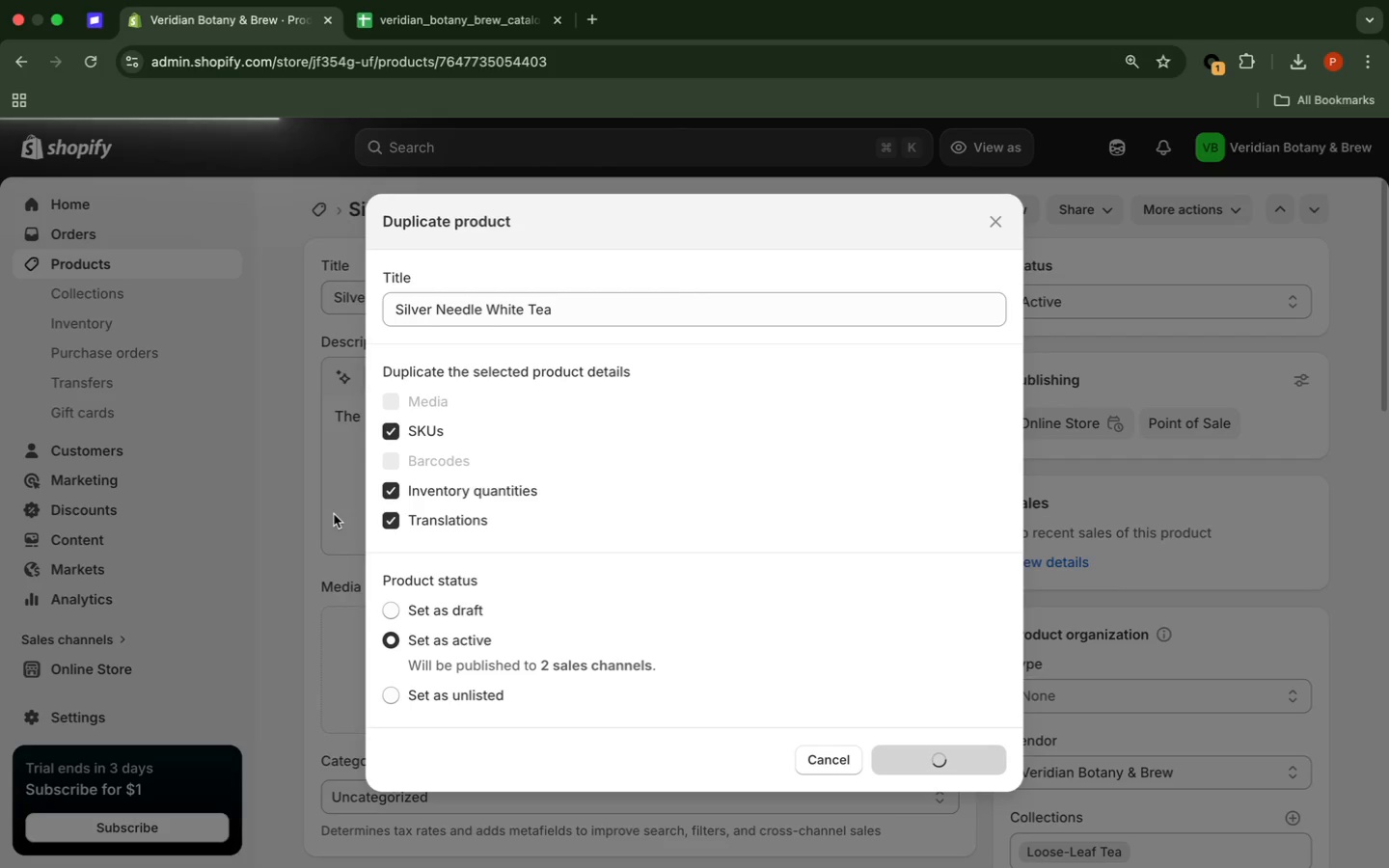 
wait(11.74)
 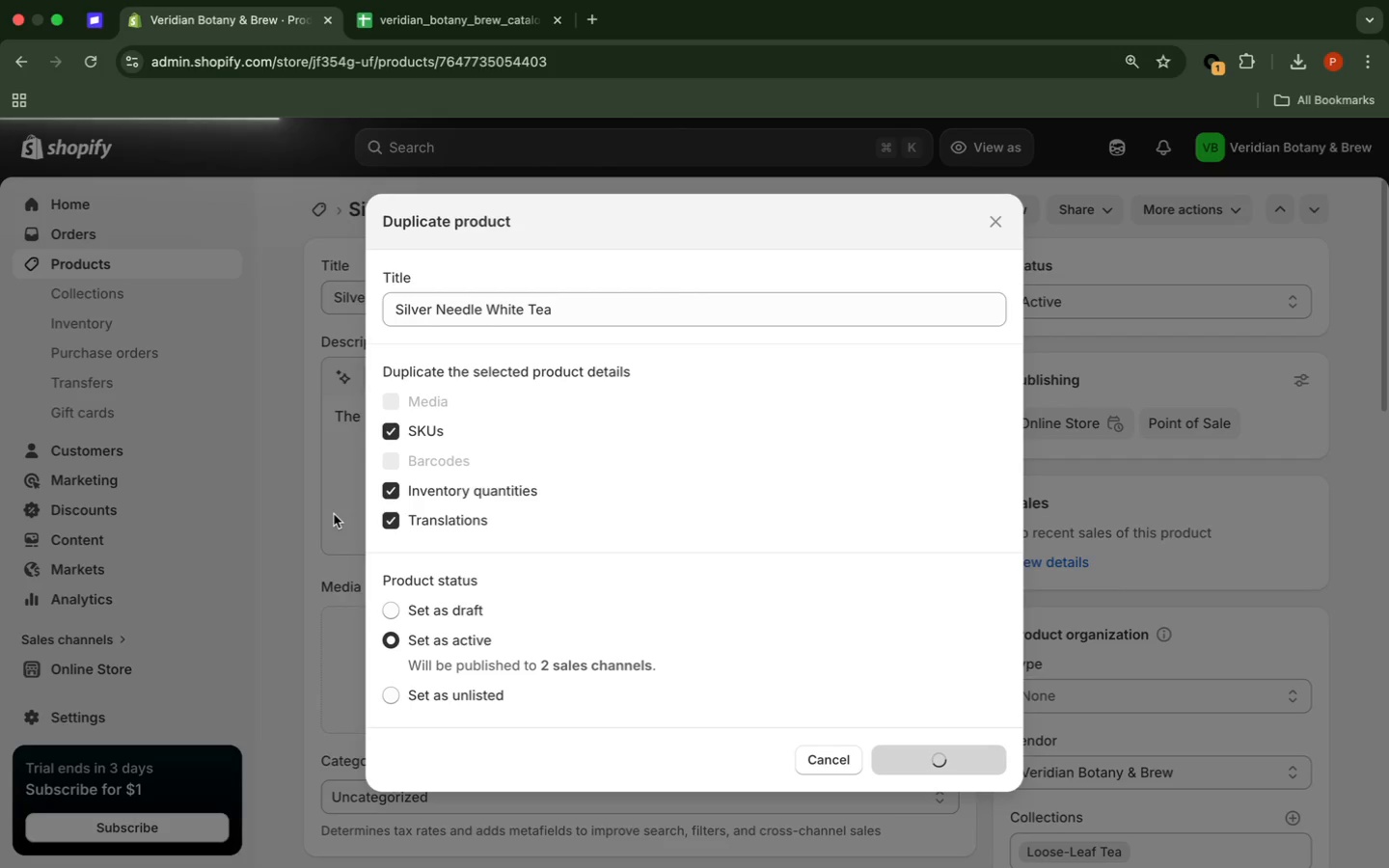 
left_click([922, 223])
 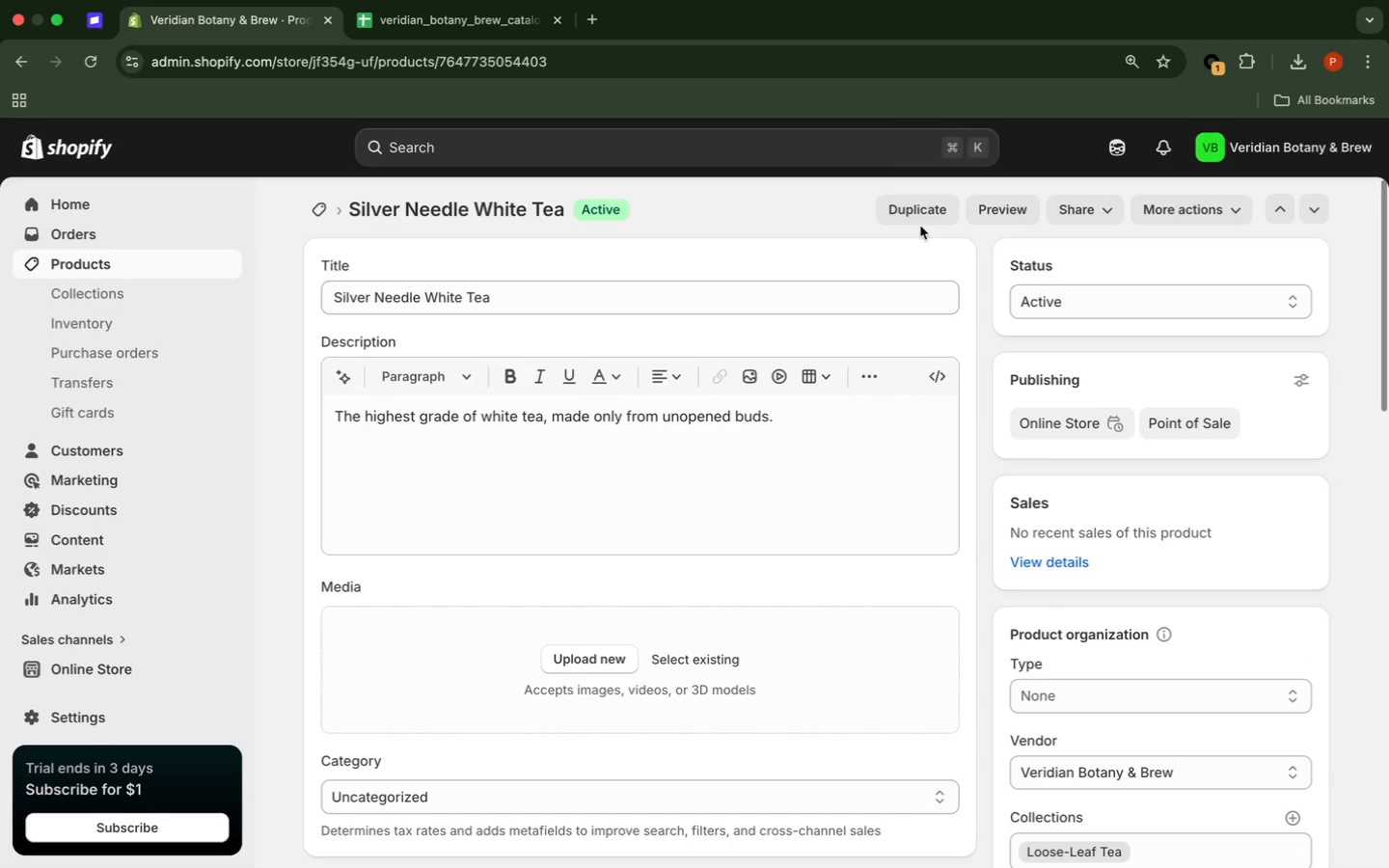 
mouse_move([893, 262])
 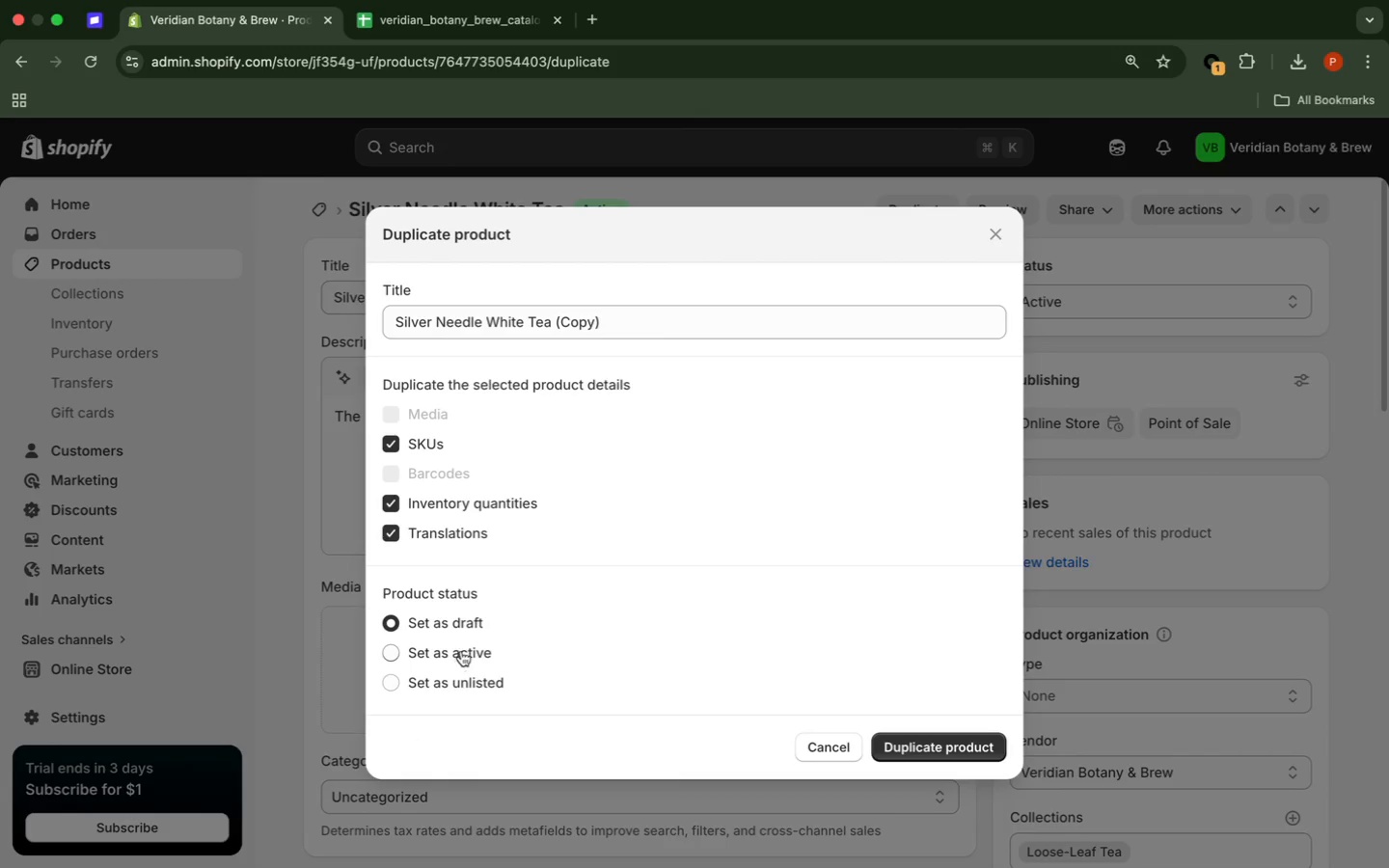 
left_click([463, 648])
 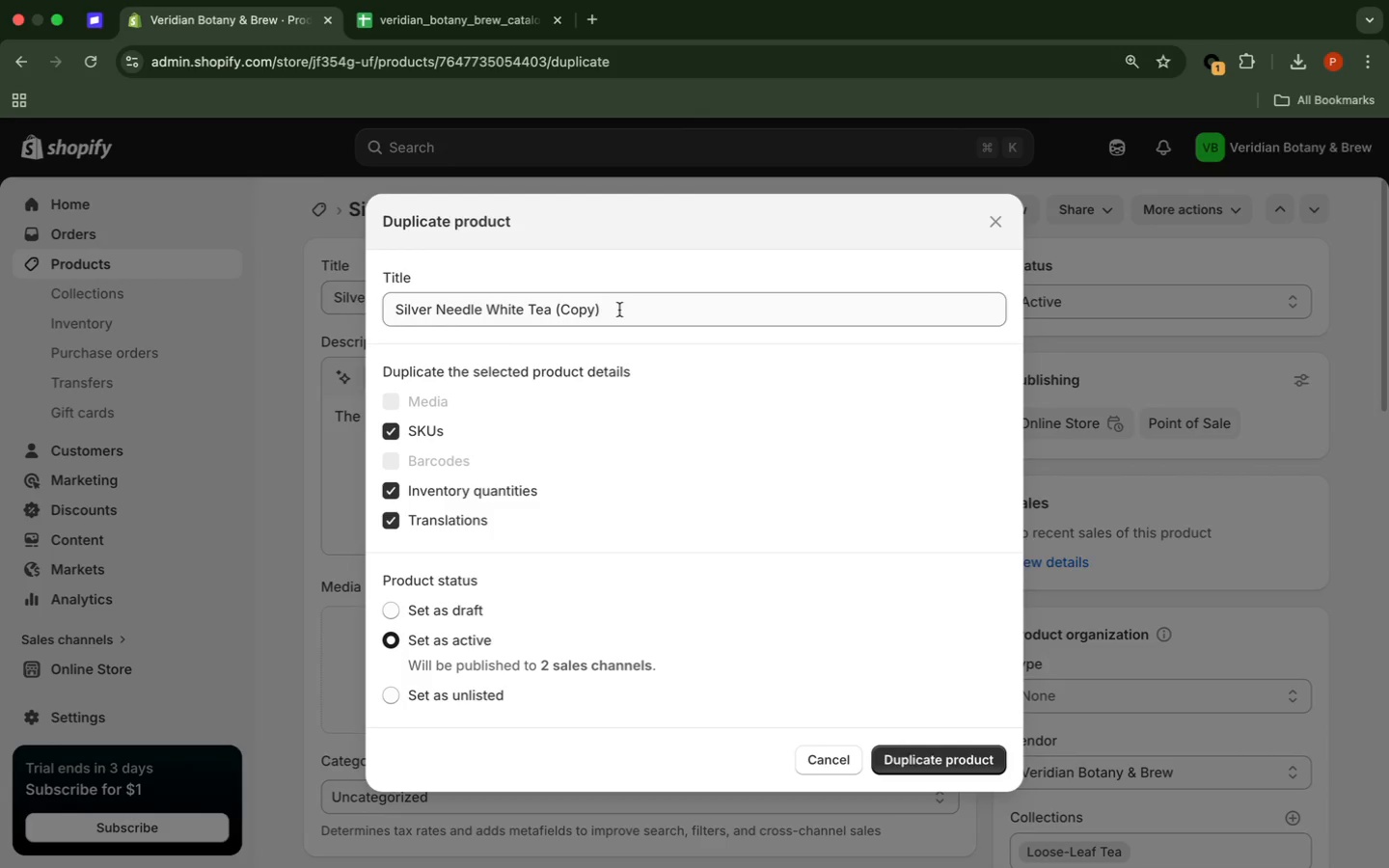 
left_click_drag(start_coordinate=[619, 310], to_coordinate=[567, 310])
 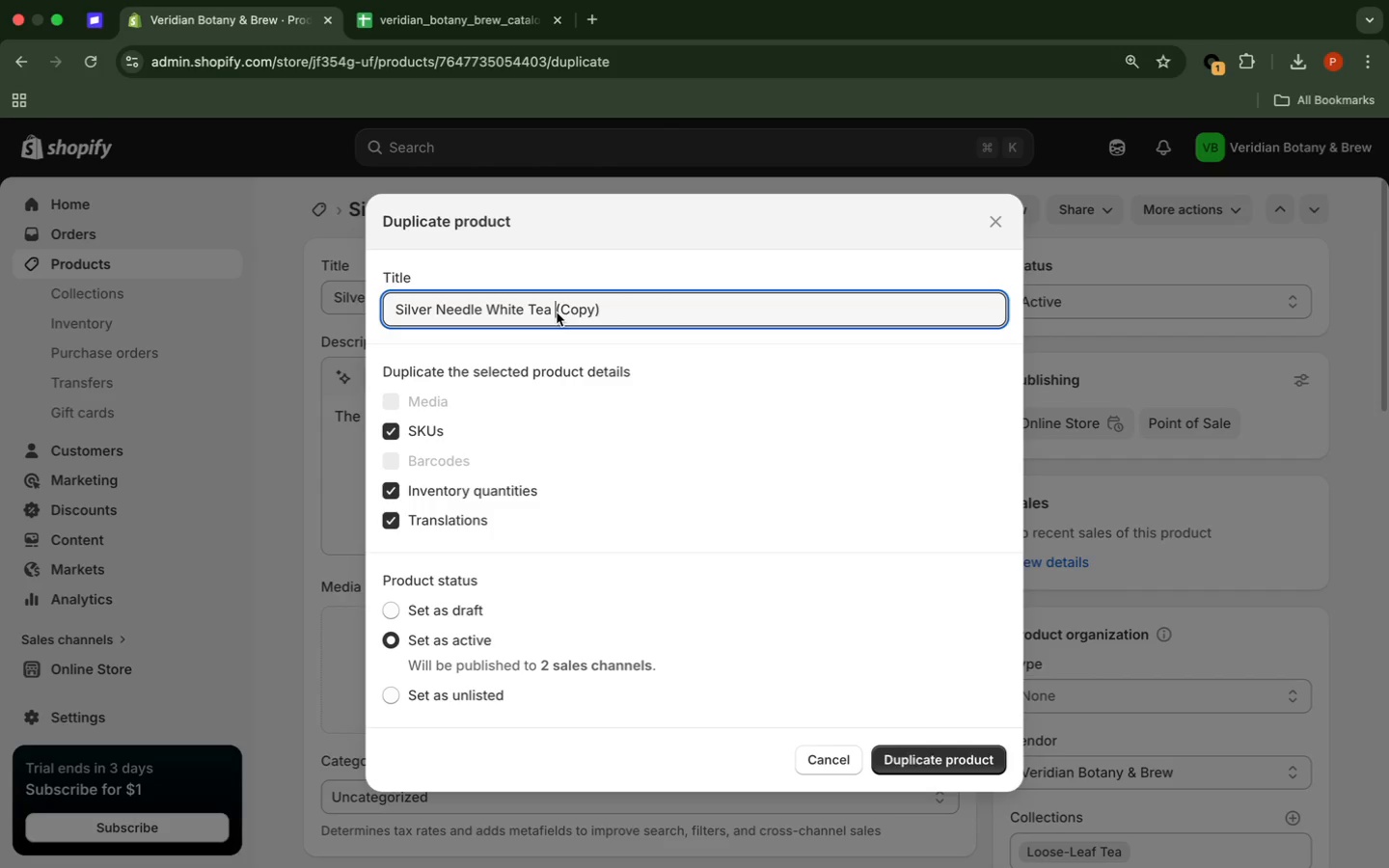 
left_click([557, 312])
 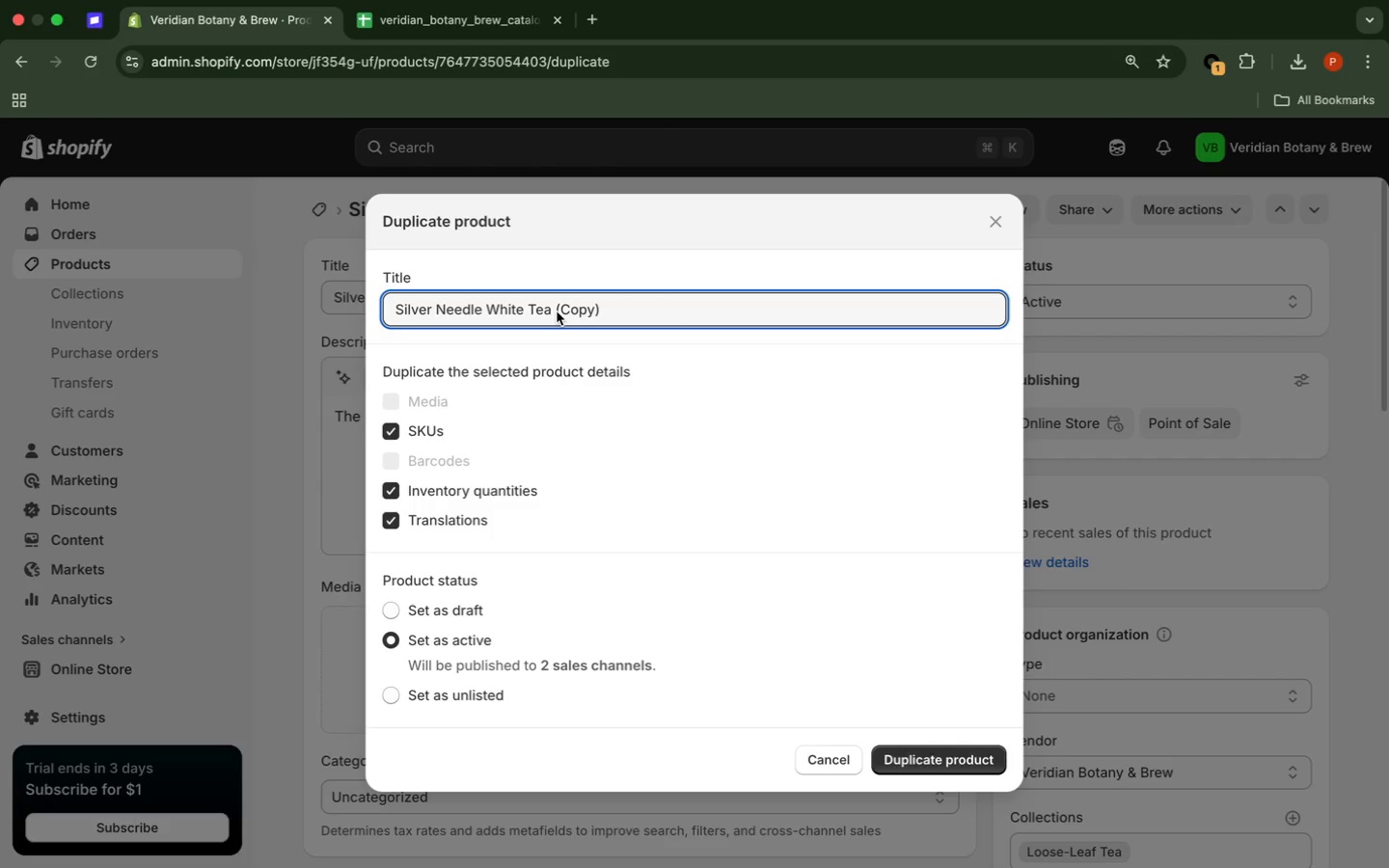 
left_click_drag(start_coordinate=[557, 312], to_coordinate=[603, 316])
 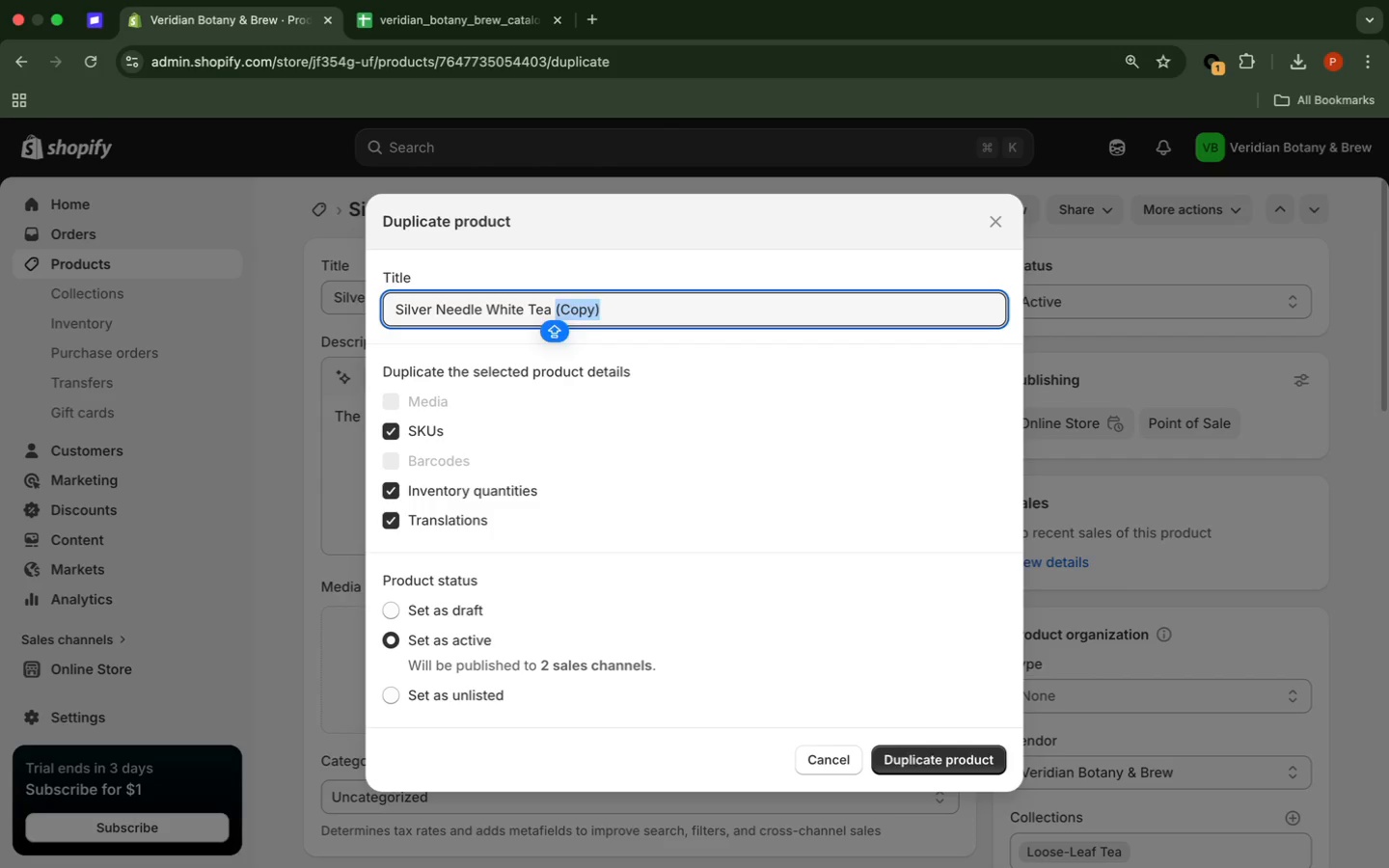 
key(Backspace)
 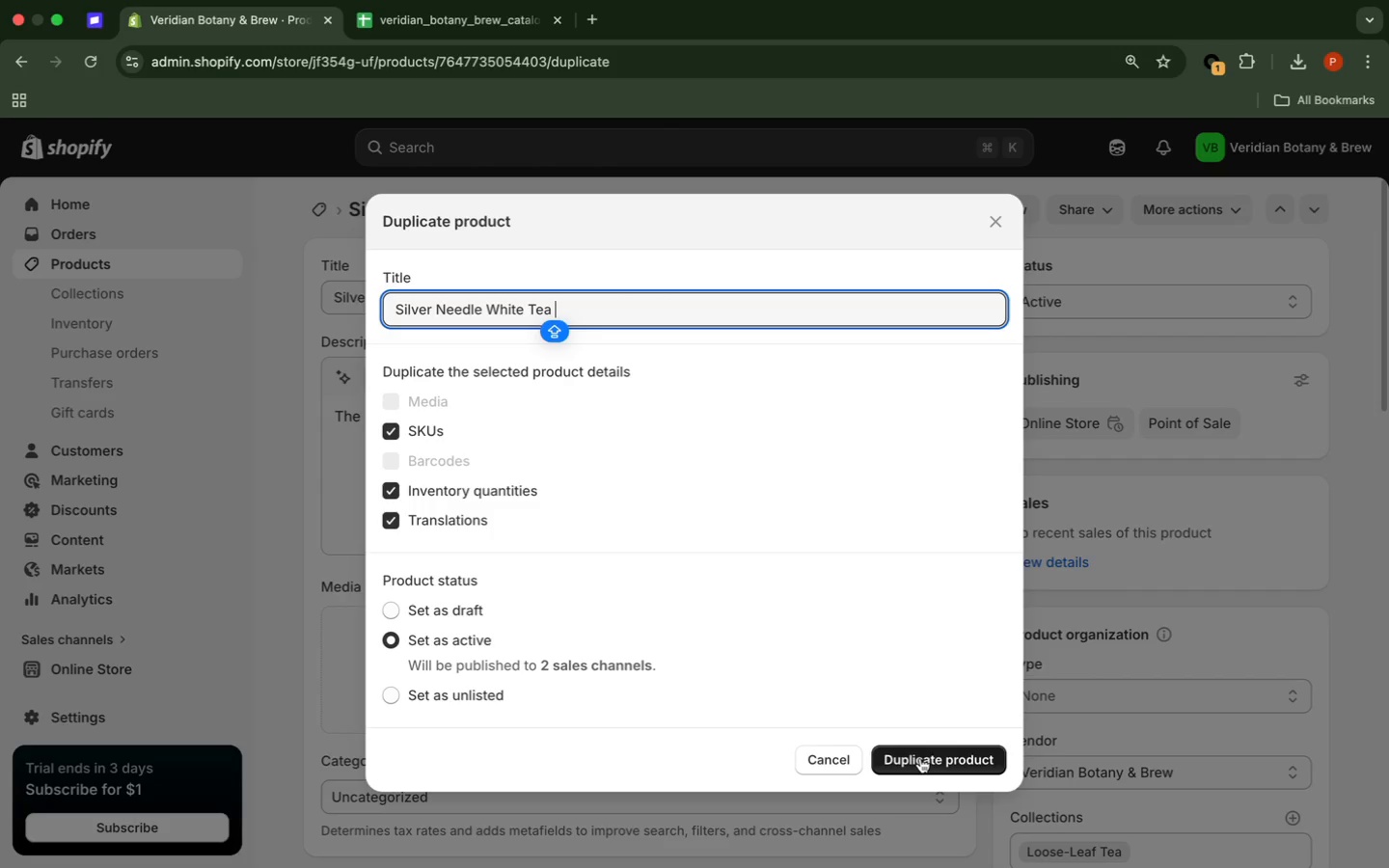 
left_click([920, 758])
 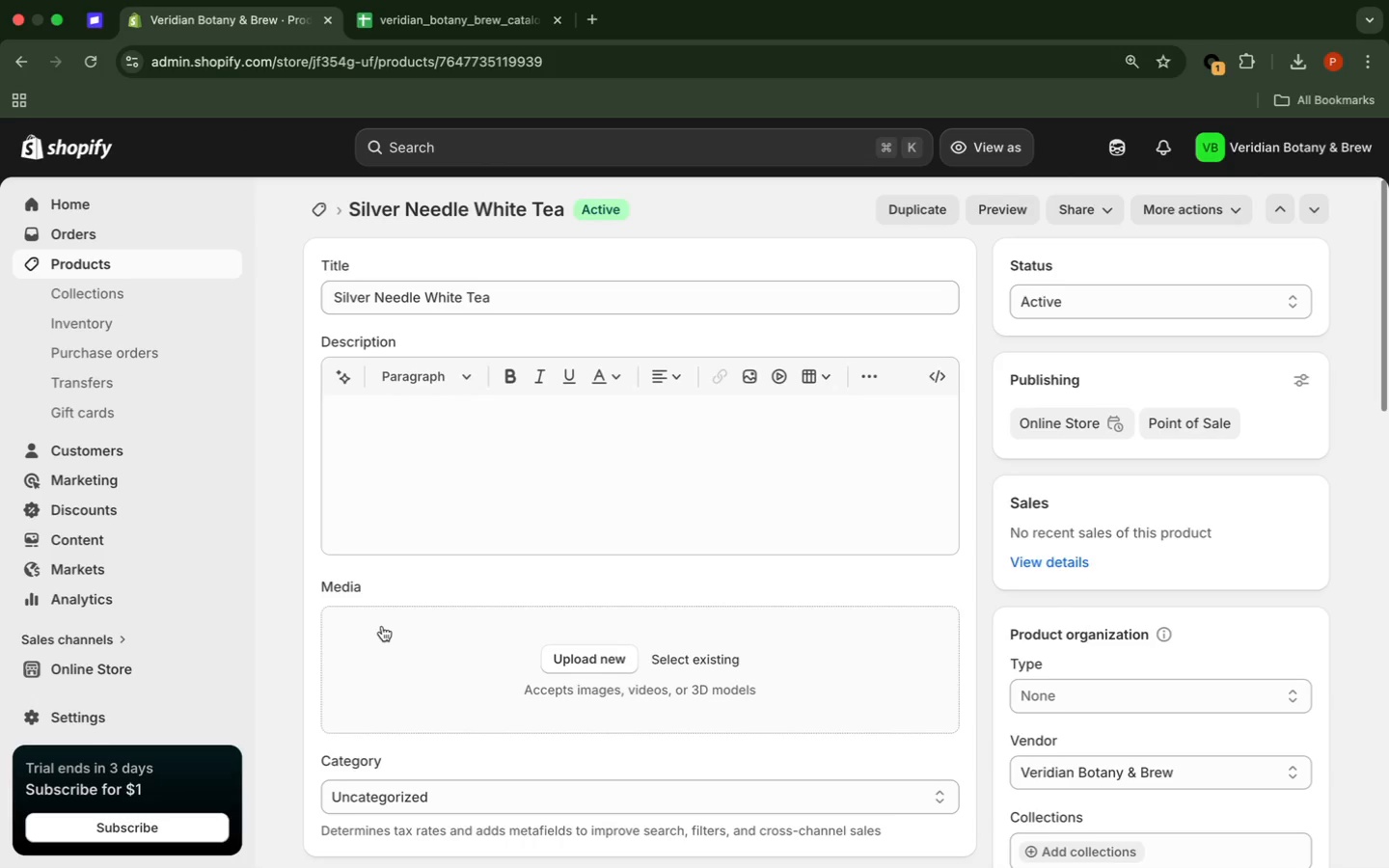 
wait(12.86)
 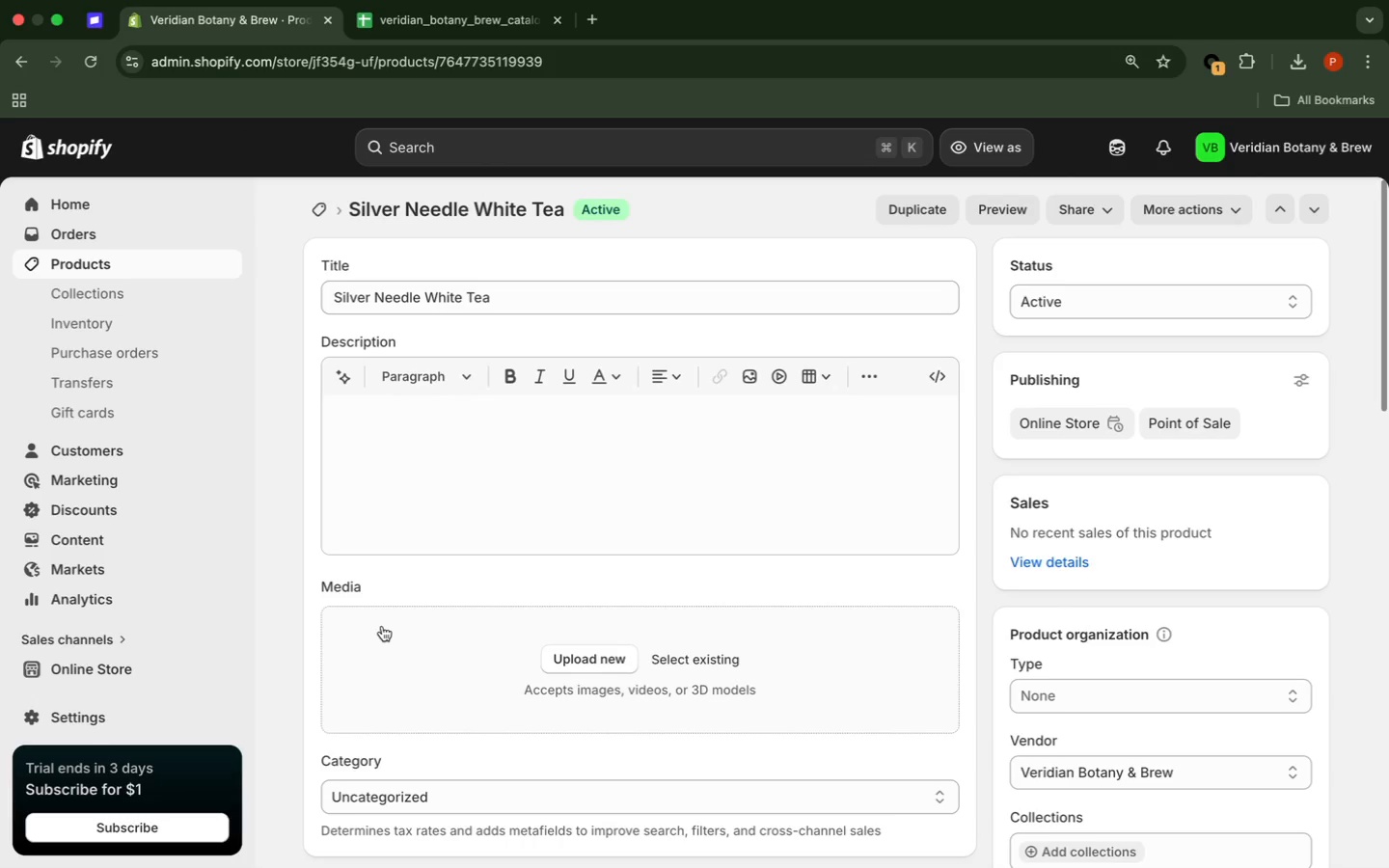 
left_click([909, 211])
 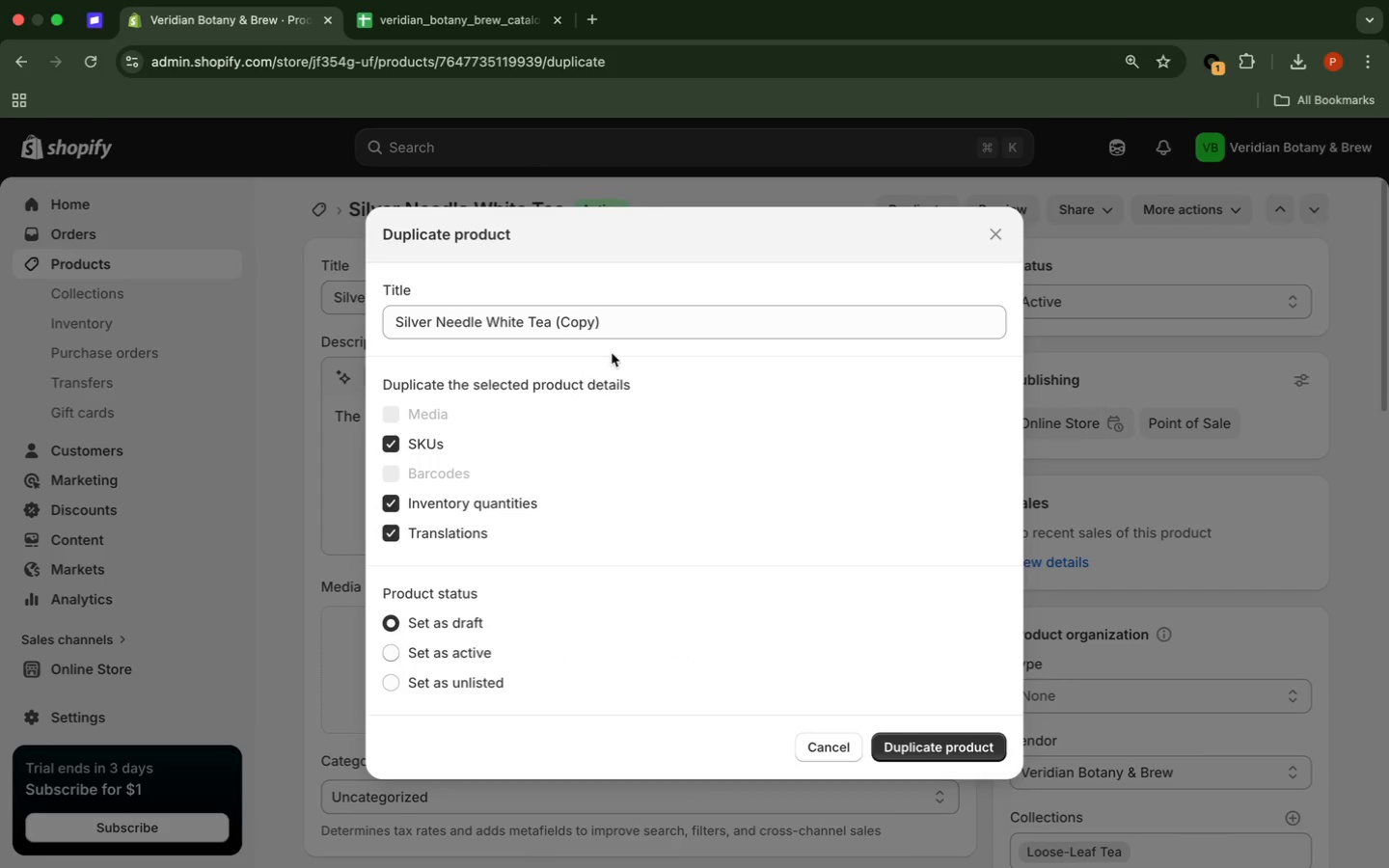 
left_click_drag(start_coordinate=[619, 321], to_coordinate=[560, 337])
 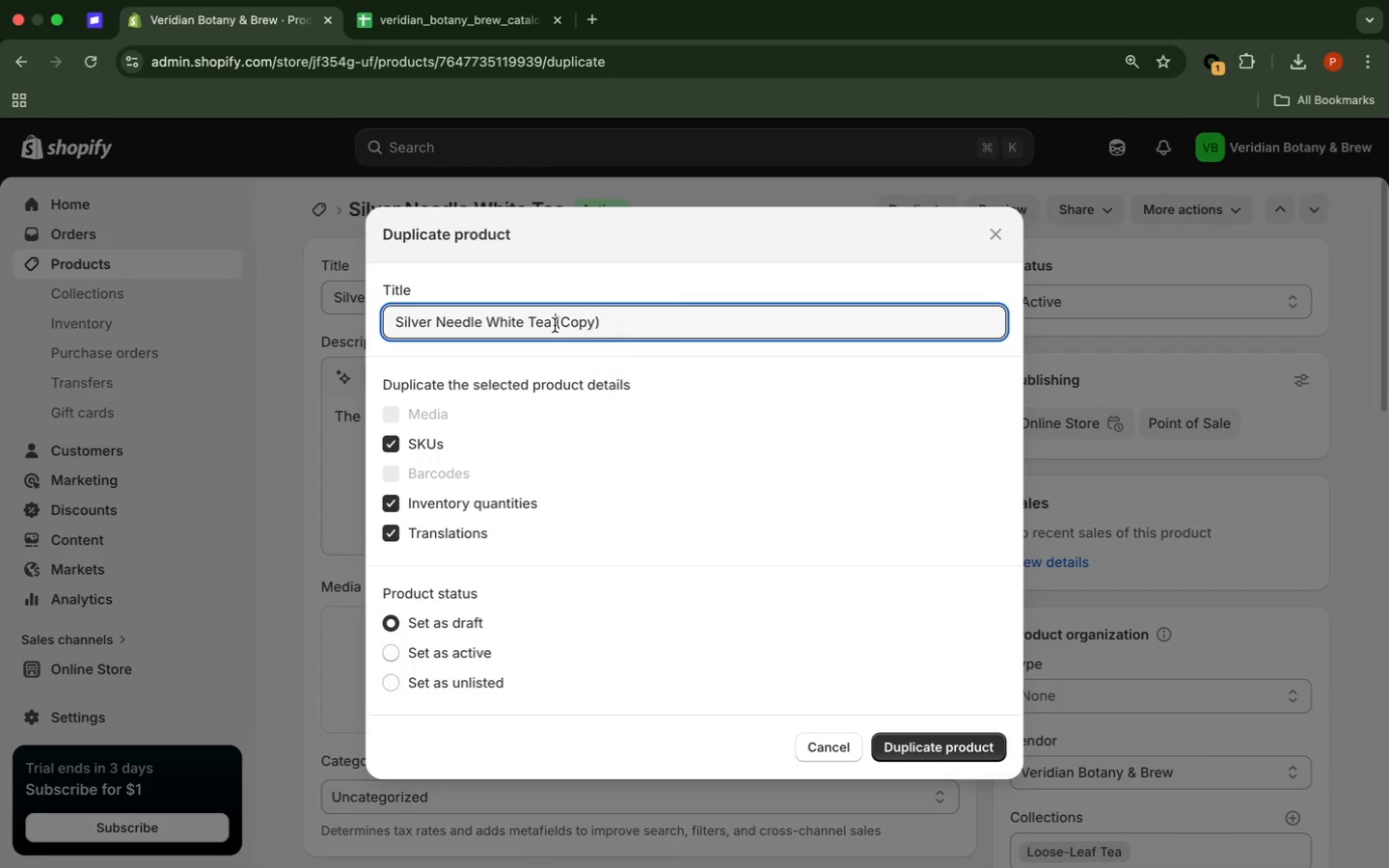 
left_click_drag(start_coordinate=[555, 325], to_coordinate=[628, 322])
 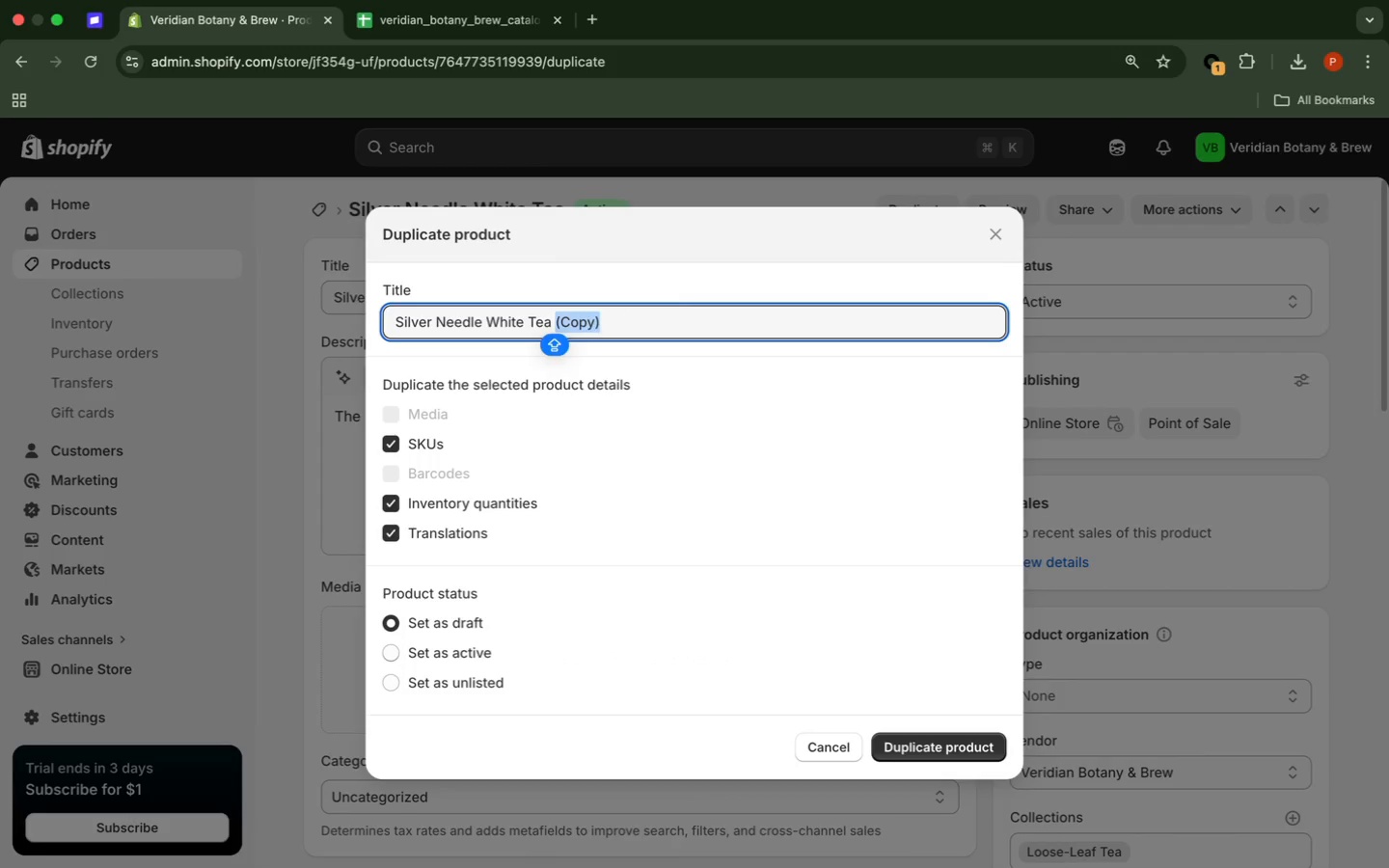 
key(Backspace)
 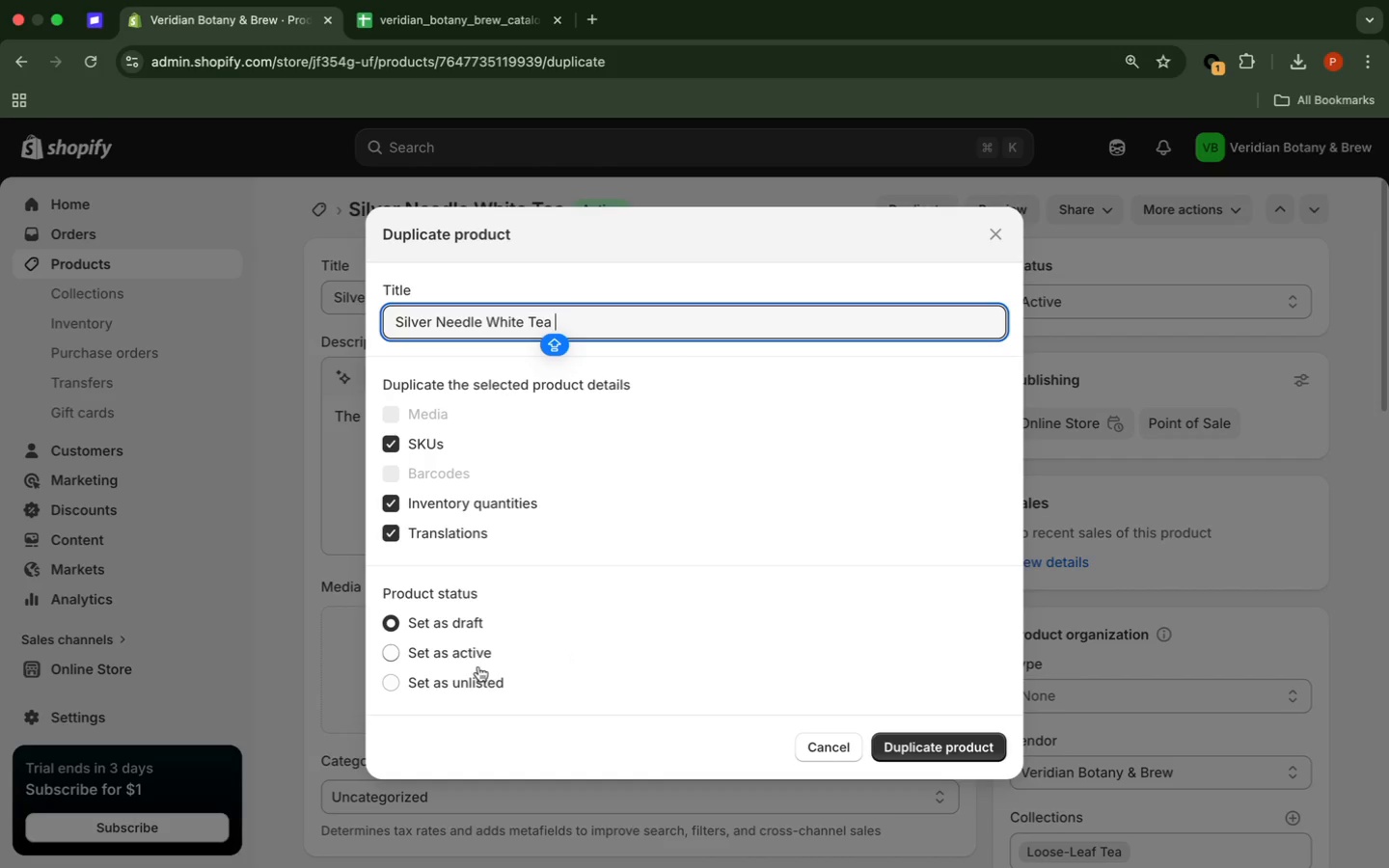 
left_click([472, 654])
 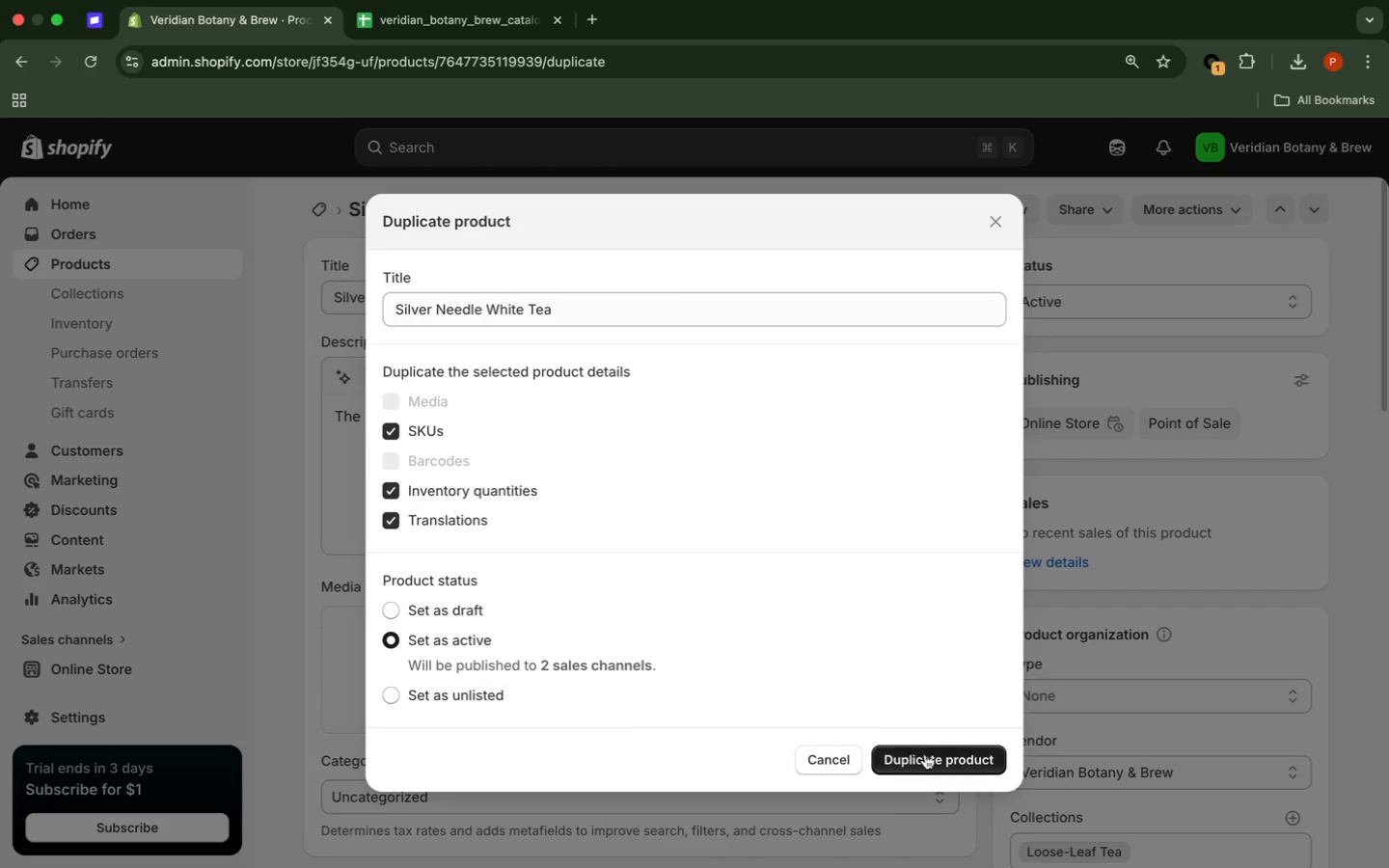 
left_click([925, 754])
 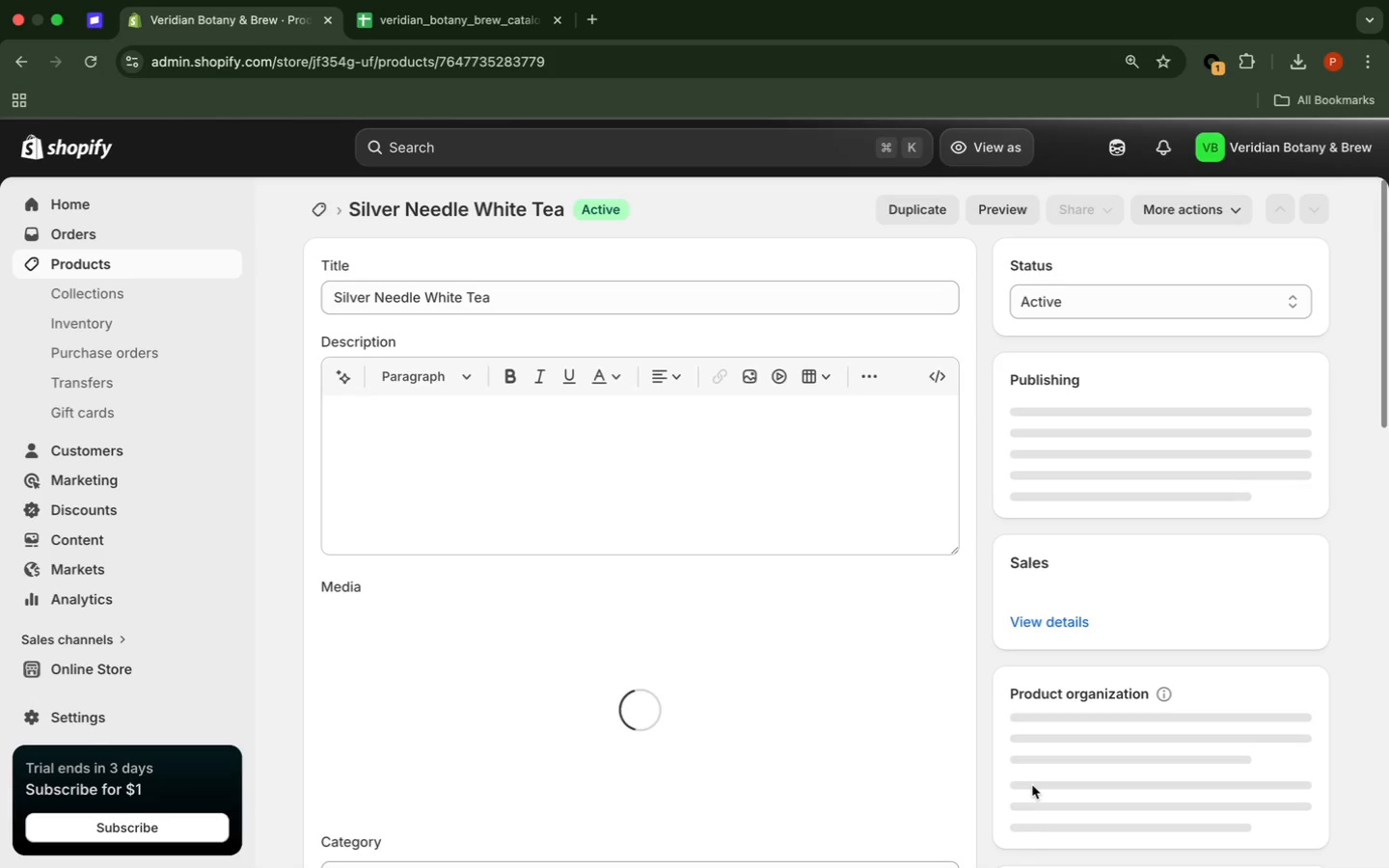 
wait(11.23)
 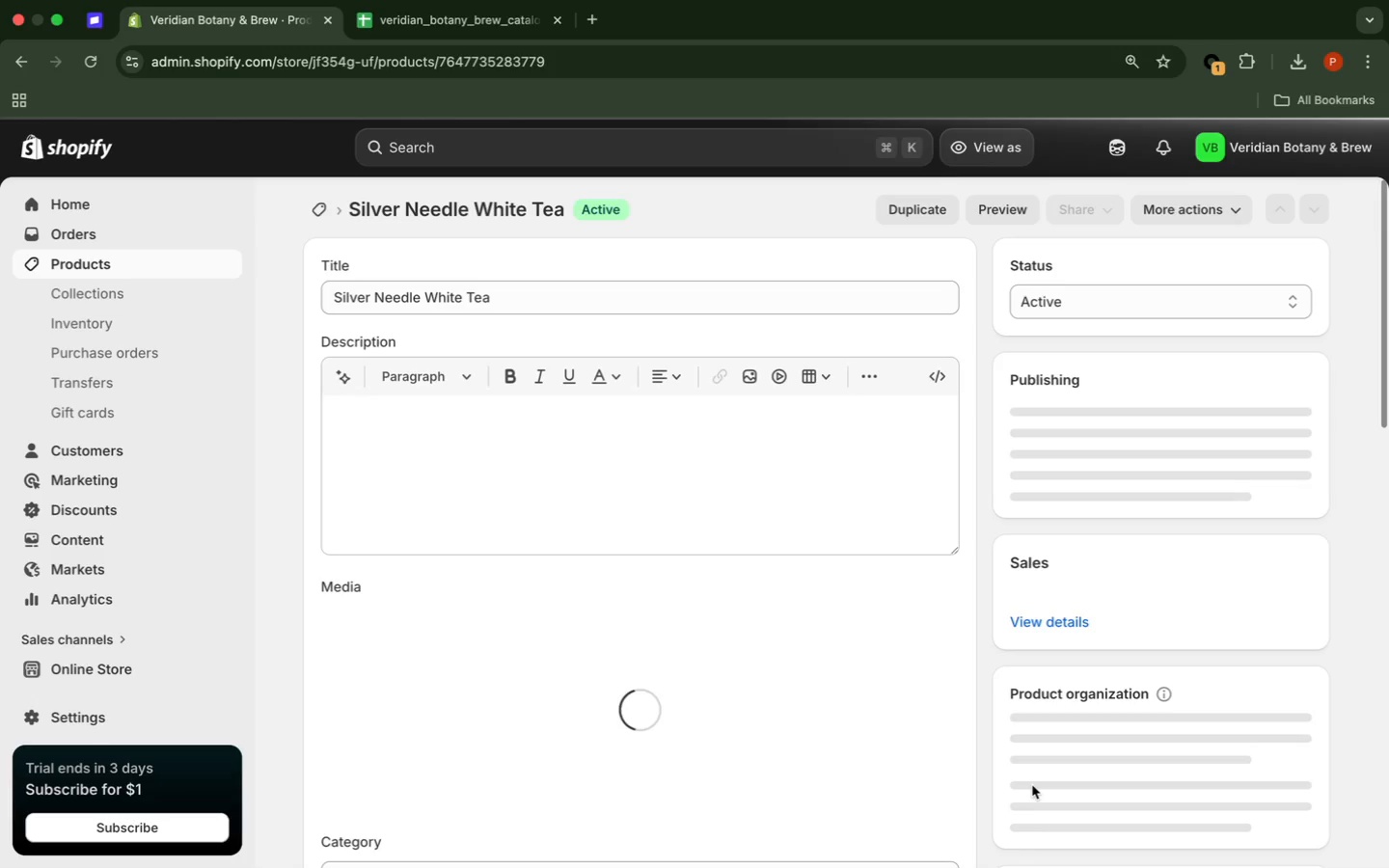 
left_click([935, 213])
 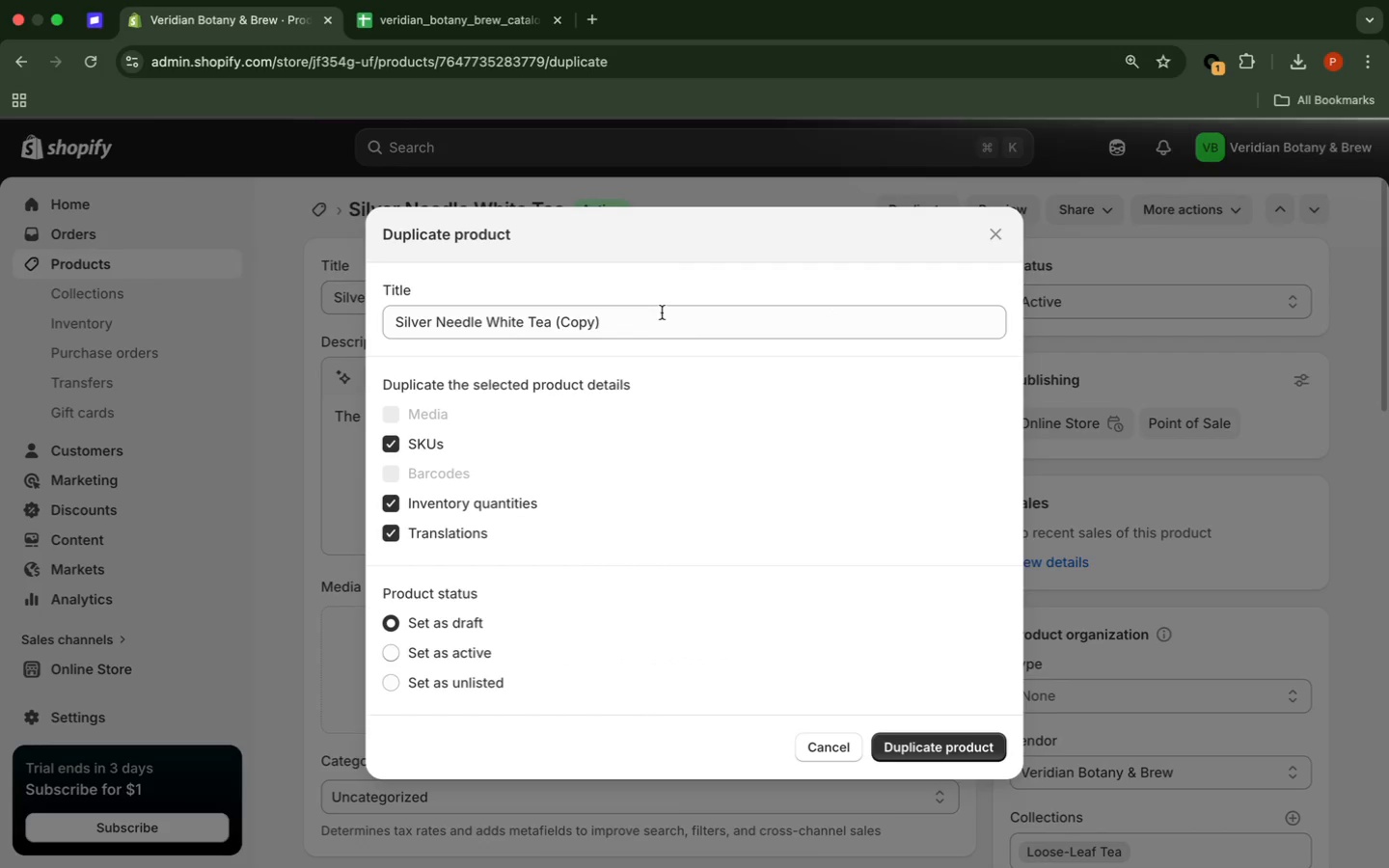 
left_click_drag(start_coordinate=[628, 319], to_coordinate=[565, 335])
 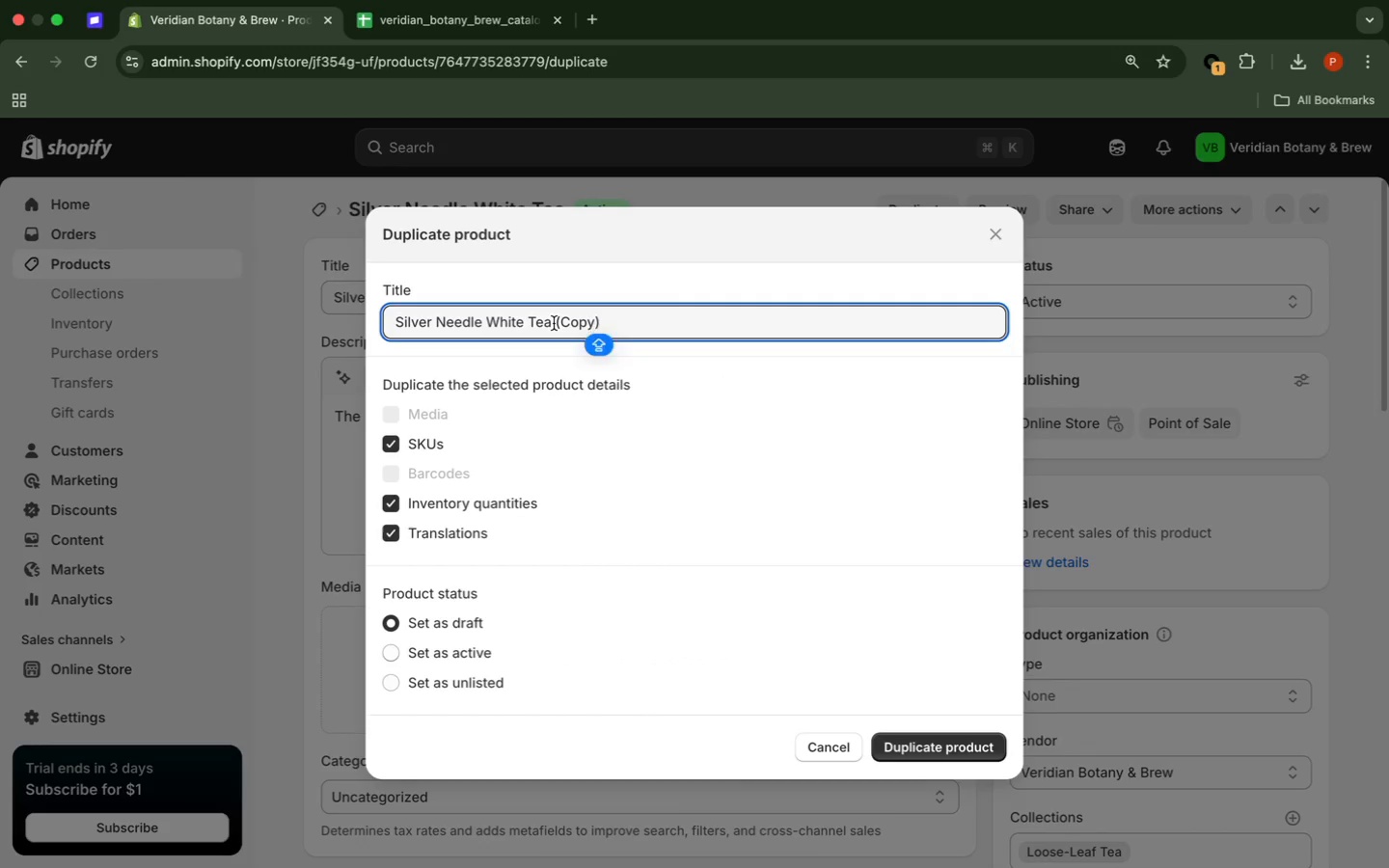 
left_click_drag(start_coordinate=[554, 323], to_coordinate=[622, 318])
 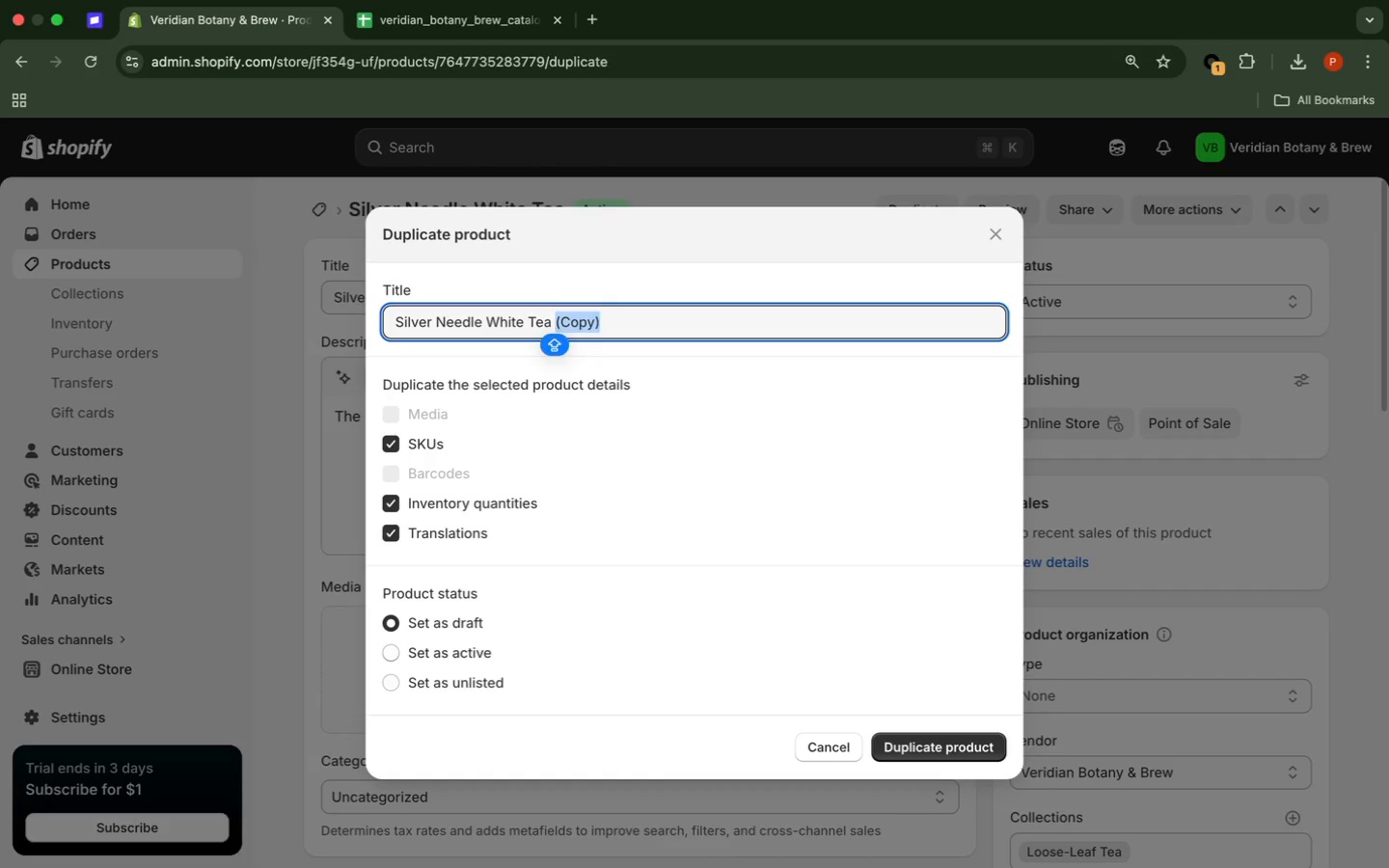 
key(Backspace)
 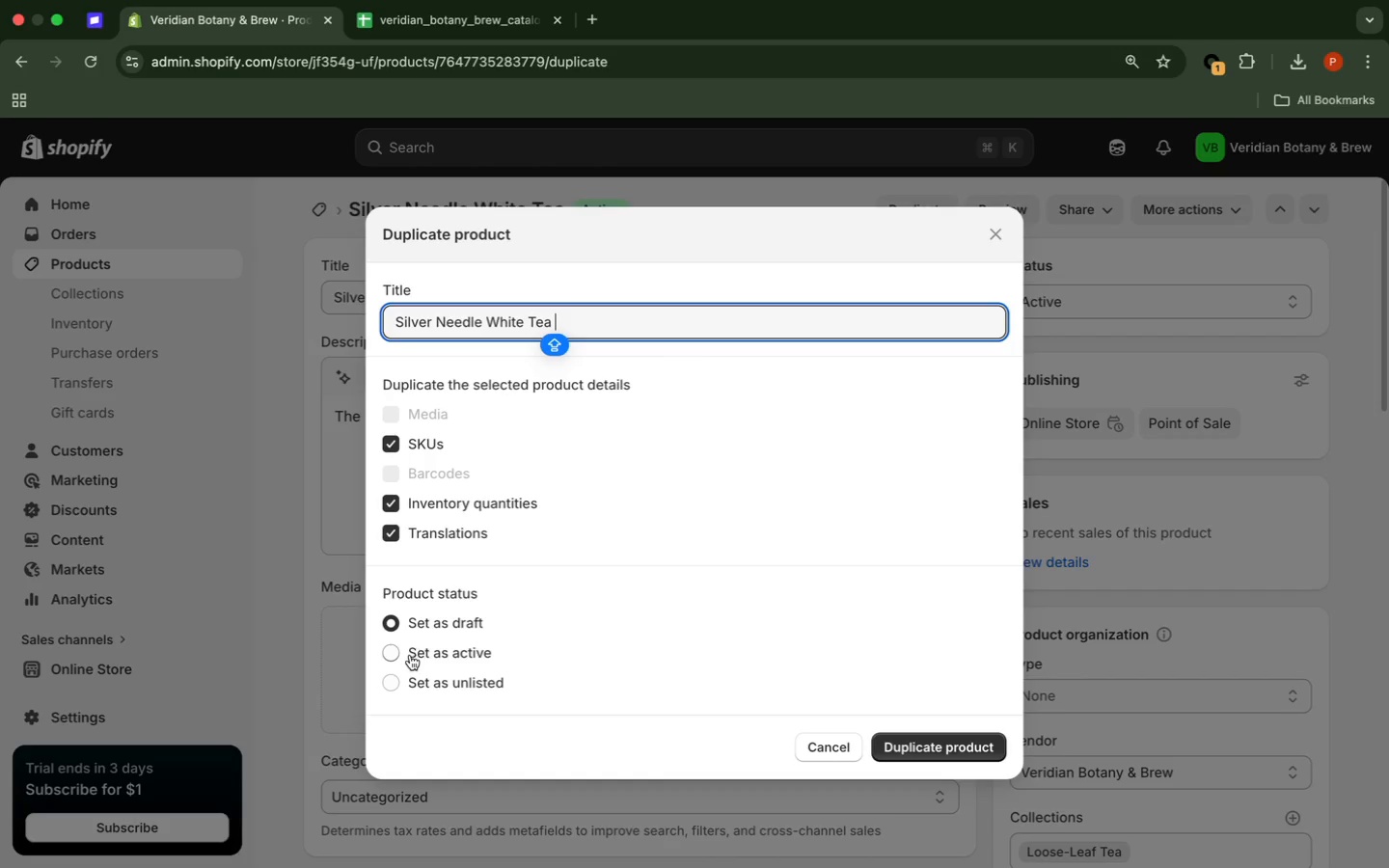 
left_click([410, 658])
 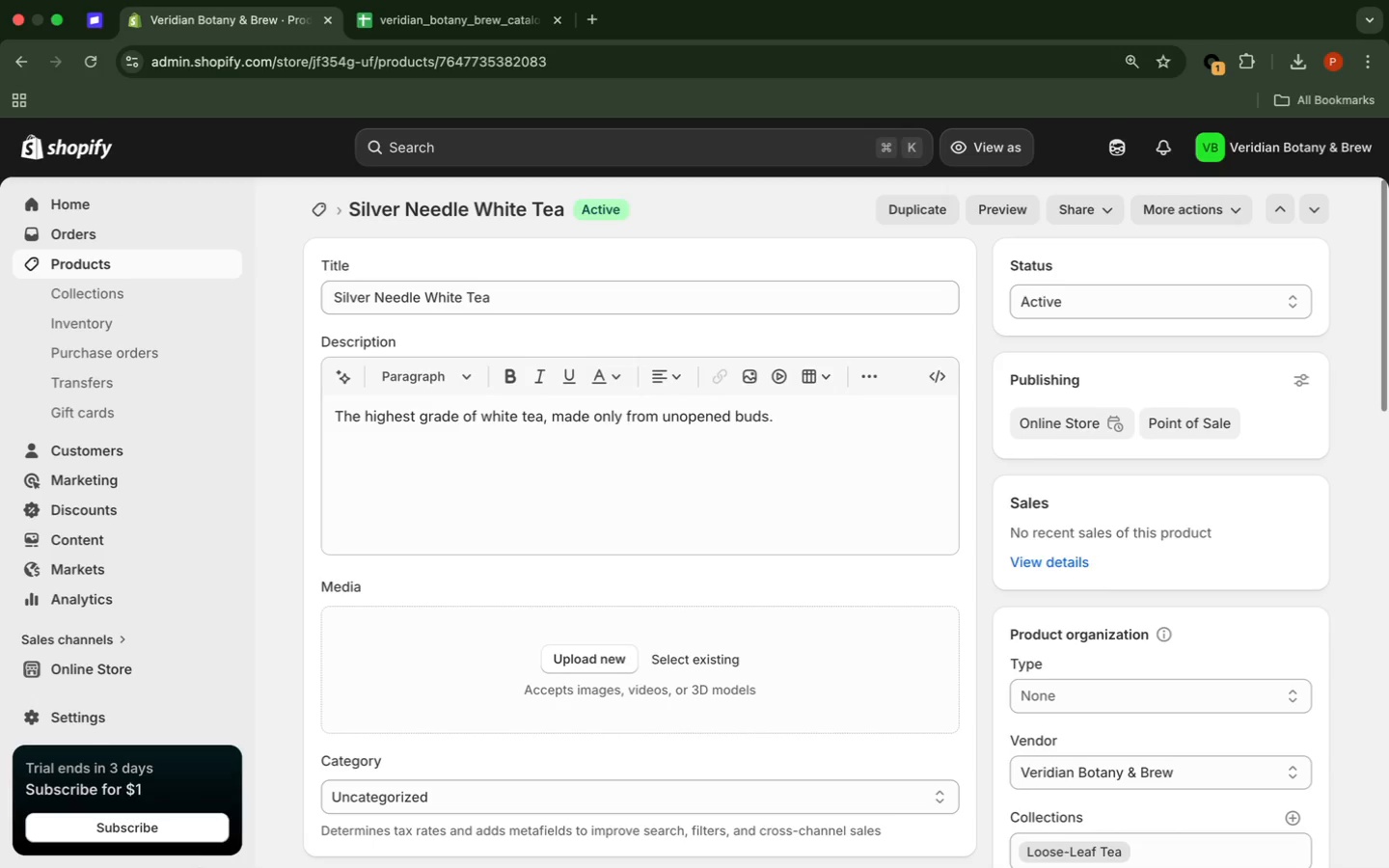 
wait(33.79)
 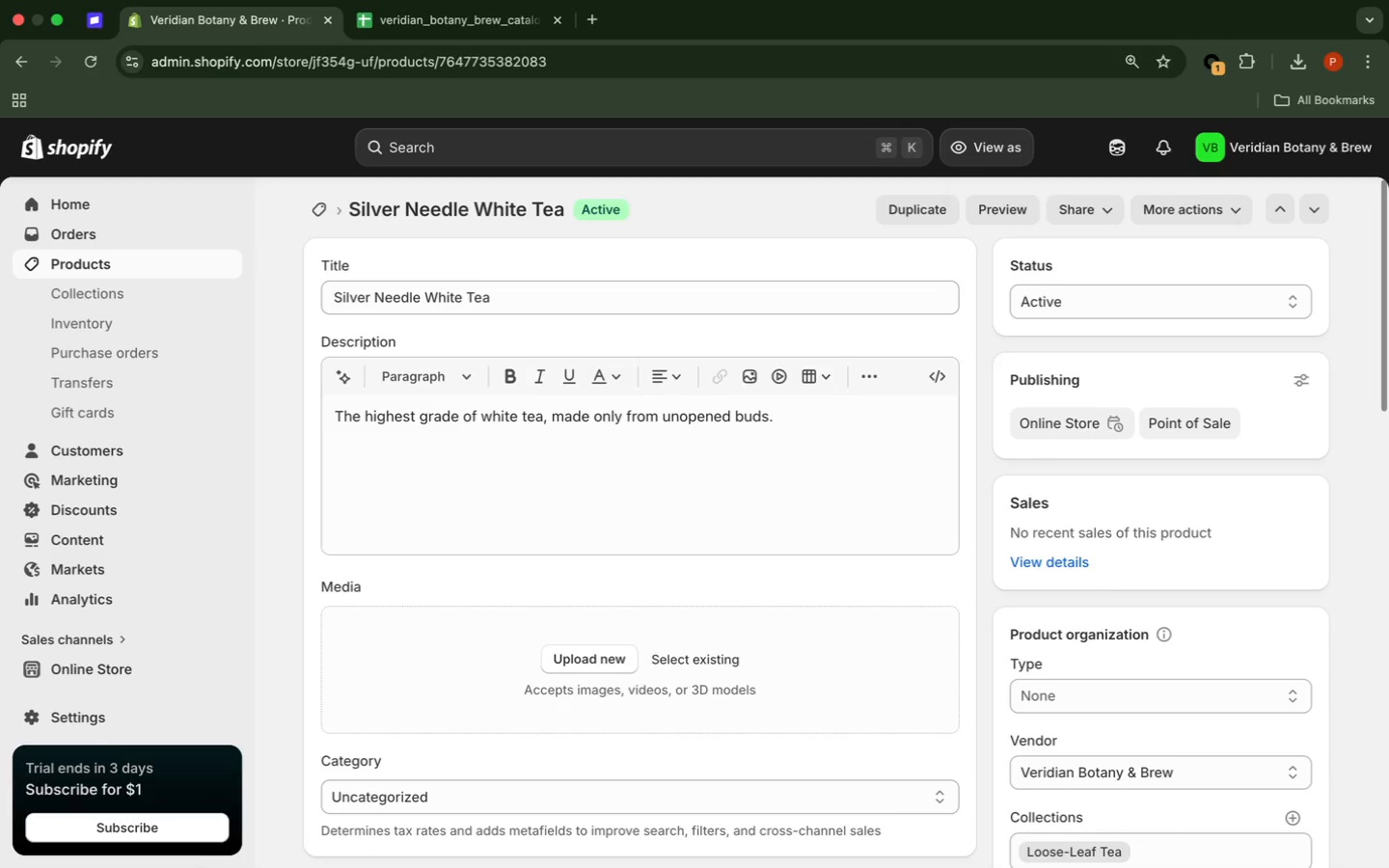 
left_click([108, 255])
 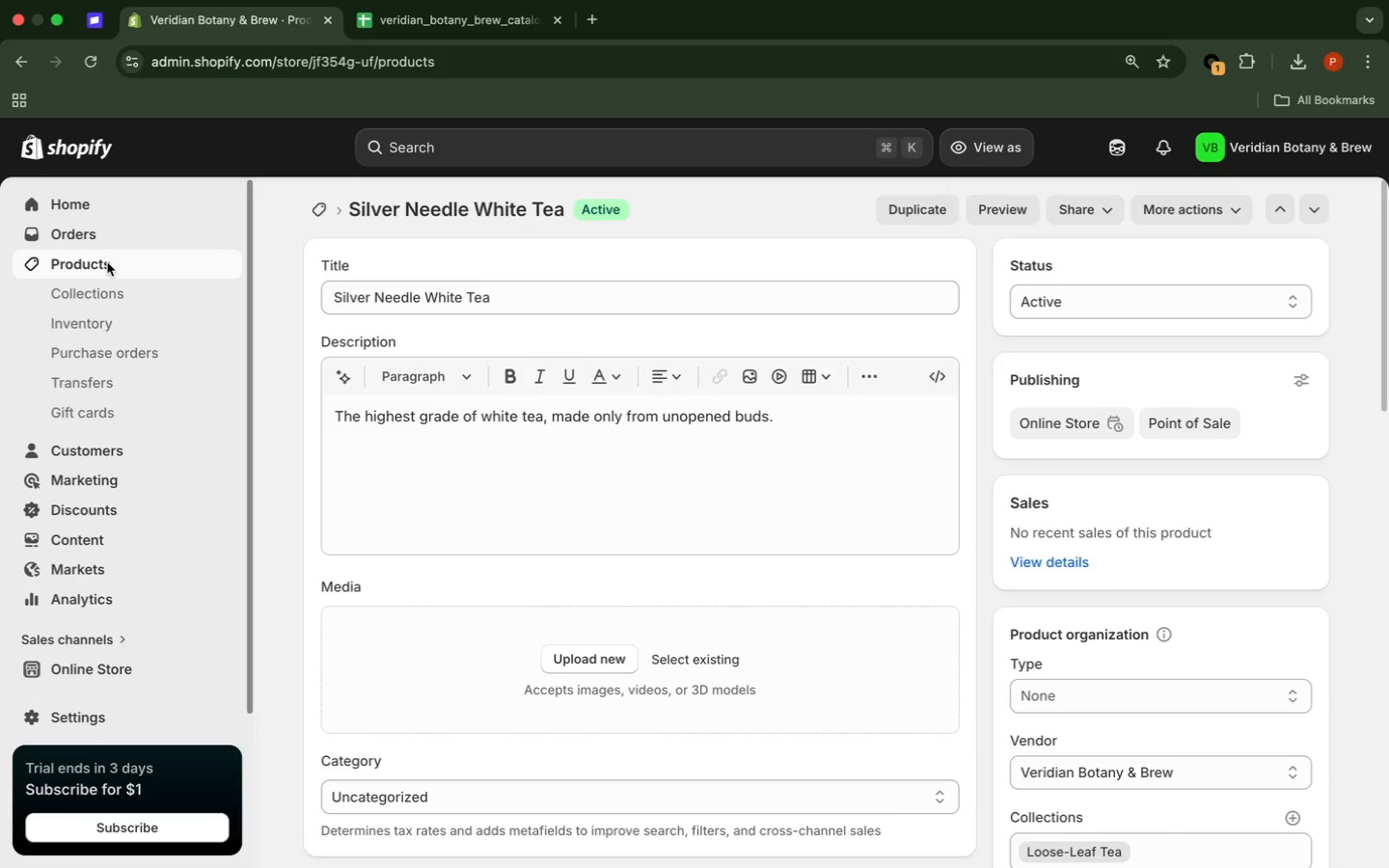 
left_click([107, 262])
 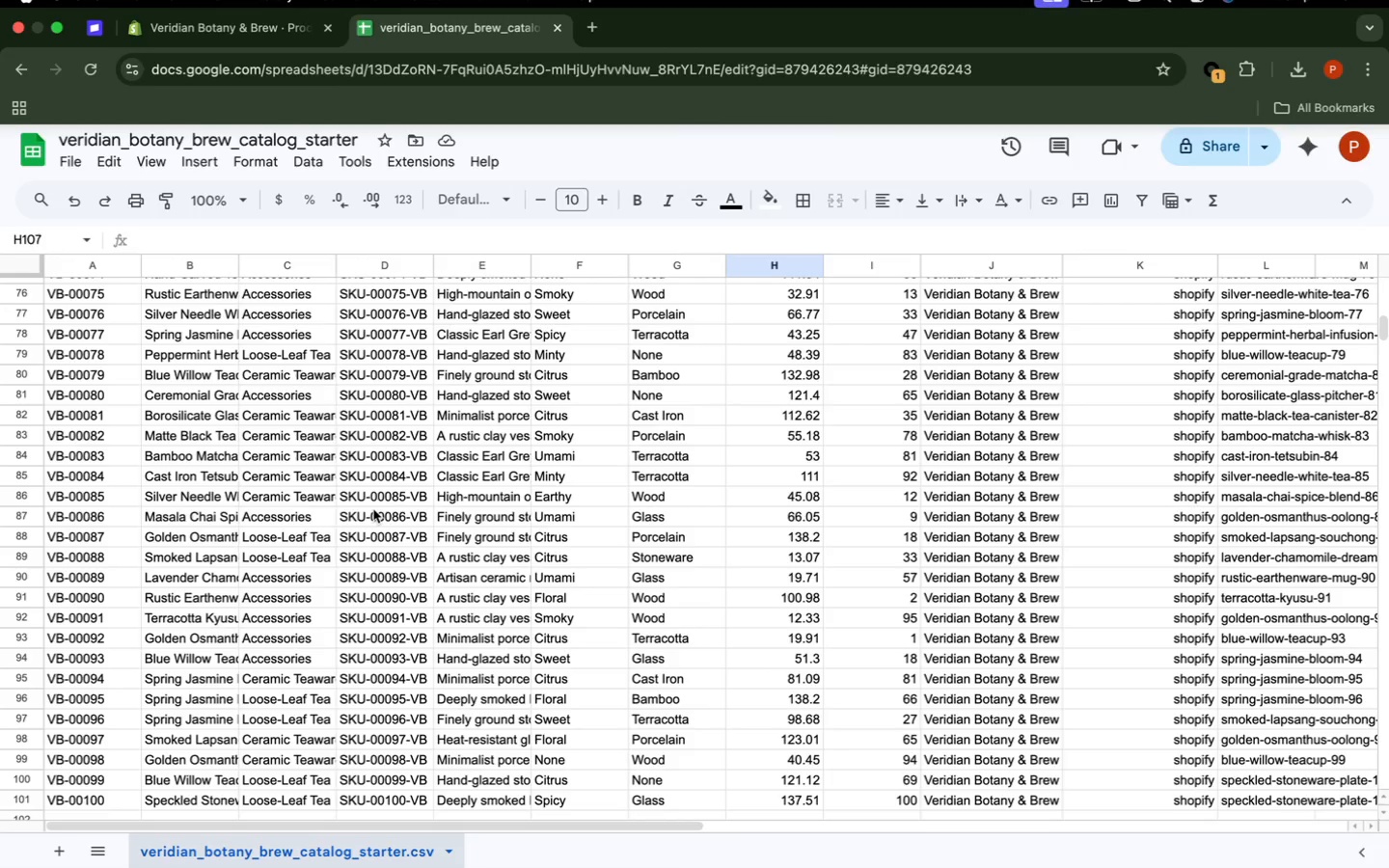 
scroll: coordinate [347, 534], scroll_direction: up, amount: 31.0
 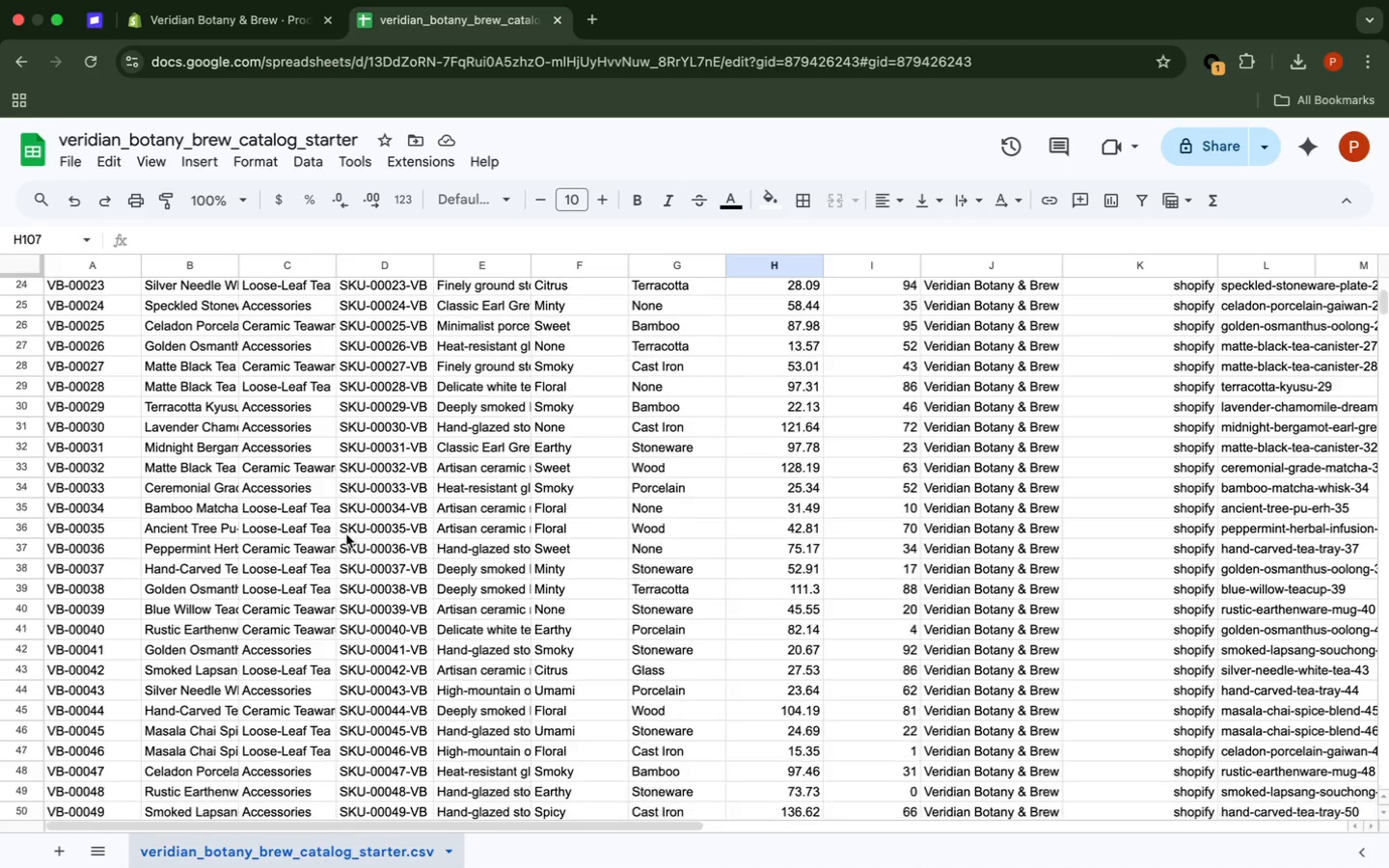 
scroll: coordinate [346, 534], scroll_direction: none, amount: 0.0
 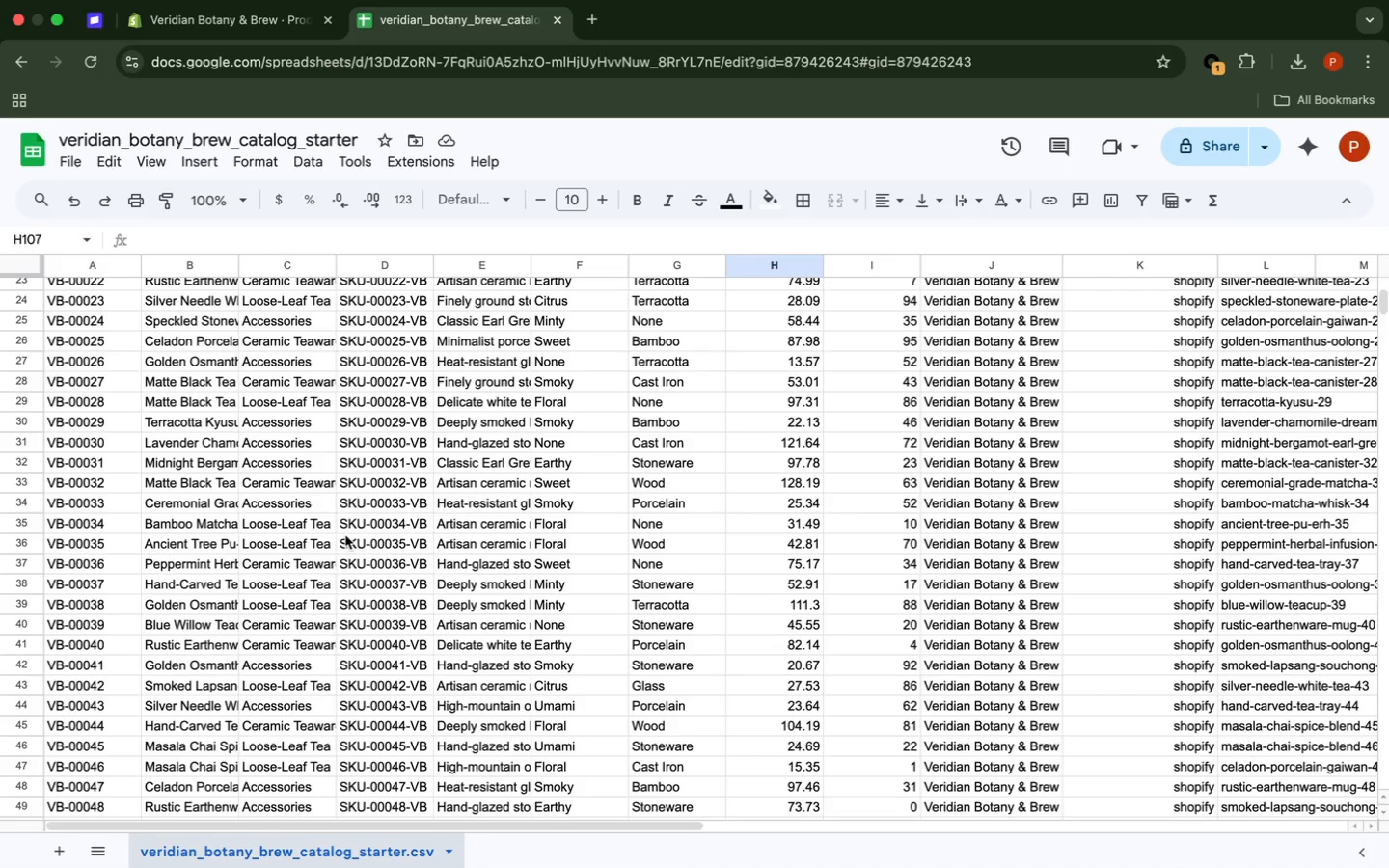 
scroll: coordinate [343, 534], scroll_direction: up, amount: 7.0
 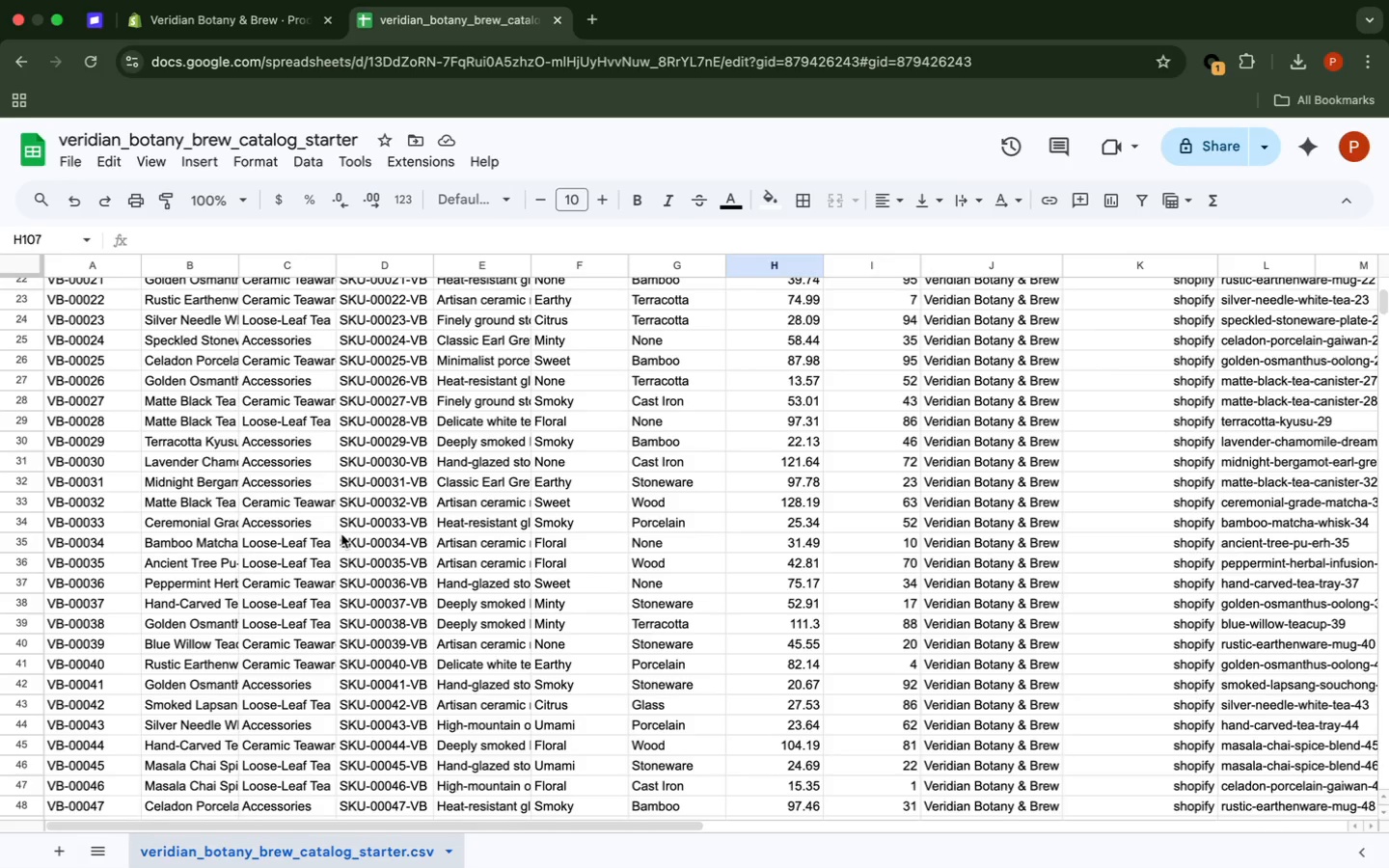 
scroll: coordinate [342, 533], scroll_direction: down, amount: 3.0
 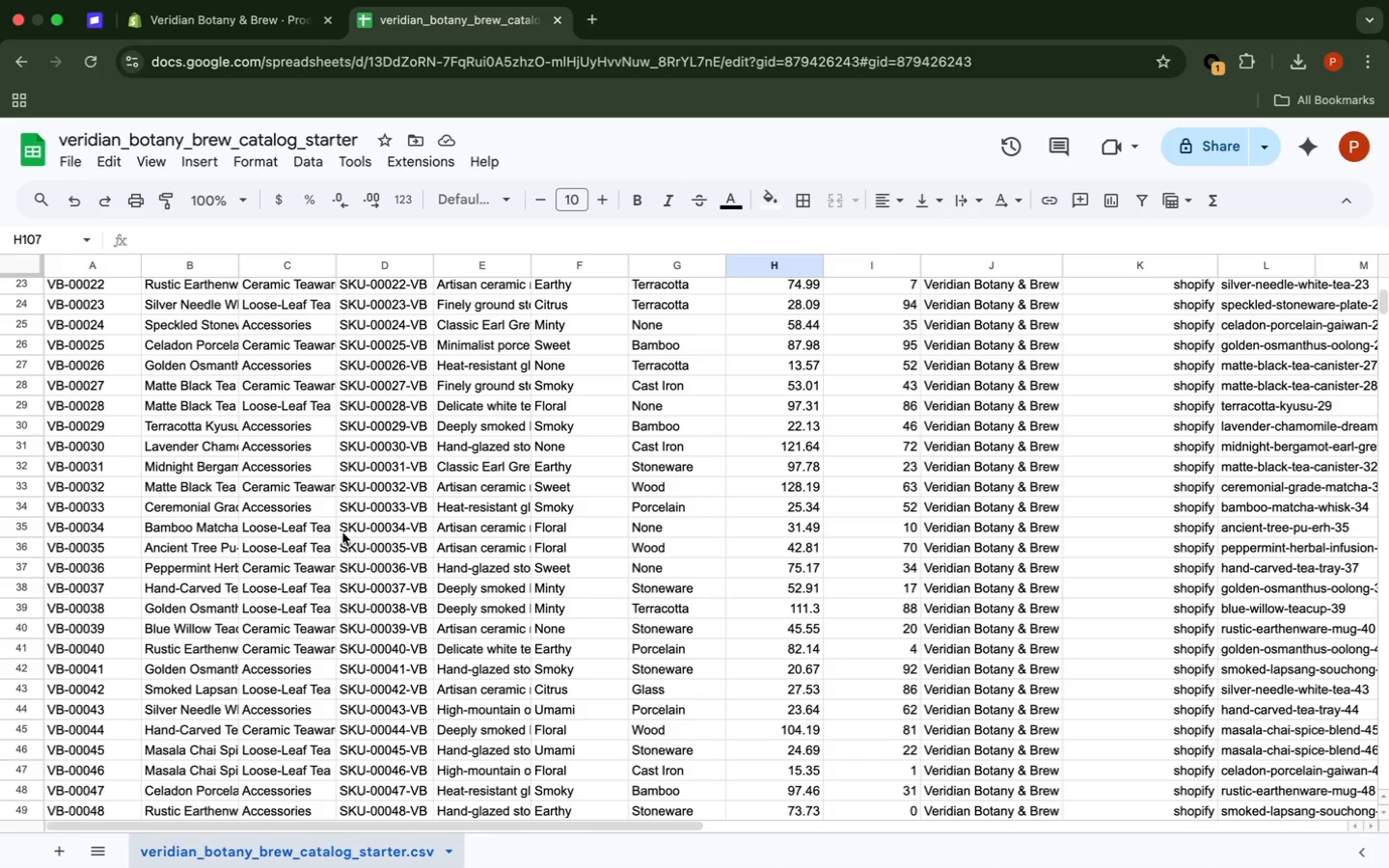 
wait(10.67)
 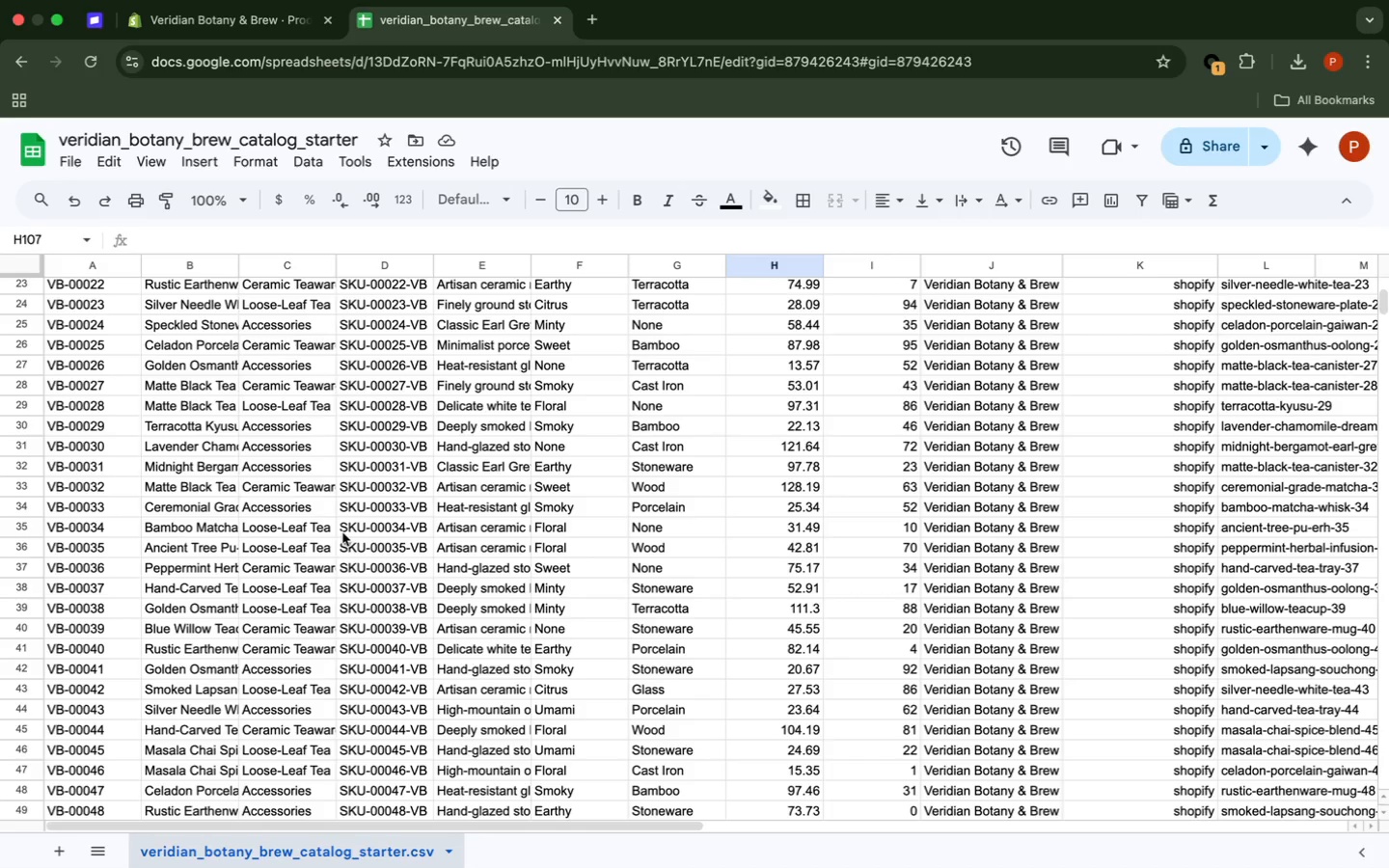 
scroll: coordinate [341, 532], scroll_direction: down, amount: 1.0
 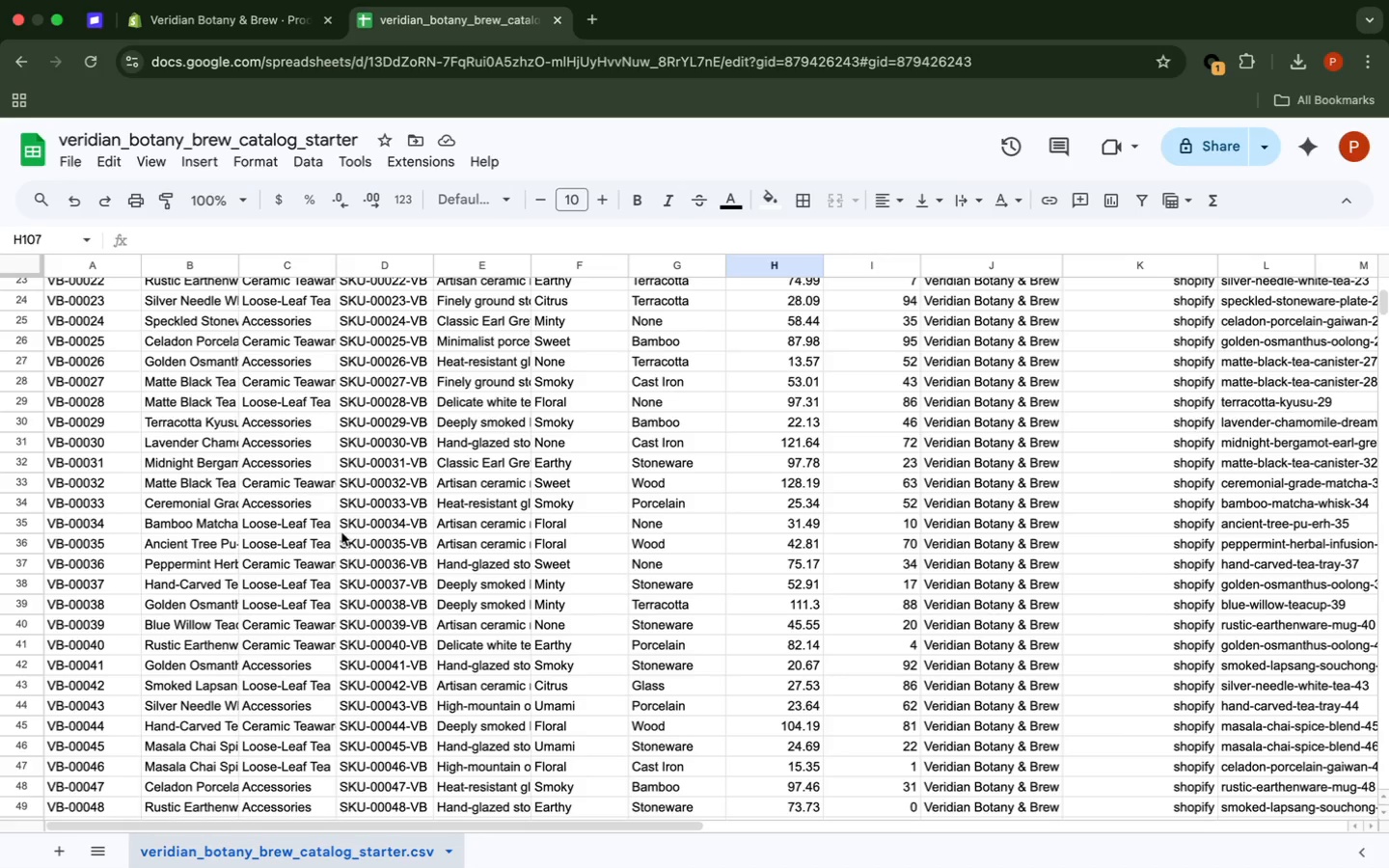 
wait(7.9)
 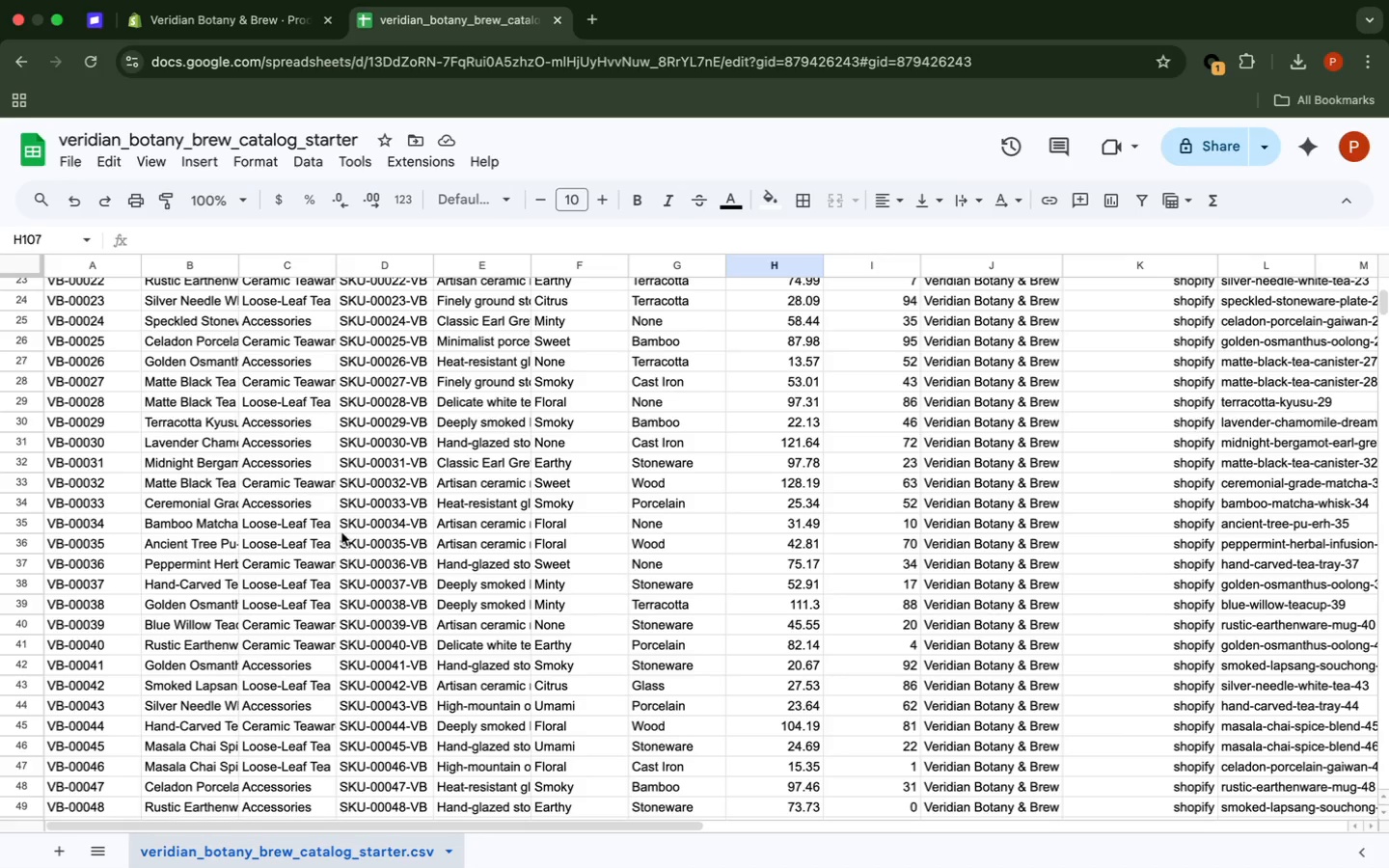 
scroll: coordinate [341, 531], scroll_direction: down, amount: 8.0
 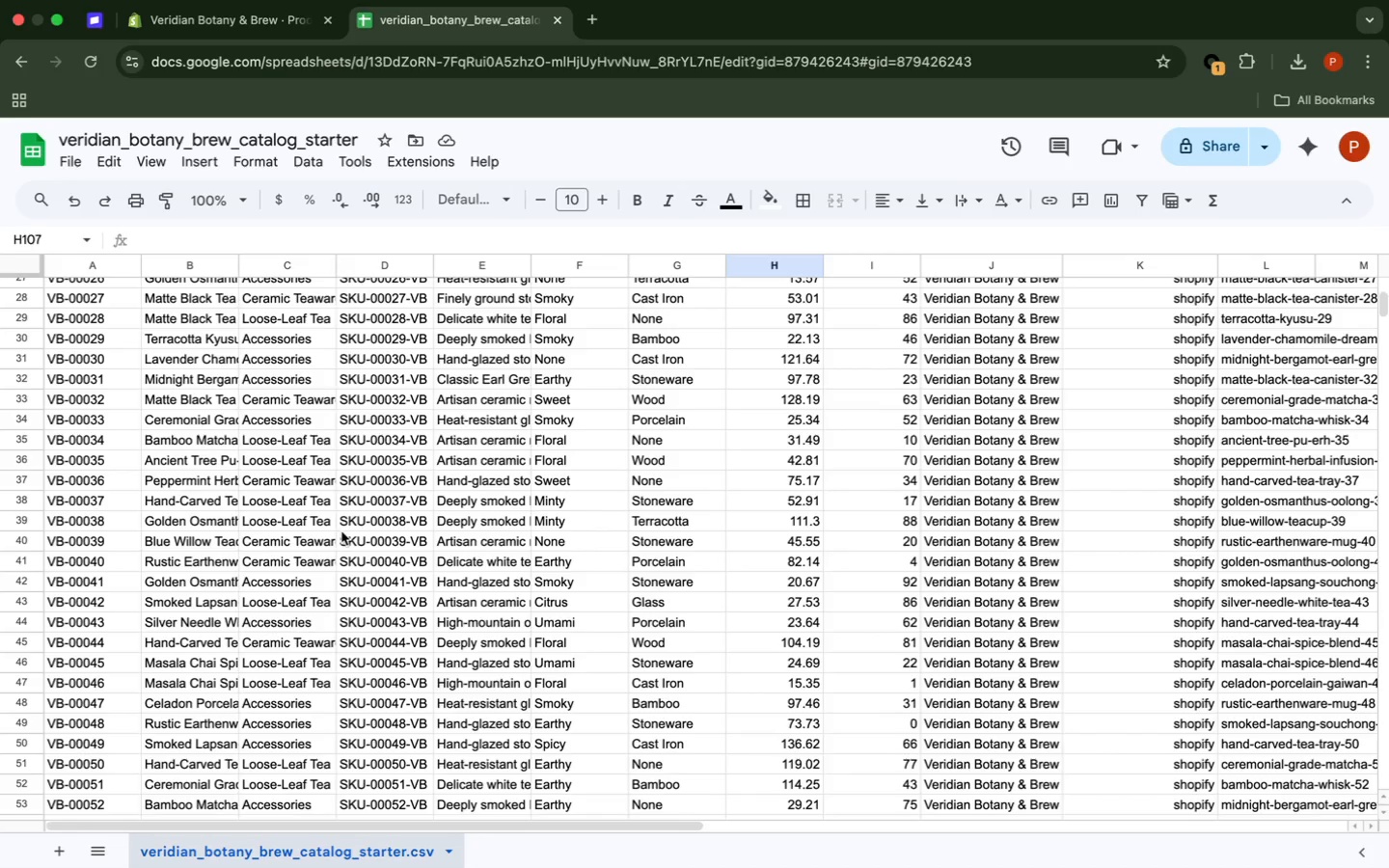 
wait(5.12)
 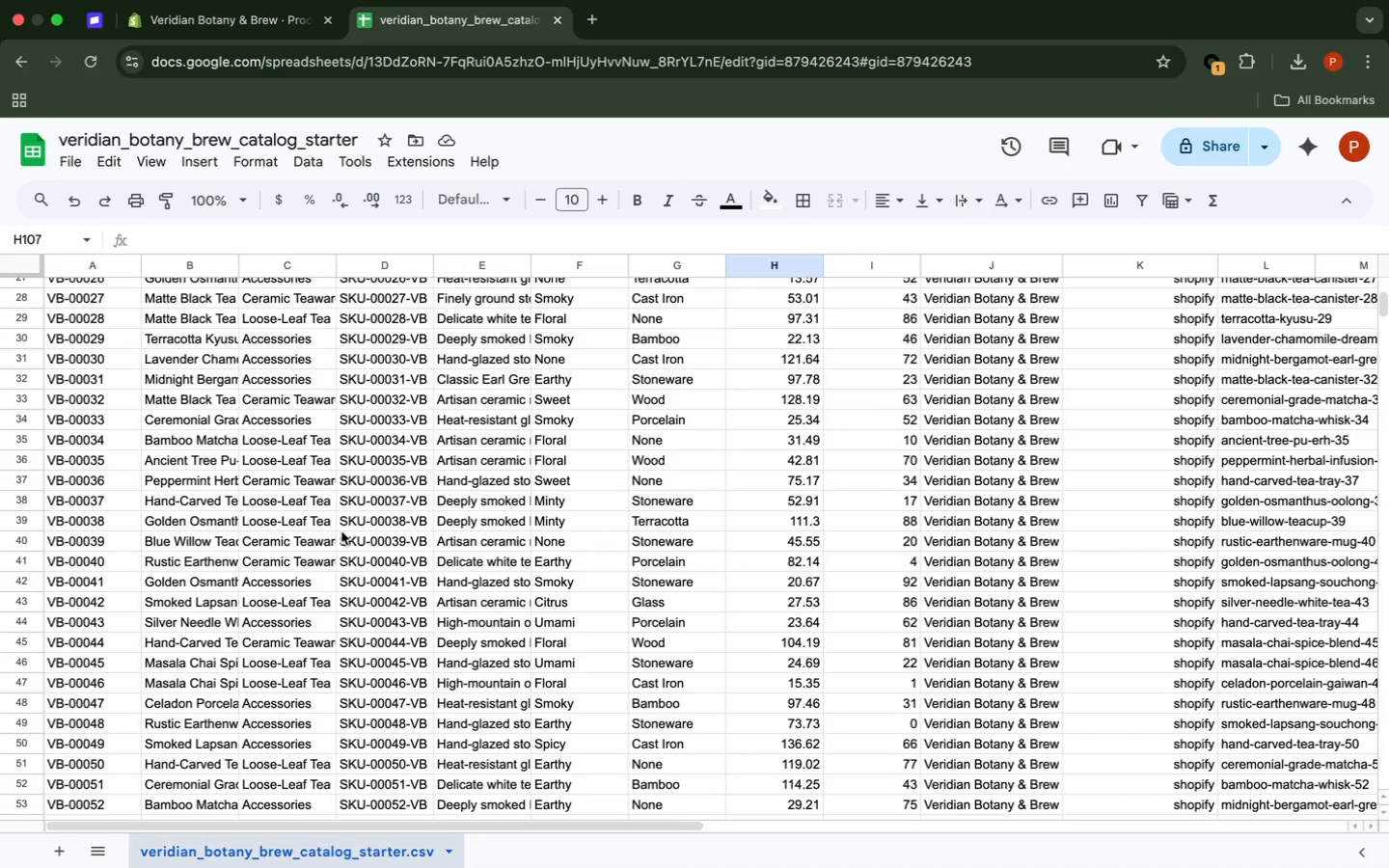 
scroll: coordinate [341, 531], scroll_direction: down, amount: 22.0
 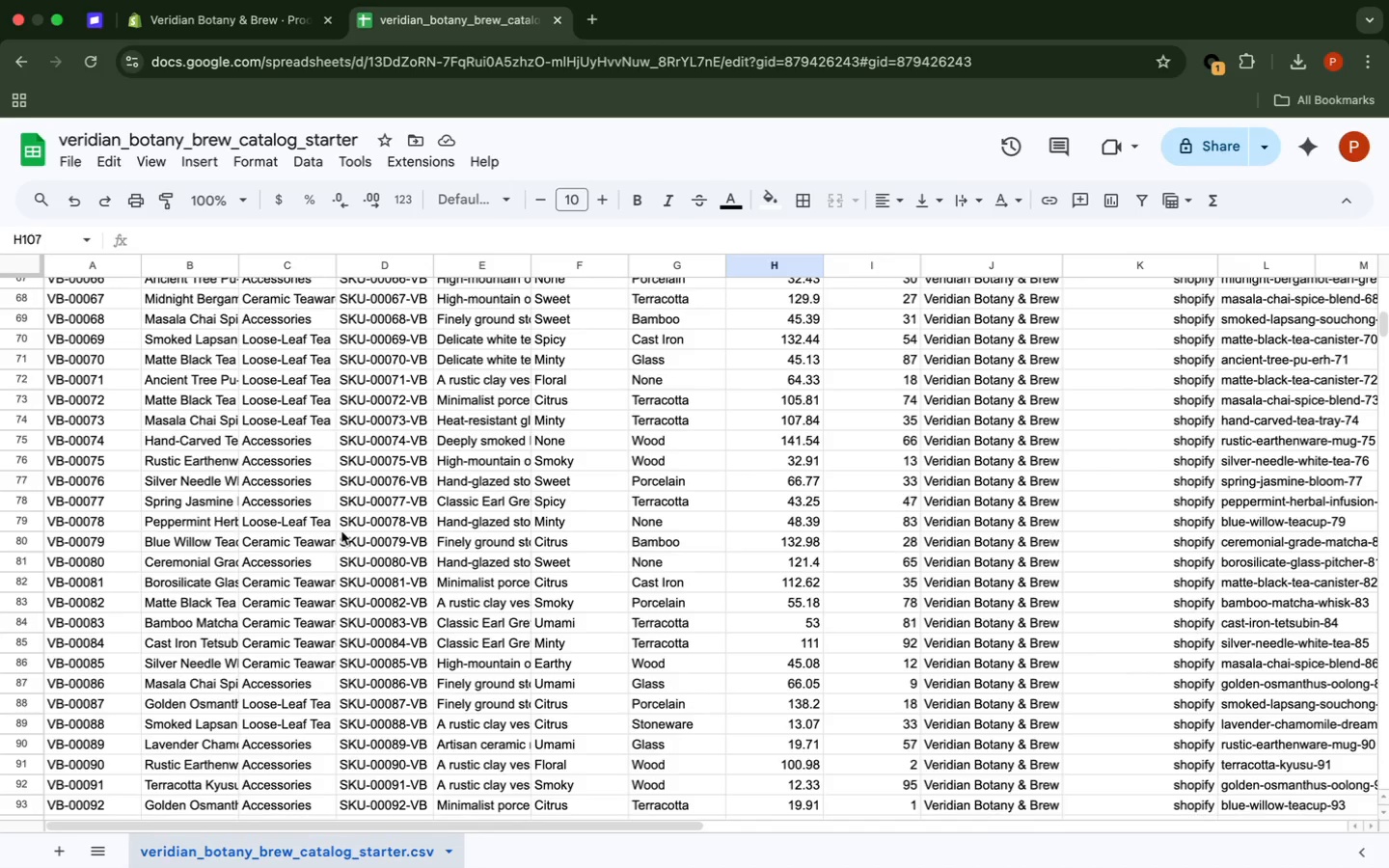 
scroll: coordinate [341, 531], scroll_direction: down, amount: 5.0
 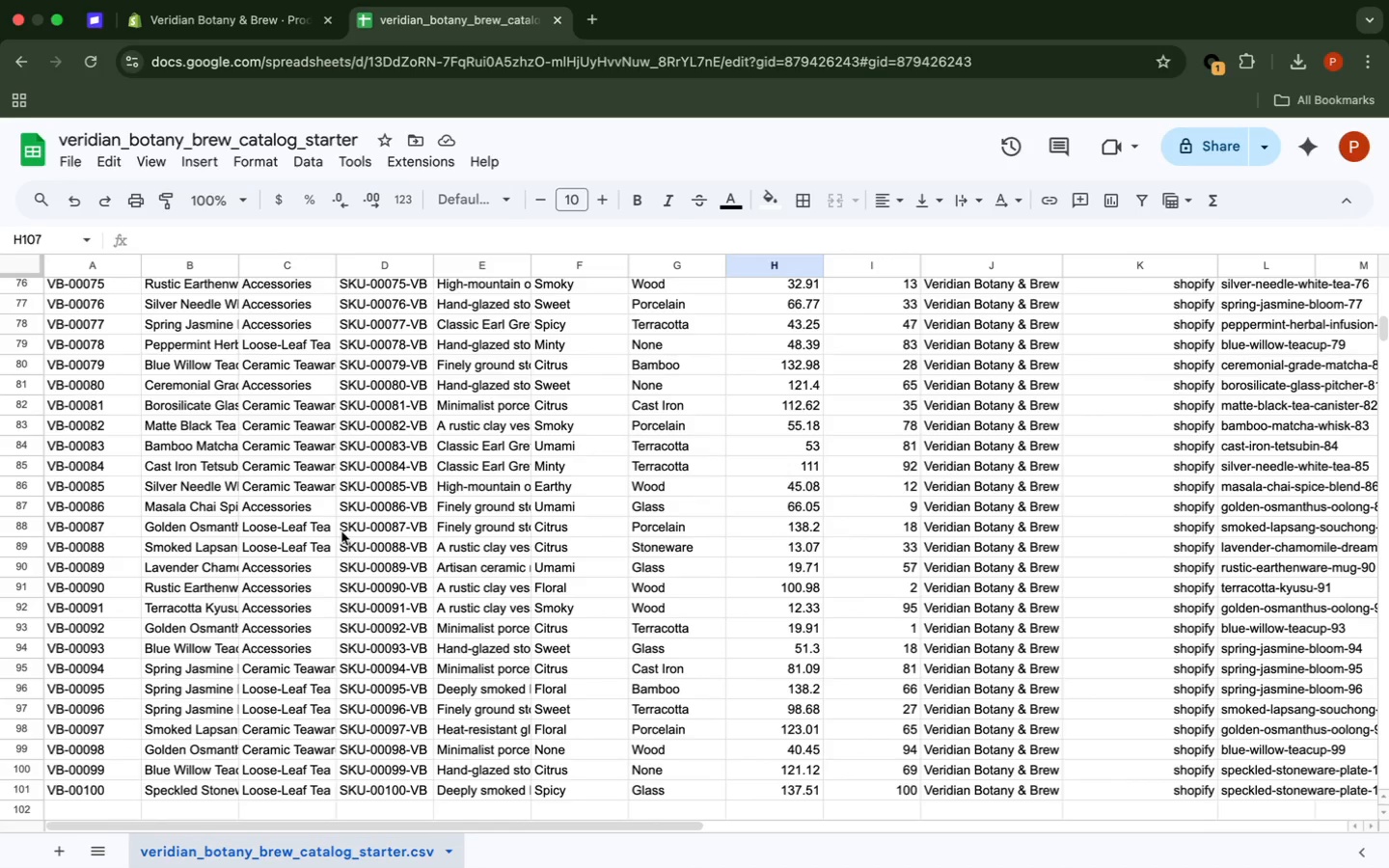 
scroll: coordinate [341, 532], scroll_direction: up, amount: 38.0
 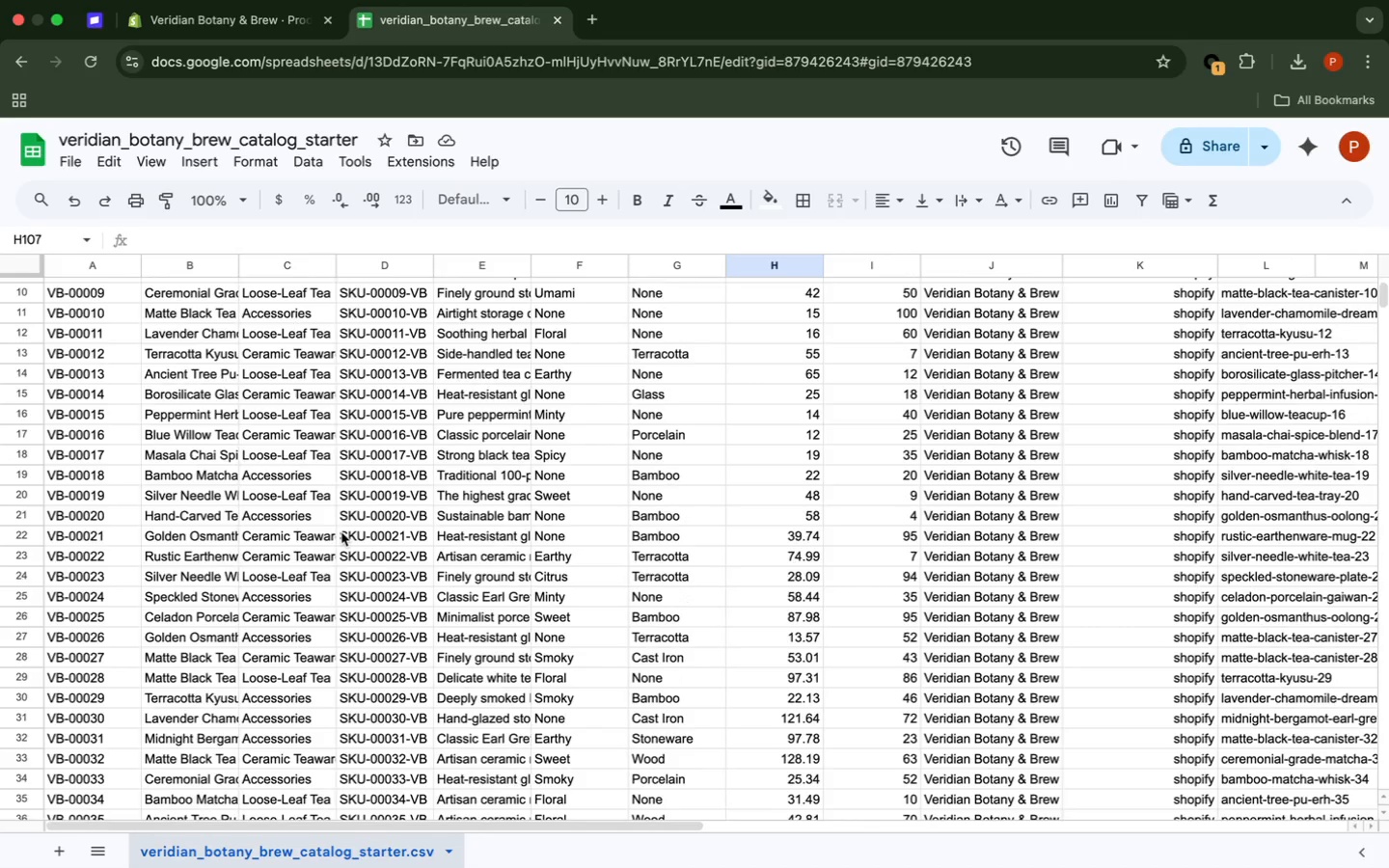 
scroll: coordinate [341, 532], scroll_direction: down, amount: 2.0
 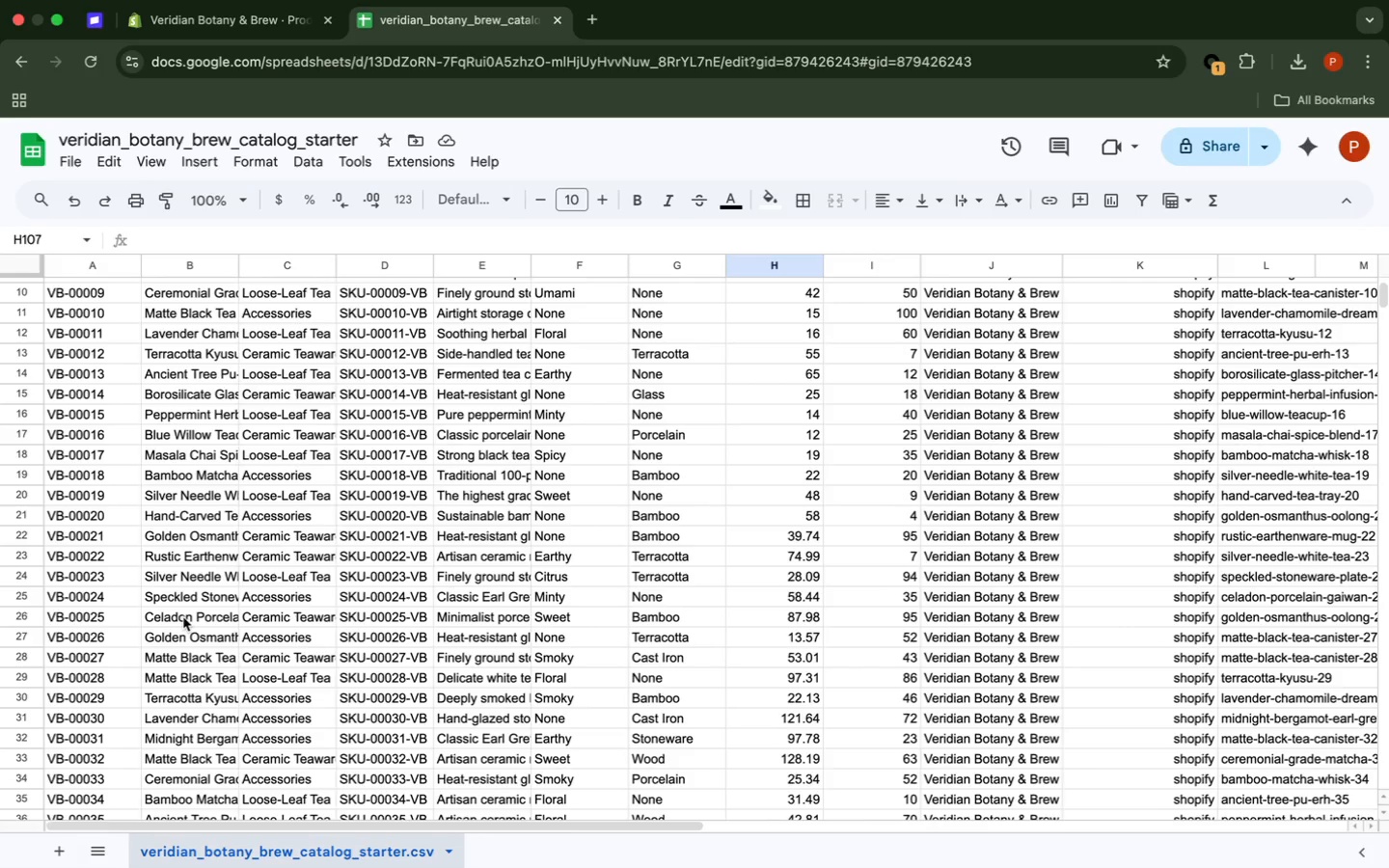 
wait(7.66)
 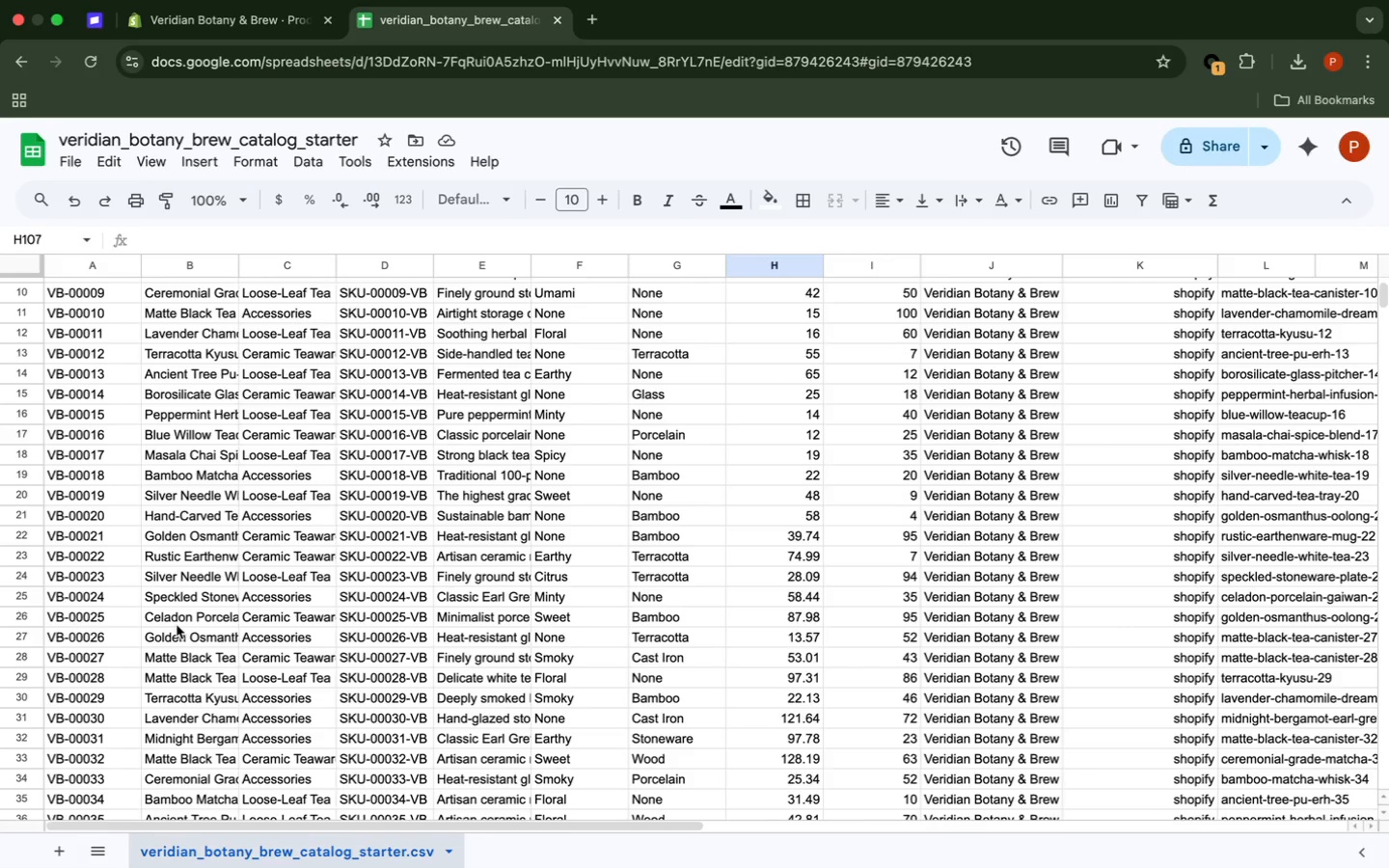 
scroll: coordinate [183, 617], scroll_direction: down, amount: 16.0
 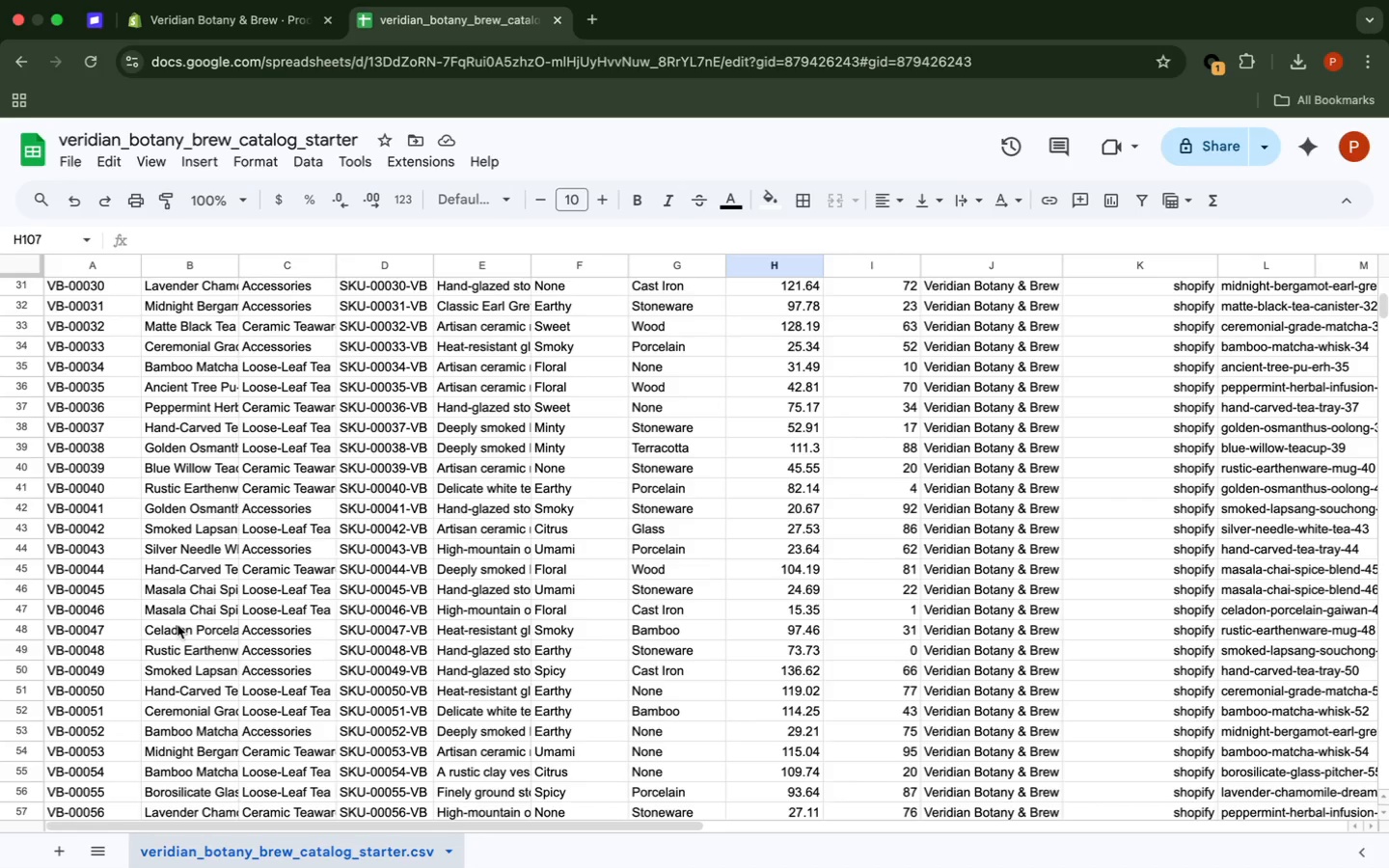 
scroll: coordinate [177, 625], scroll_direction: down, amount: 15.0
 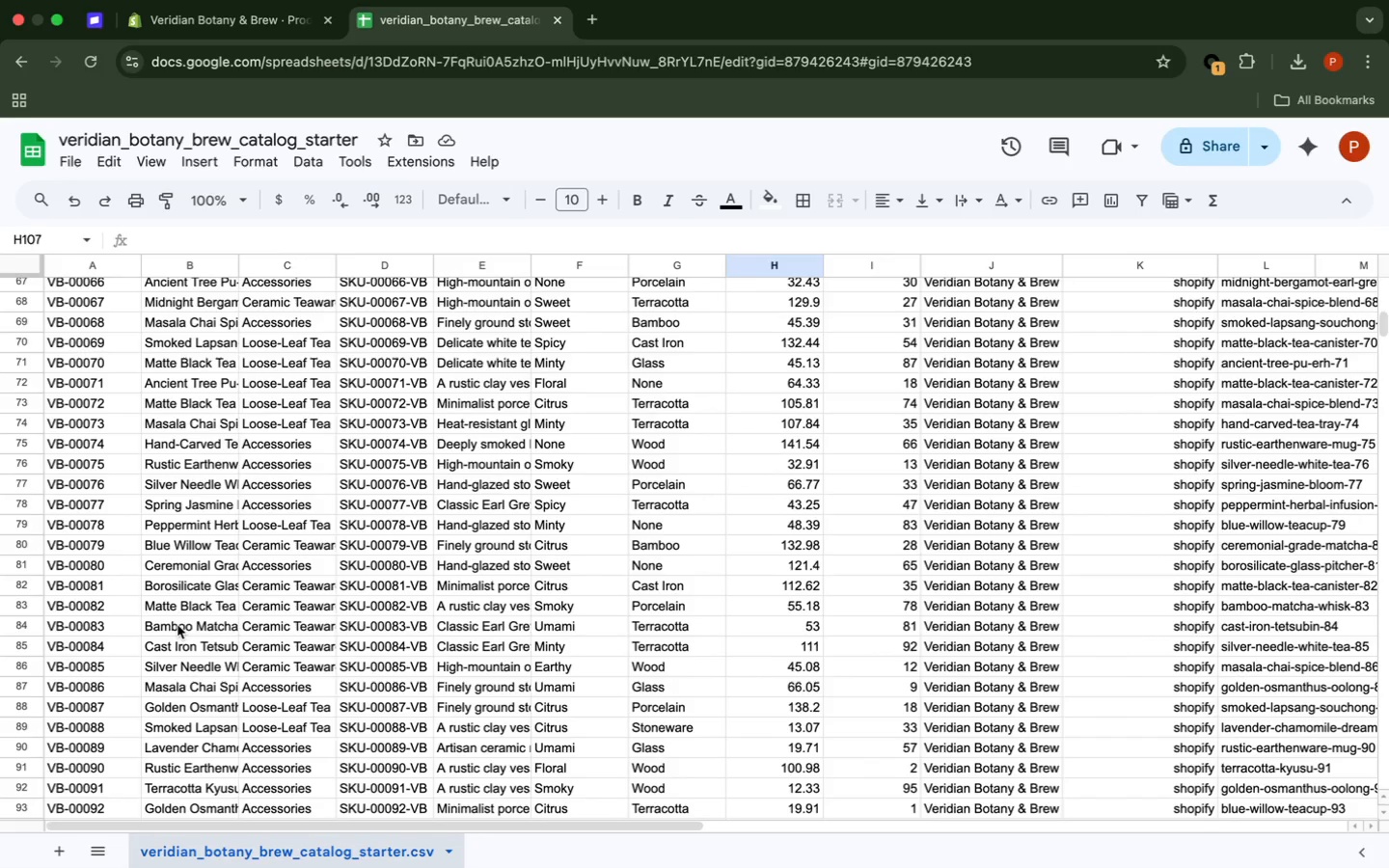 
scroll: coordinate [177, 625], scroll_direction: down, amount: 1.0
 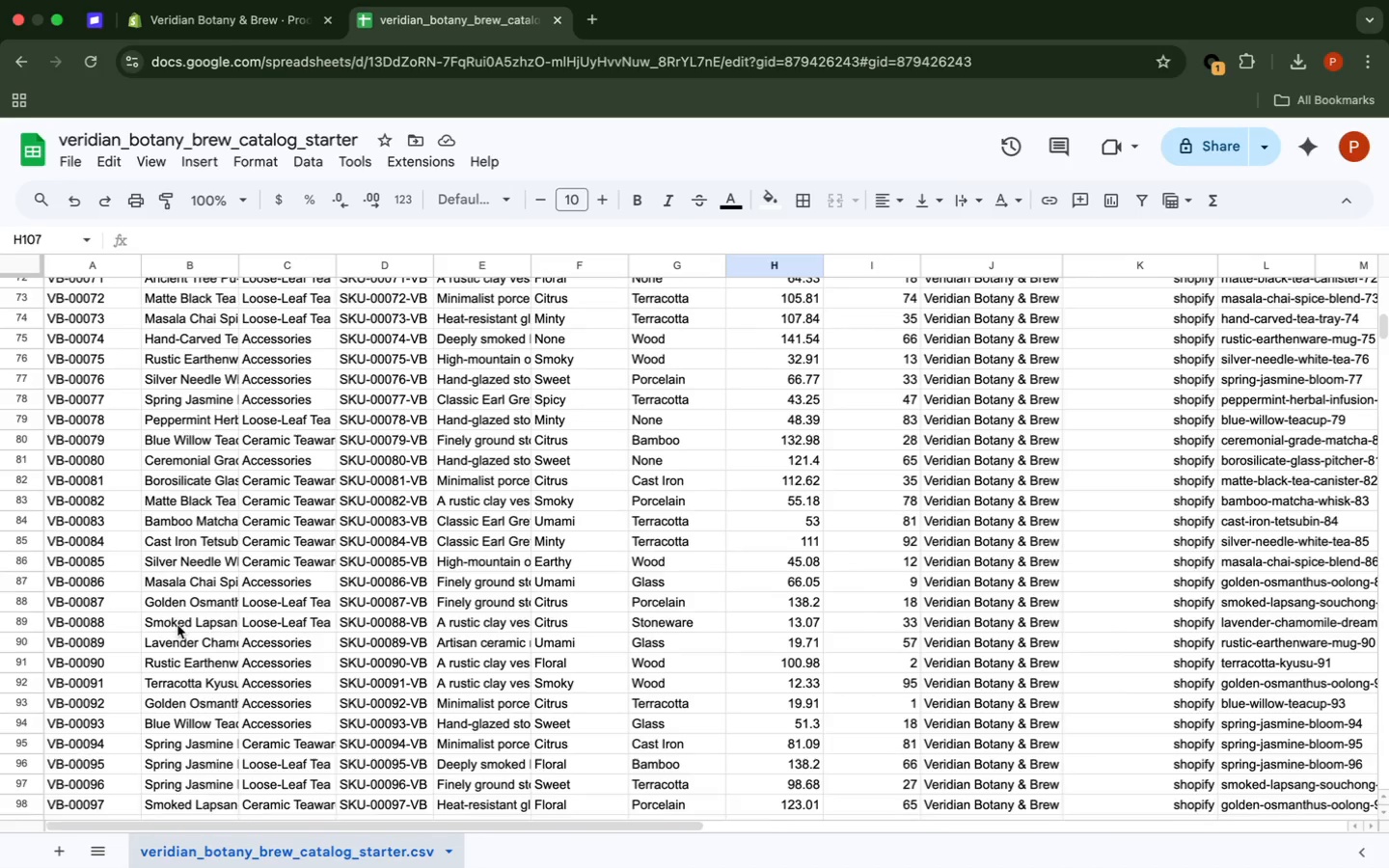 
left_click([248, 46])
 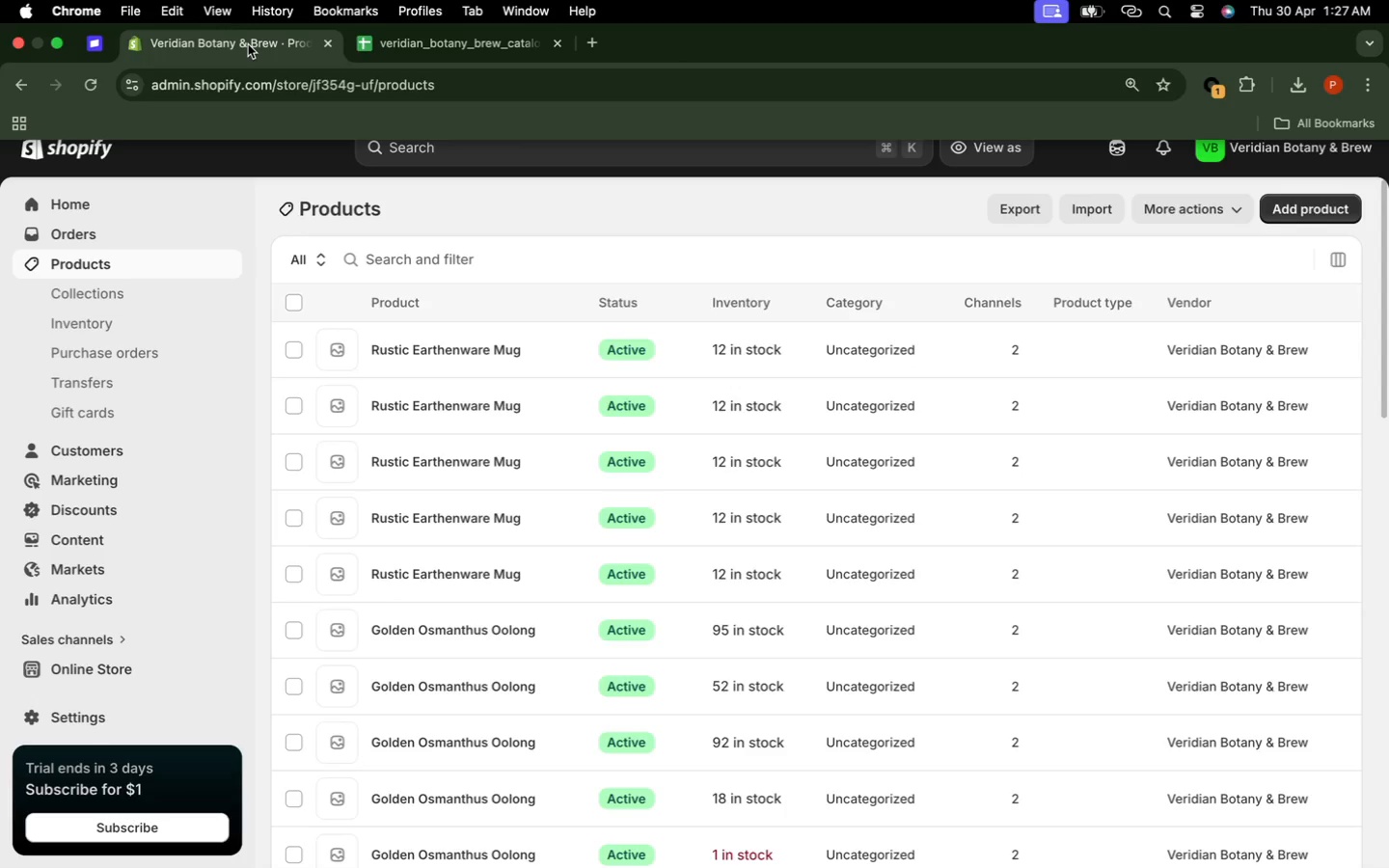 
wait(5.74)
 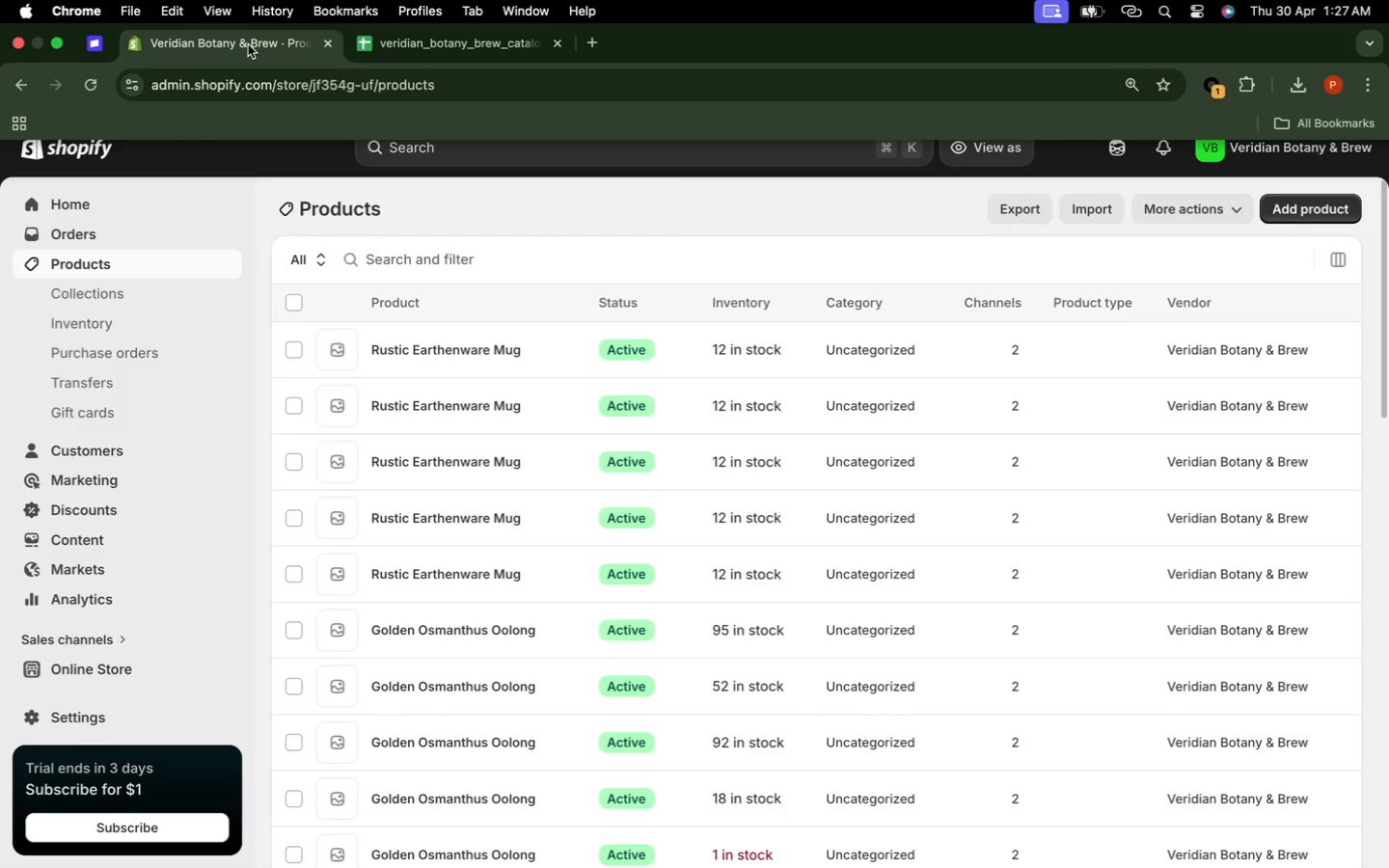 
scroll: coordinate [248, 44], scroll_direction: down, amount: 7.0
 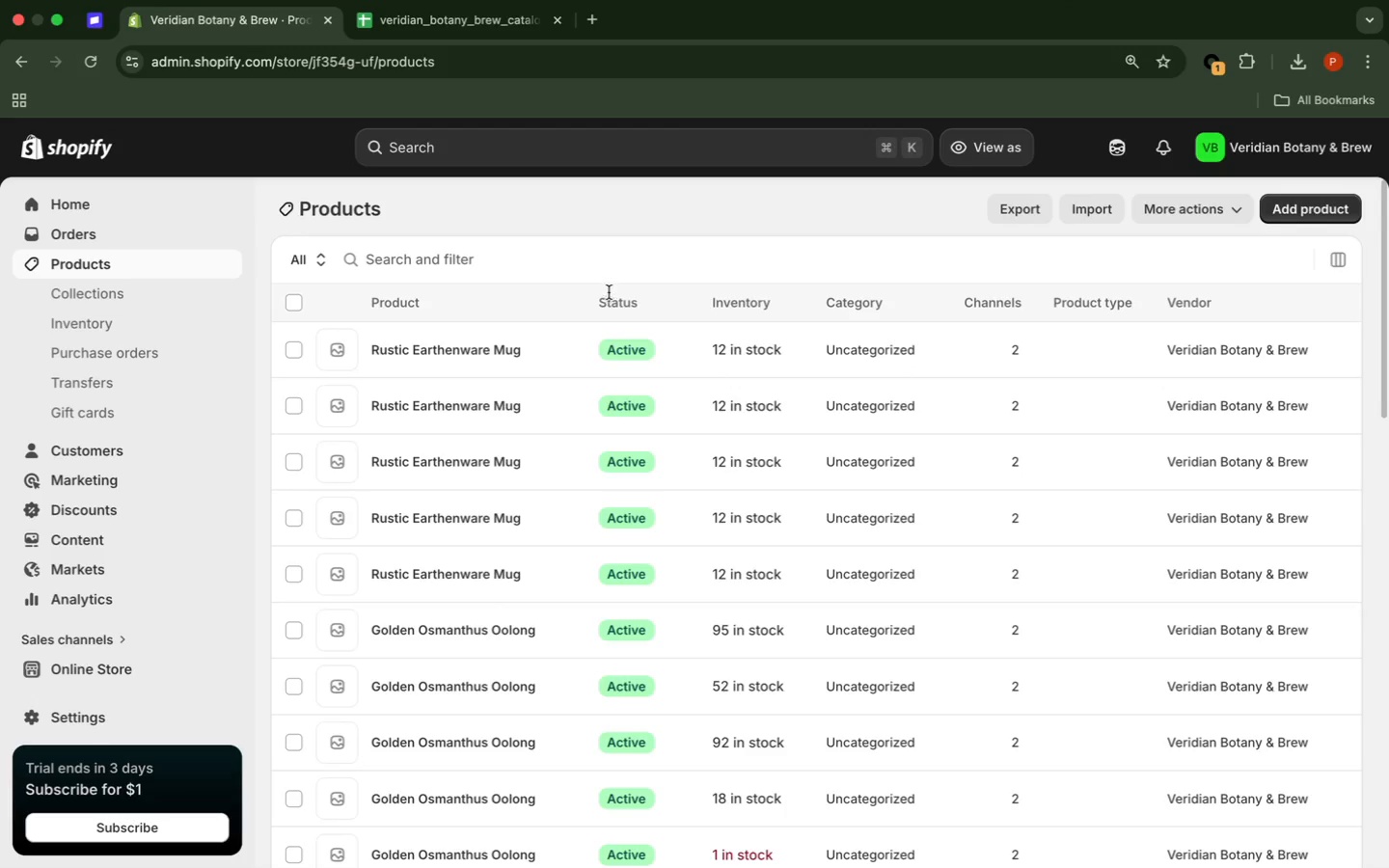 
left_click([613, 267])
 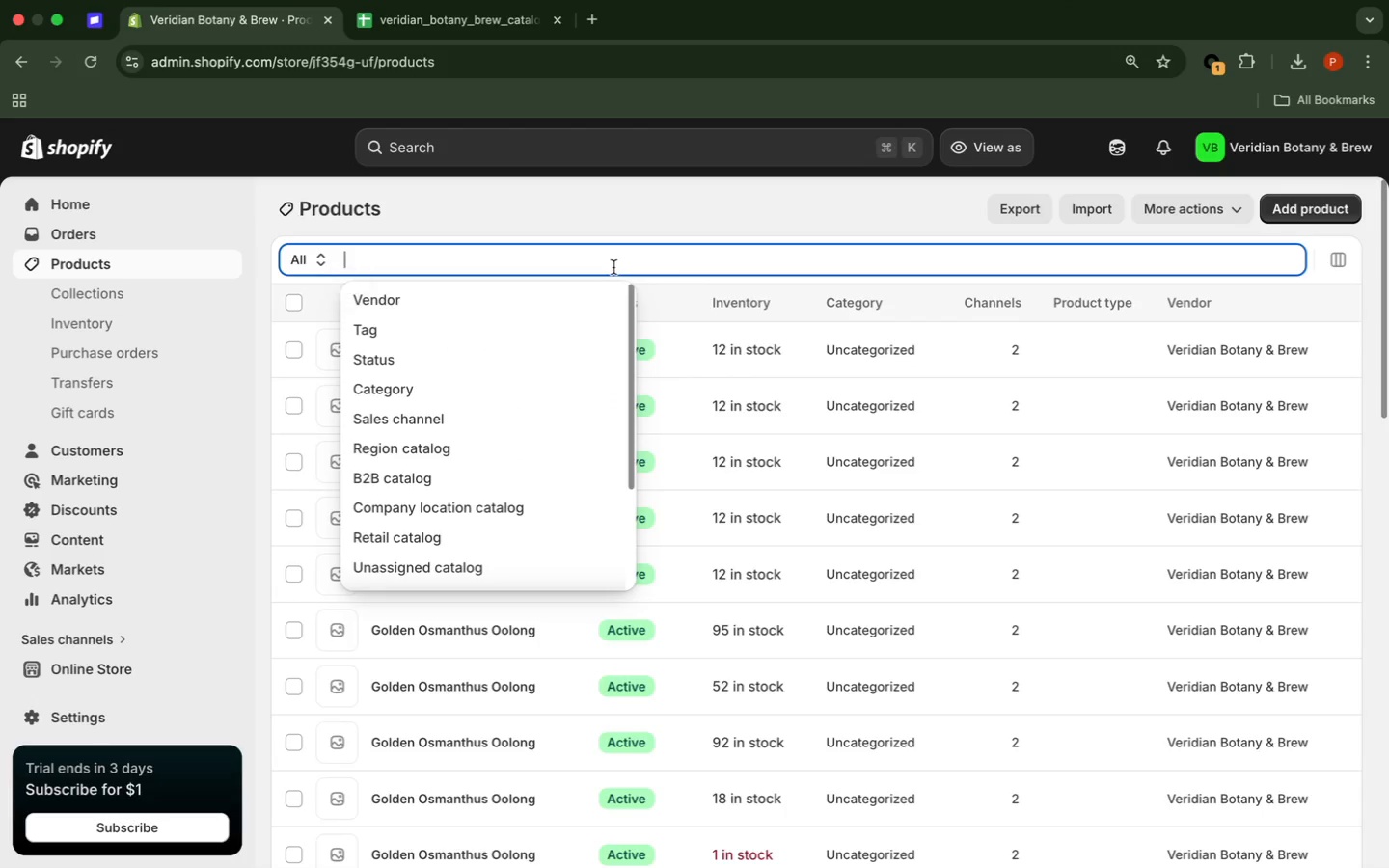 
scroll: coordinate [446, 661], scroll_direction: down, amount: 37.0
 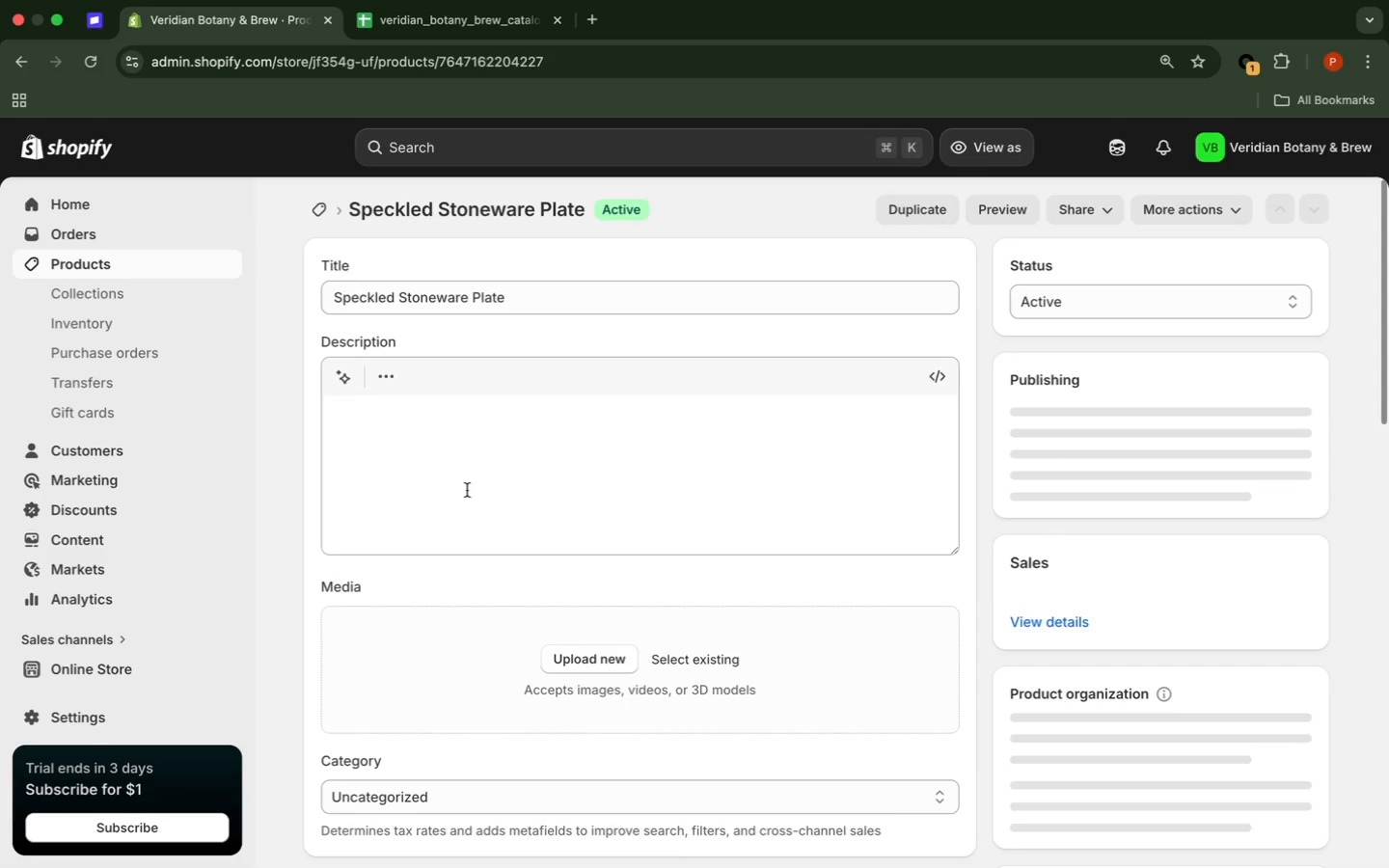 
wait(16.22)
 